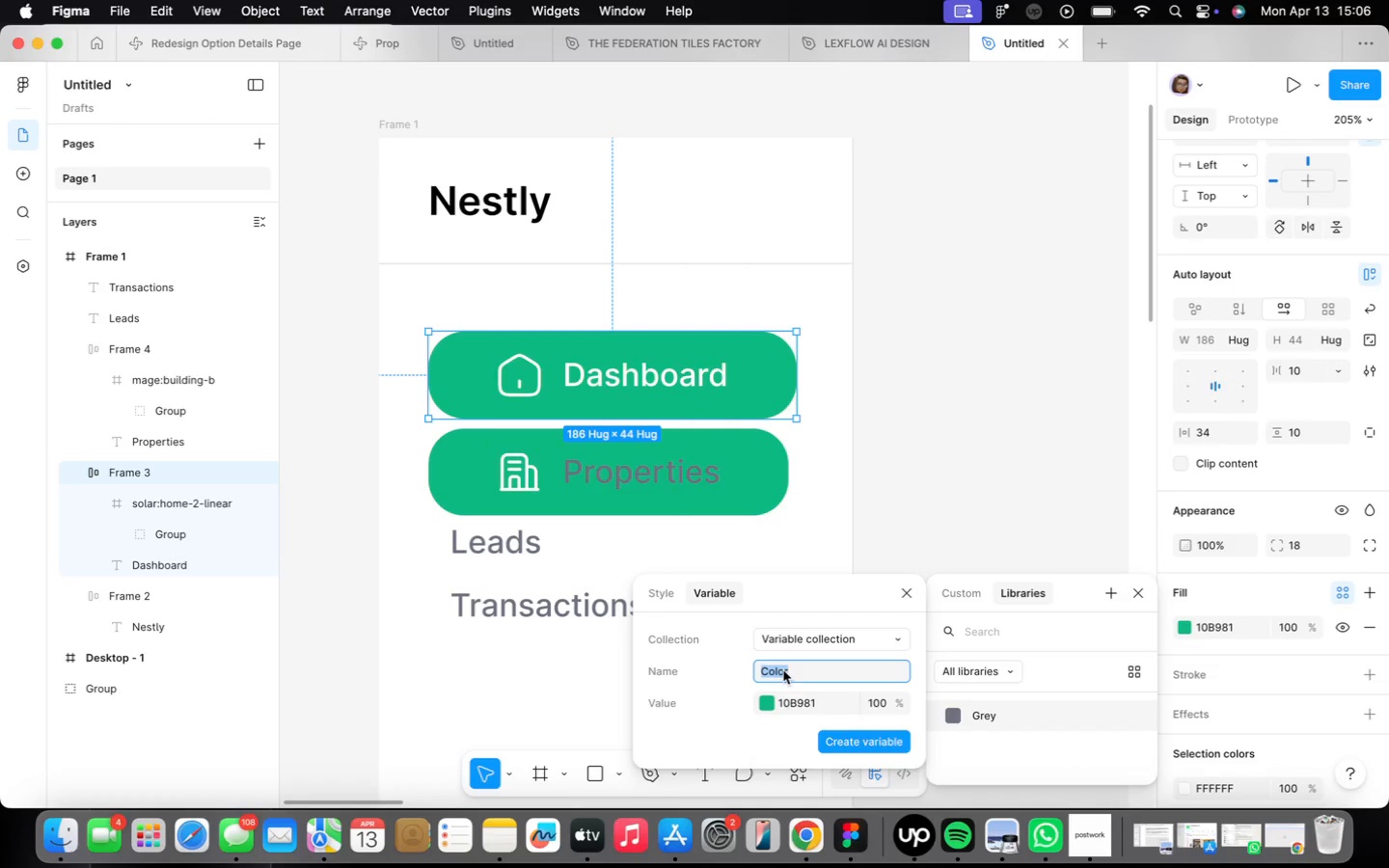 
left_click([852, 748])
 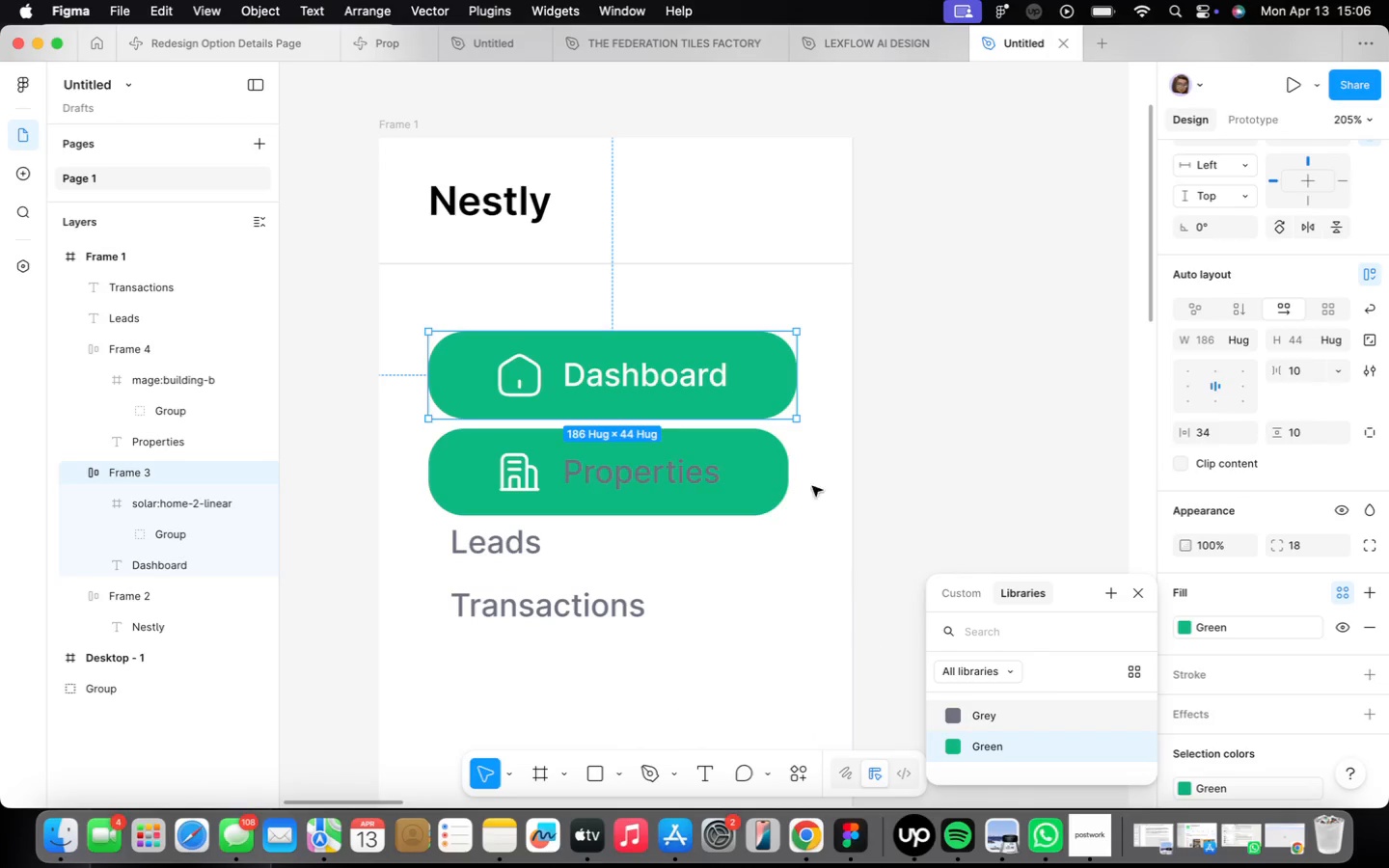 
left_click([772, 470])
 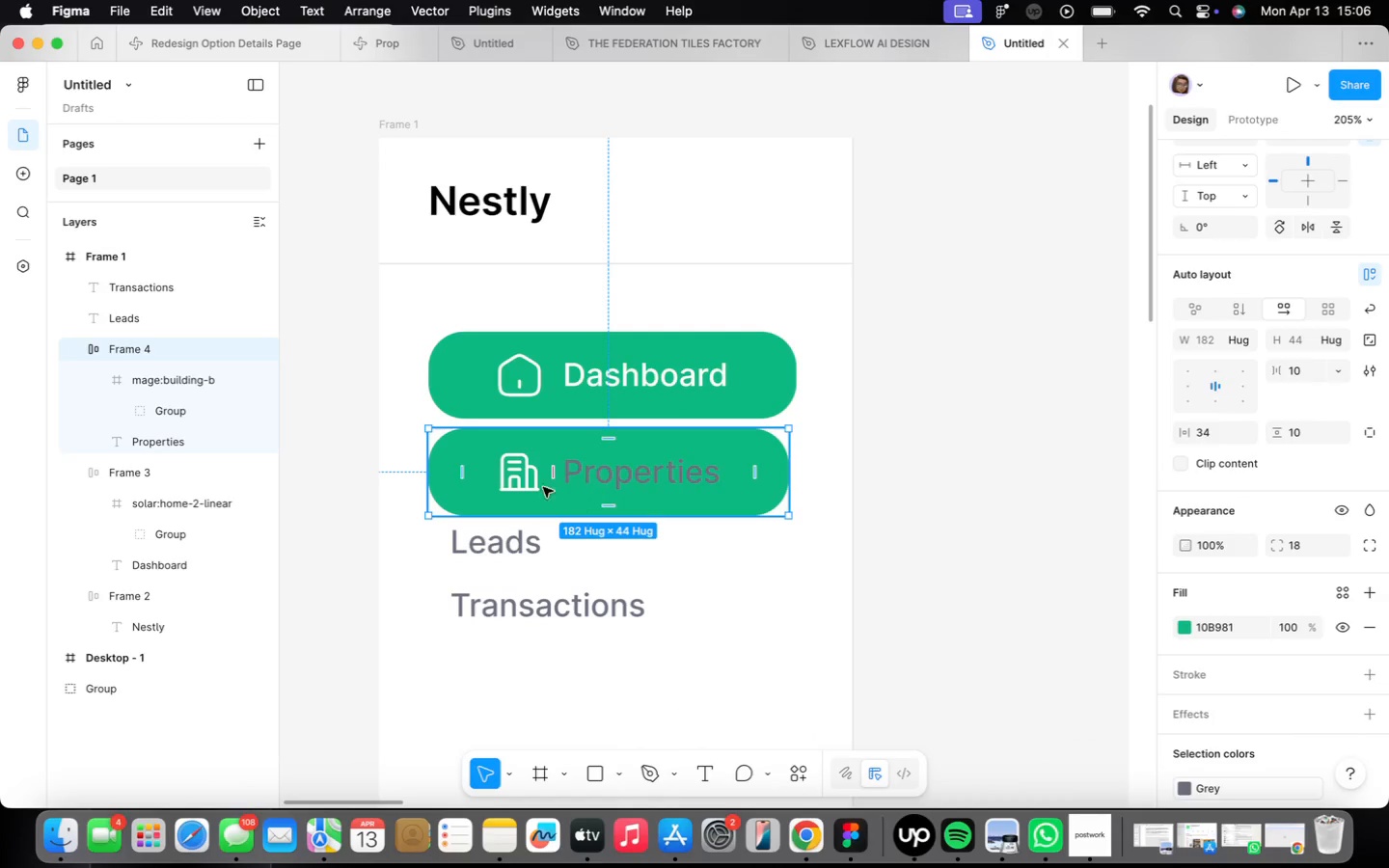 
left_click([486, 459])
 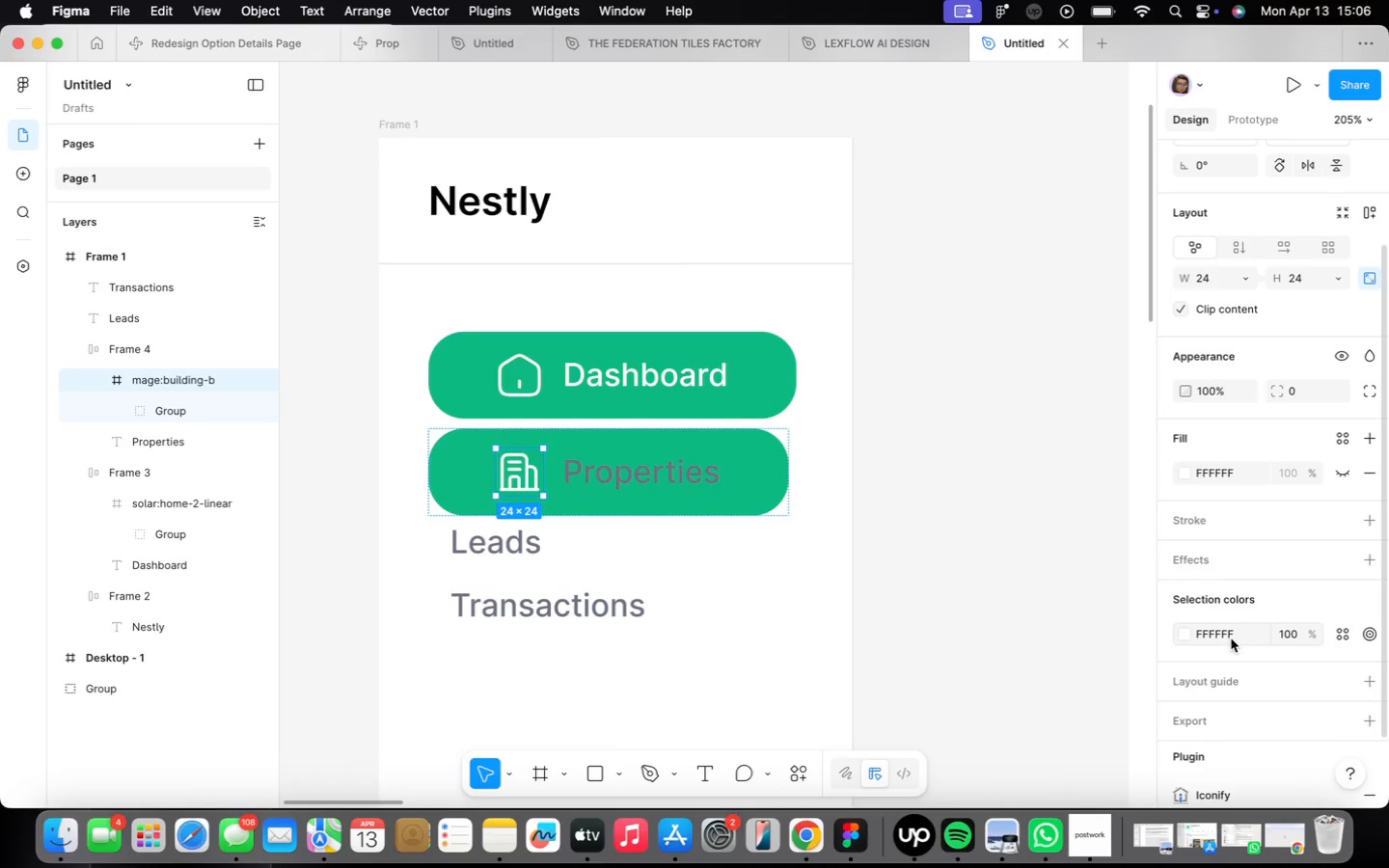 
left_click([1339, 637])
 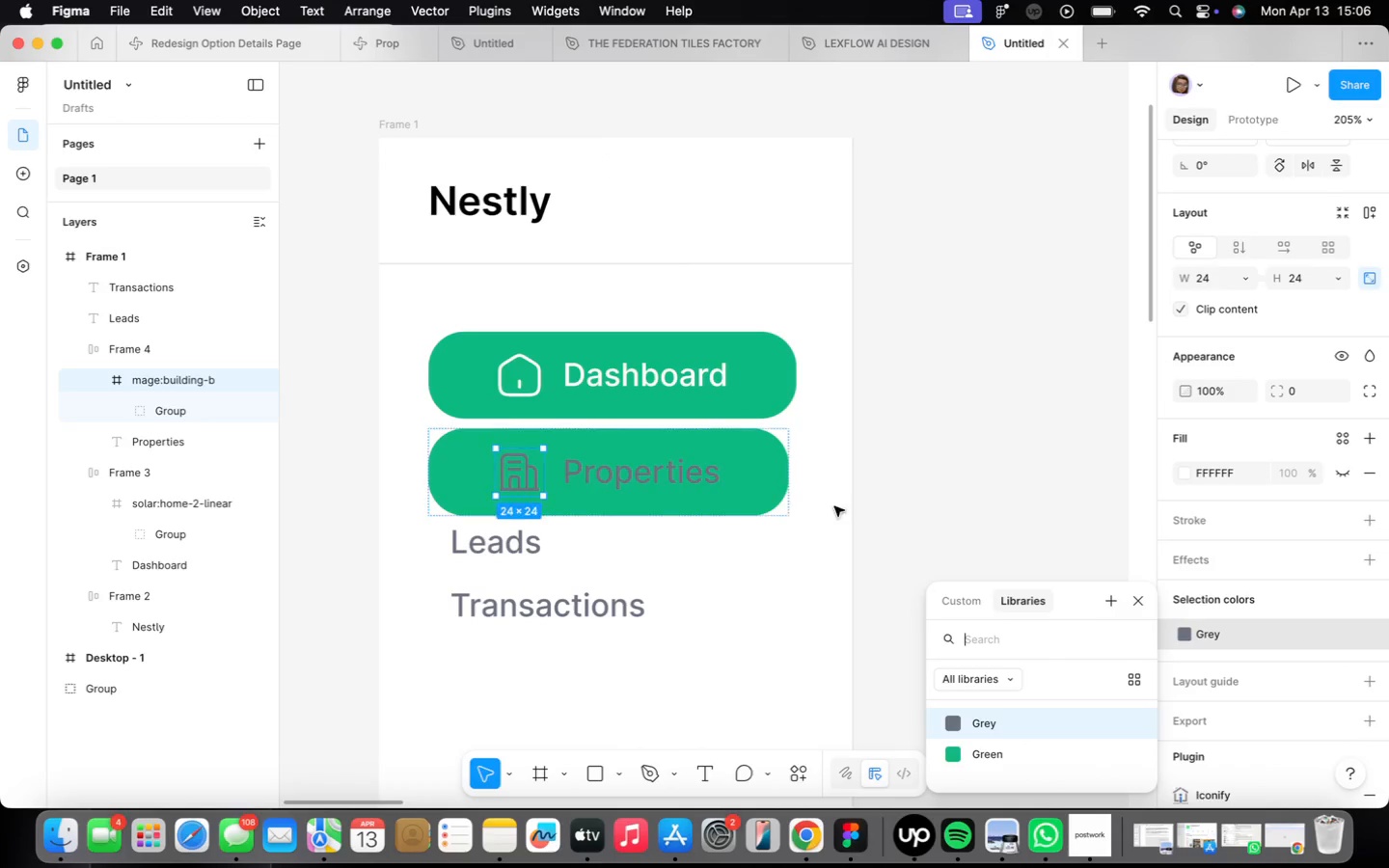 
left_click([776, 492])
 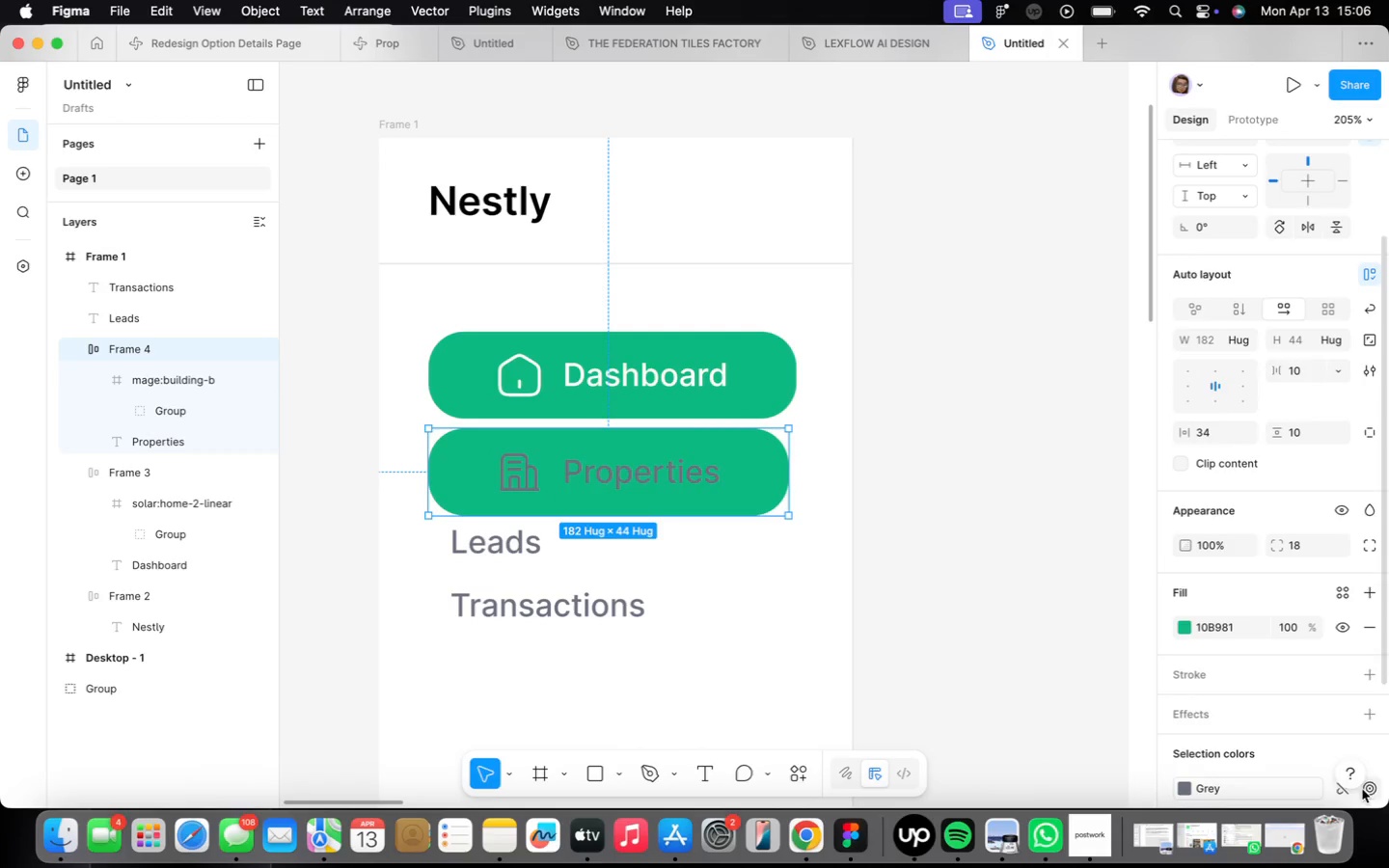 
left_click([1336, 631])
 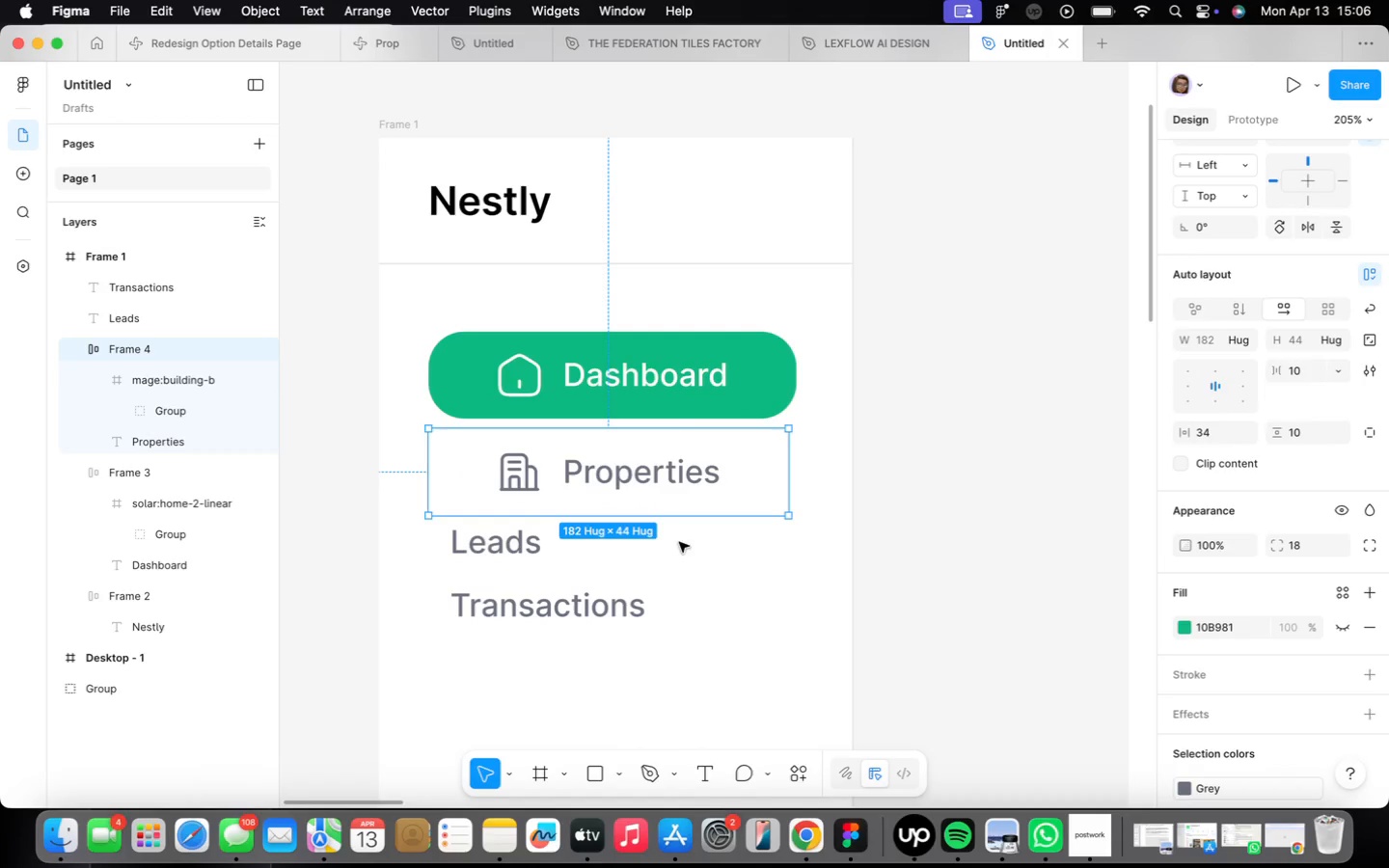 
scroll: coordinate [671, 585], scroll_direction: down, amount: 4.0
 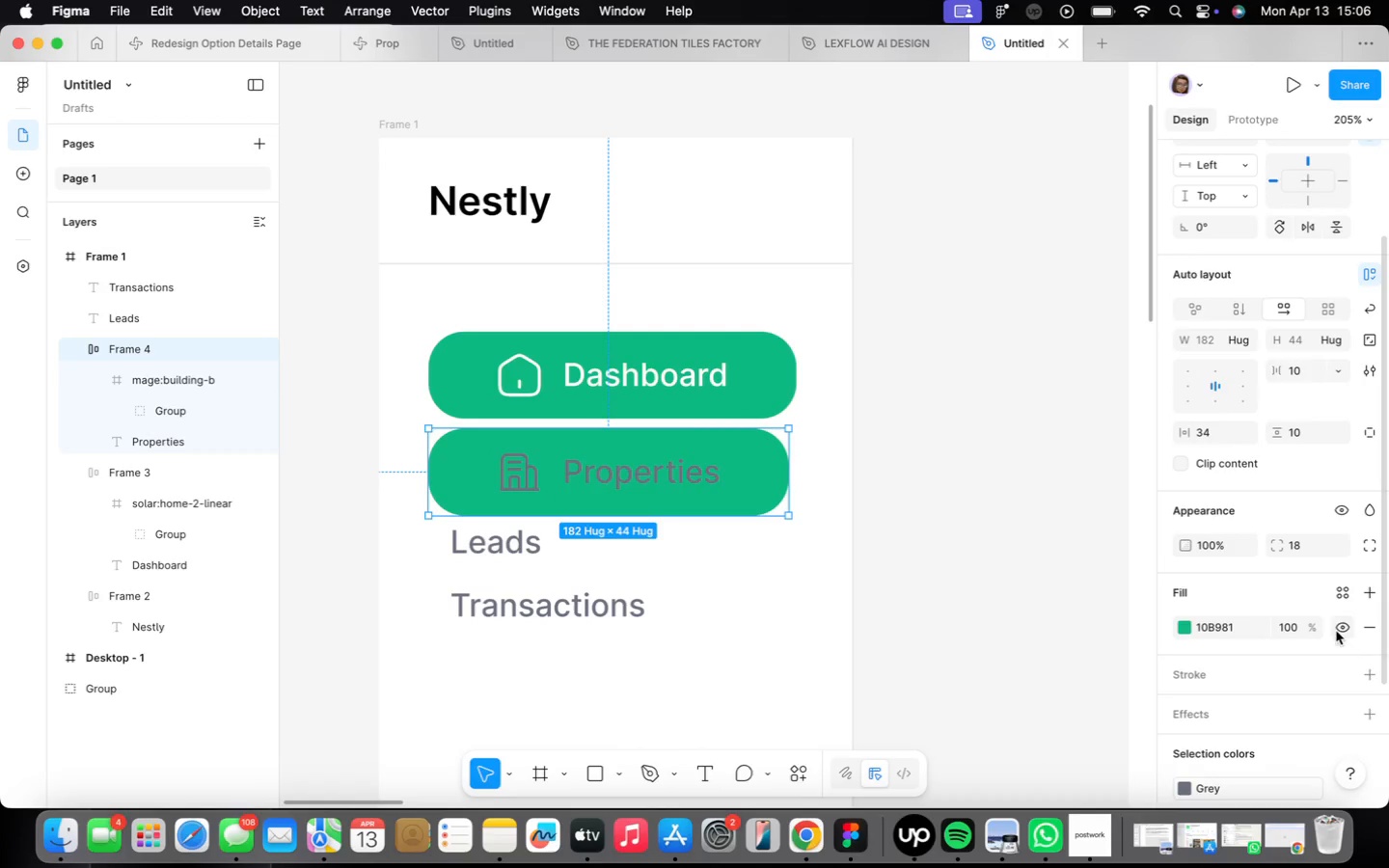 
left_click([526, 564])
 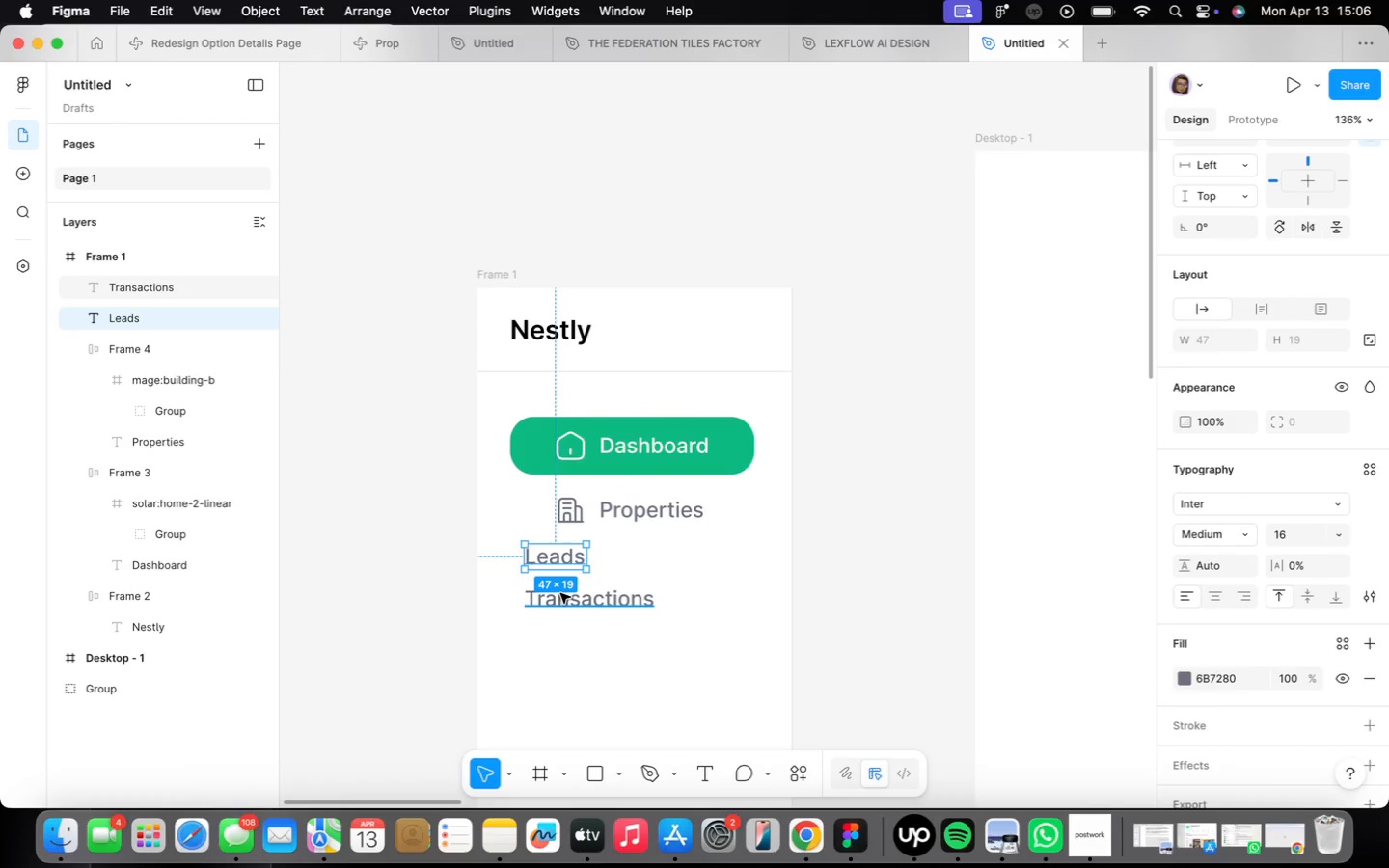 
hold_key(key=ShiftLeft, duration=0.52)
left_click([560, 593])
 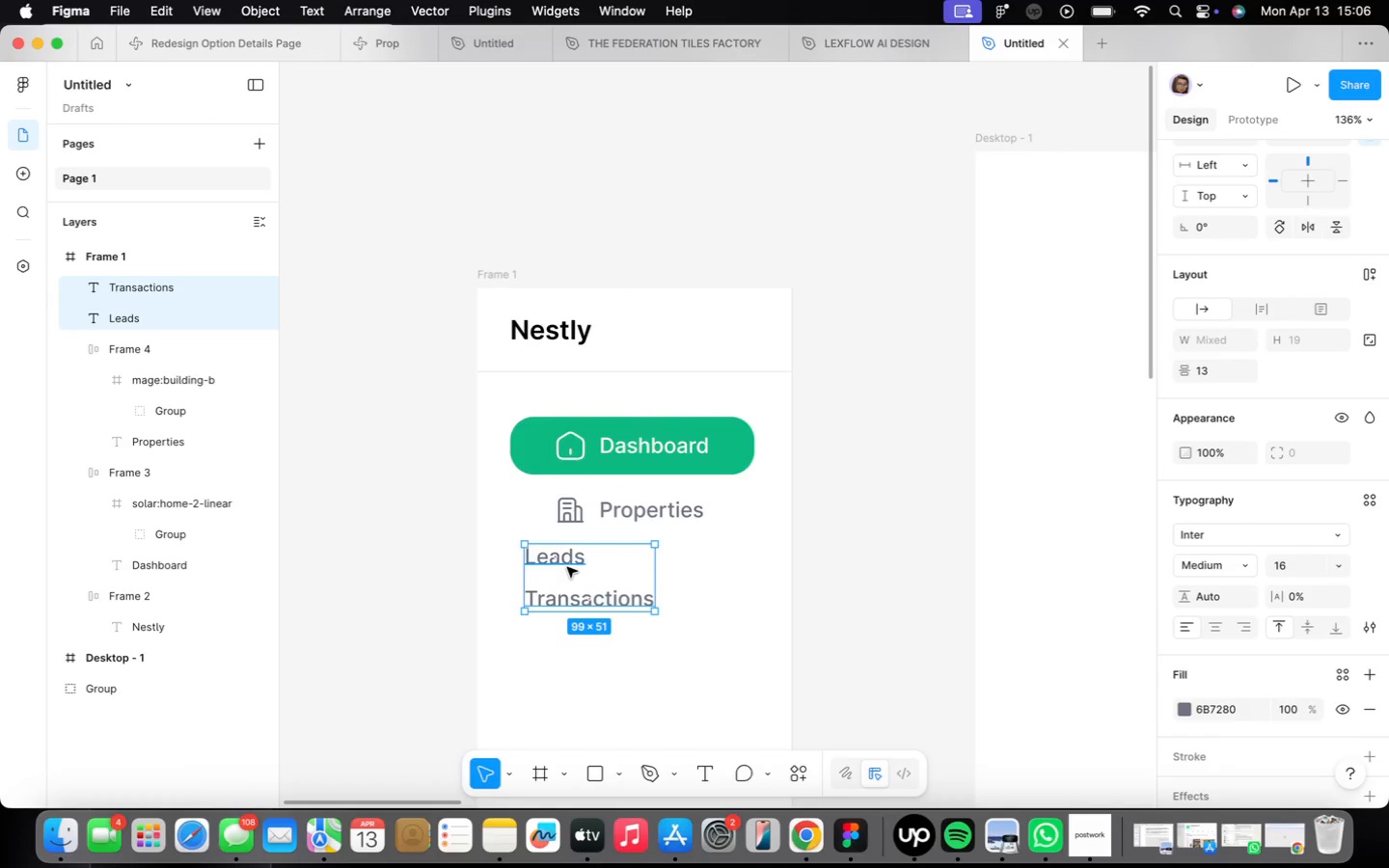 
left_click_drag(start_coordinate=[567, 567], to_coordinate=[604, 641])
 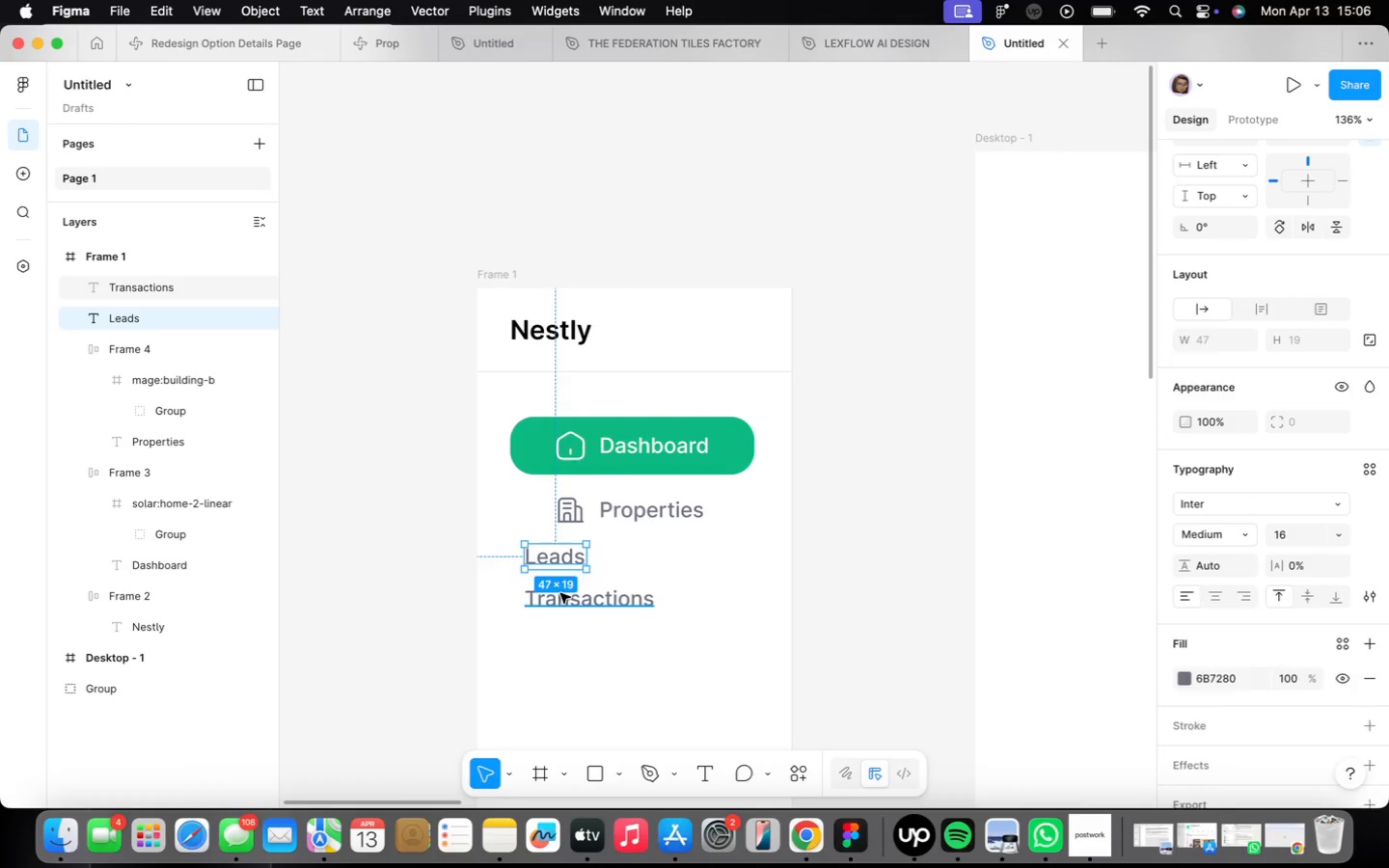 
left_click([619, 523])
 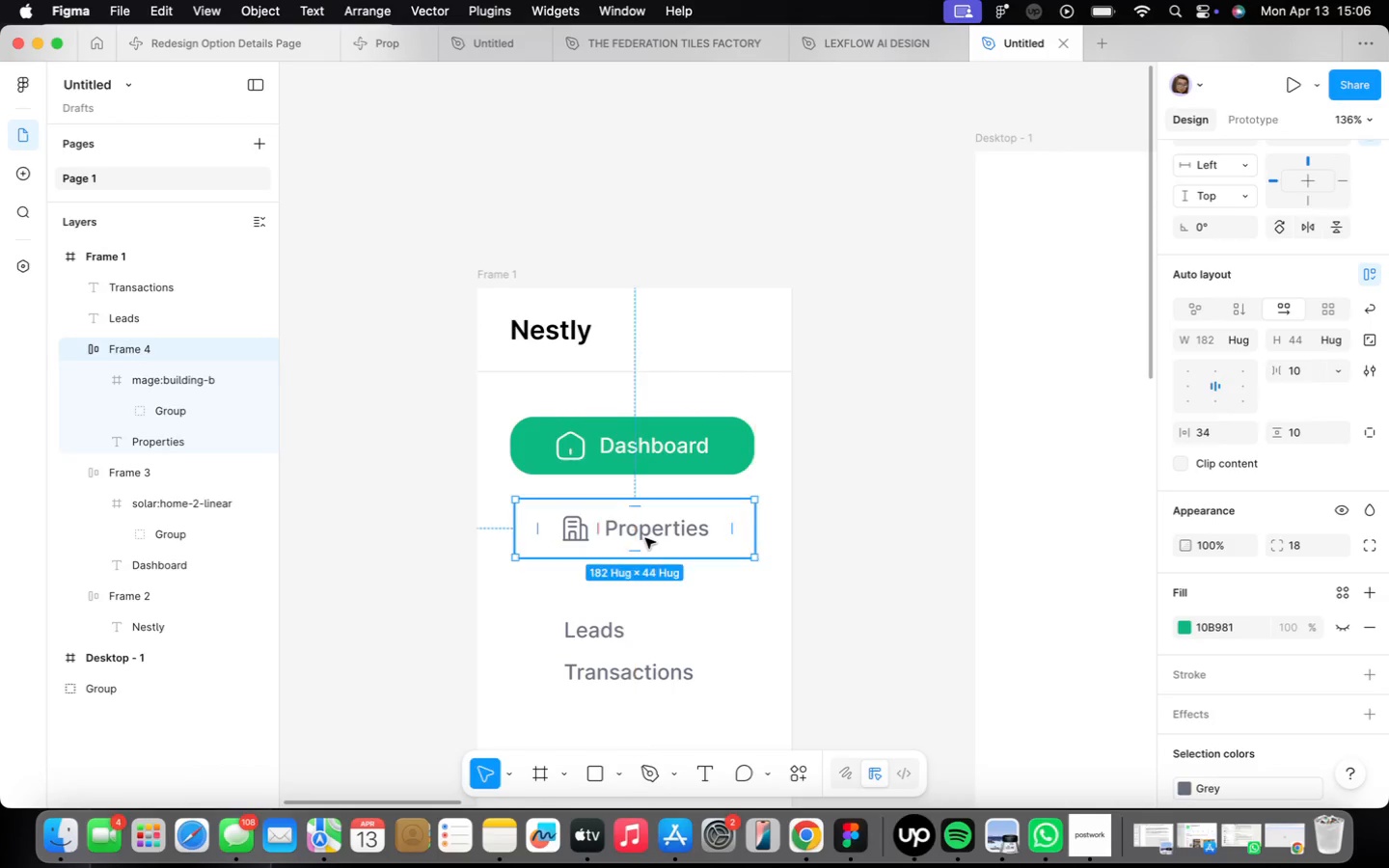 
left_click_drag(start_coordinate=[630, 519], to_coordinate=[631, 544])
 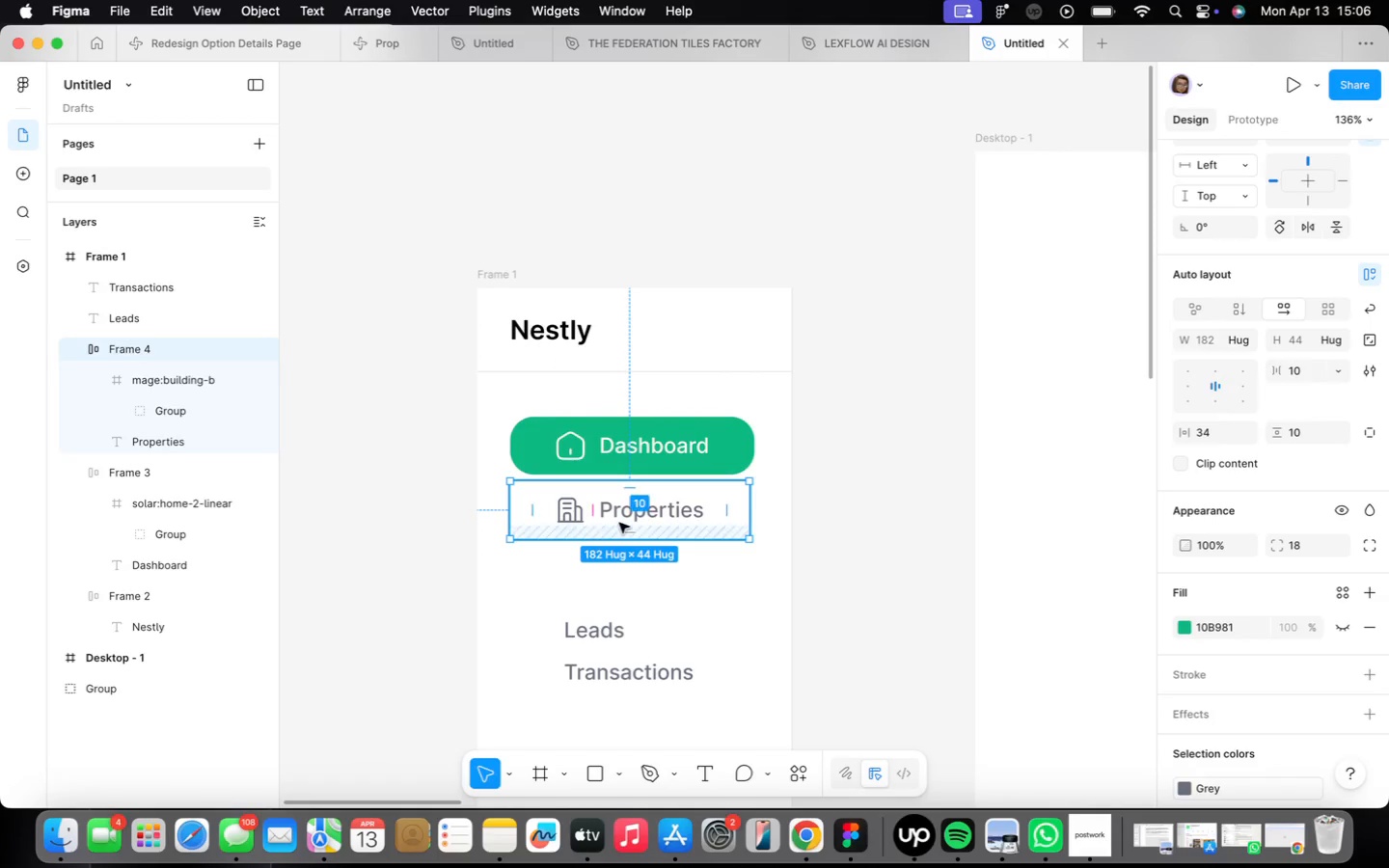 
left_click_drag(start_coordinate=[654, 526], to_coordinate=[651, 513])
 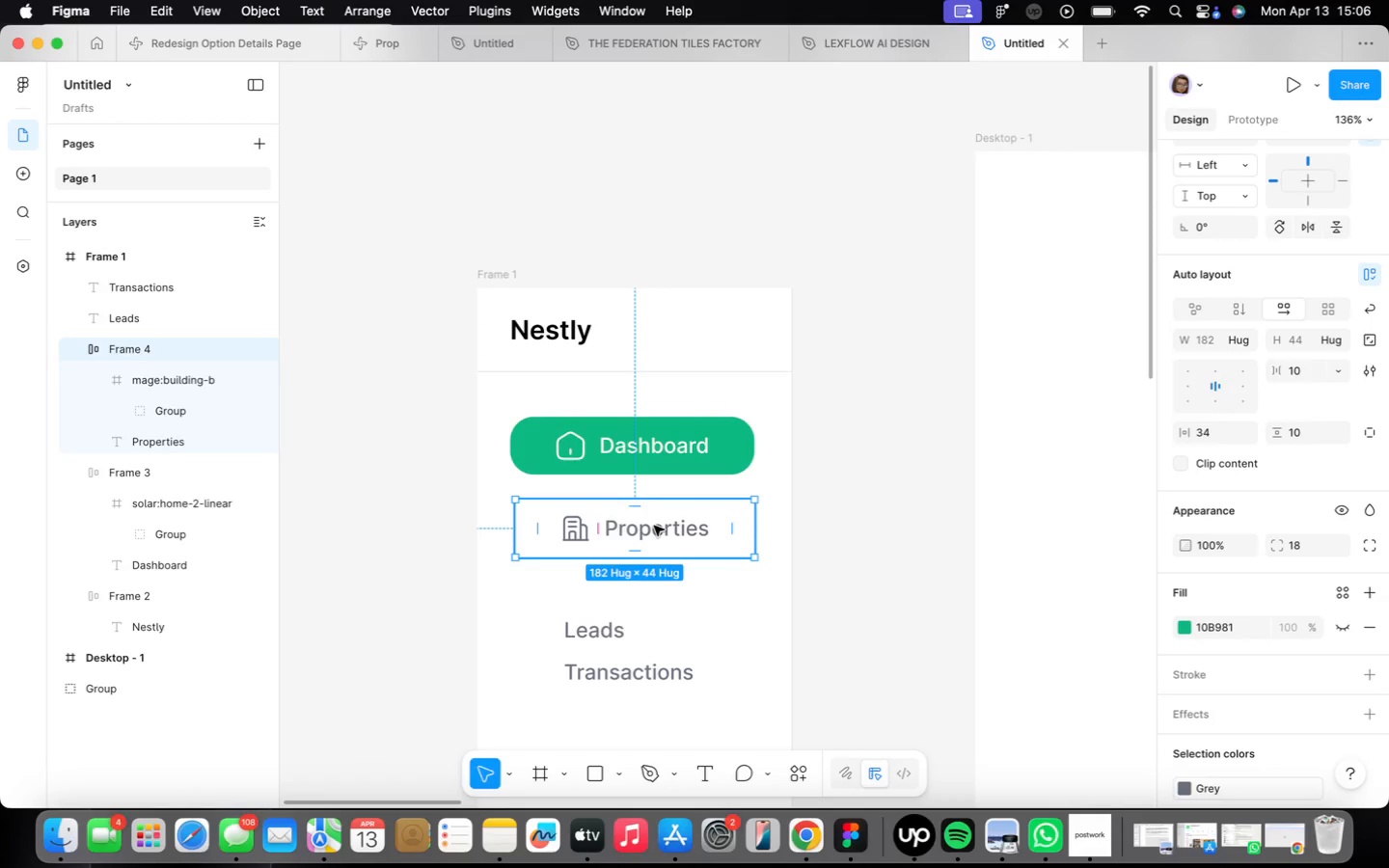 
hold_key(key=OptionLeft, duration=0.96)
 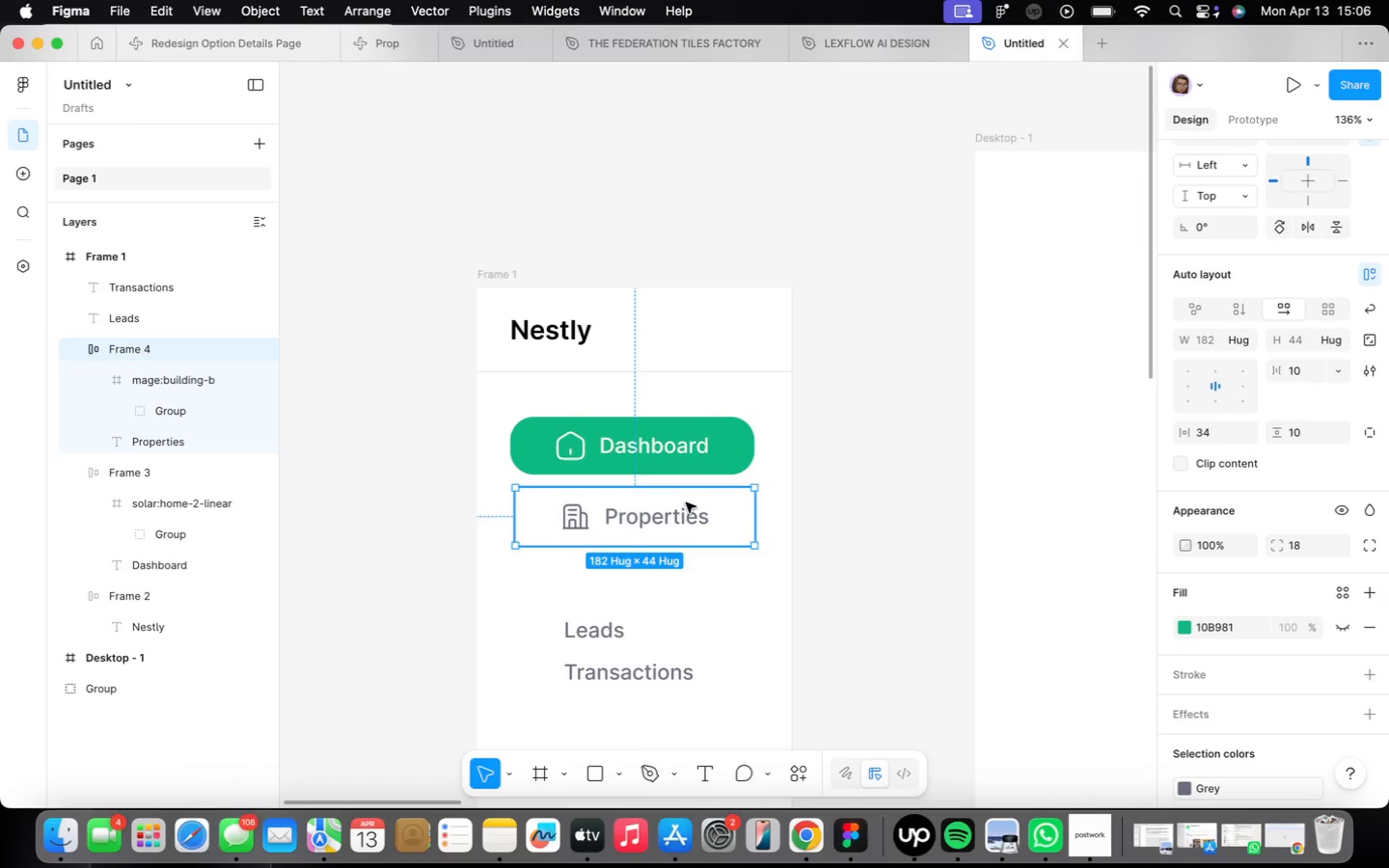 
key(ArrowLeft)
 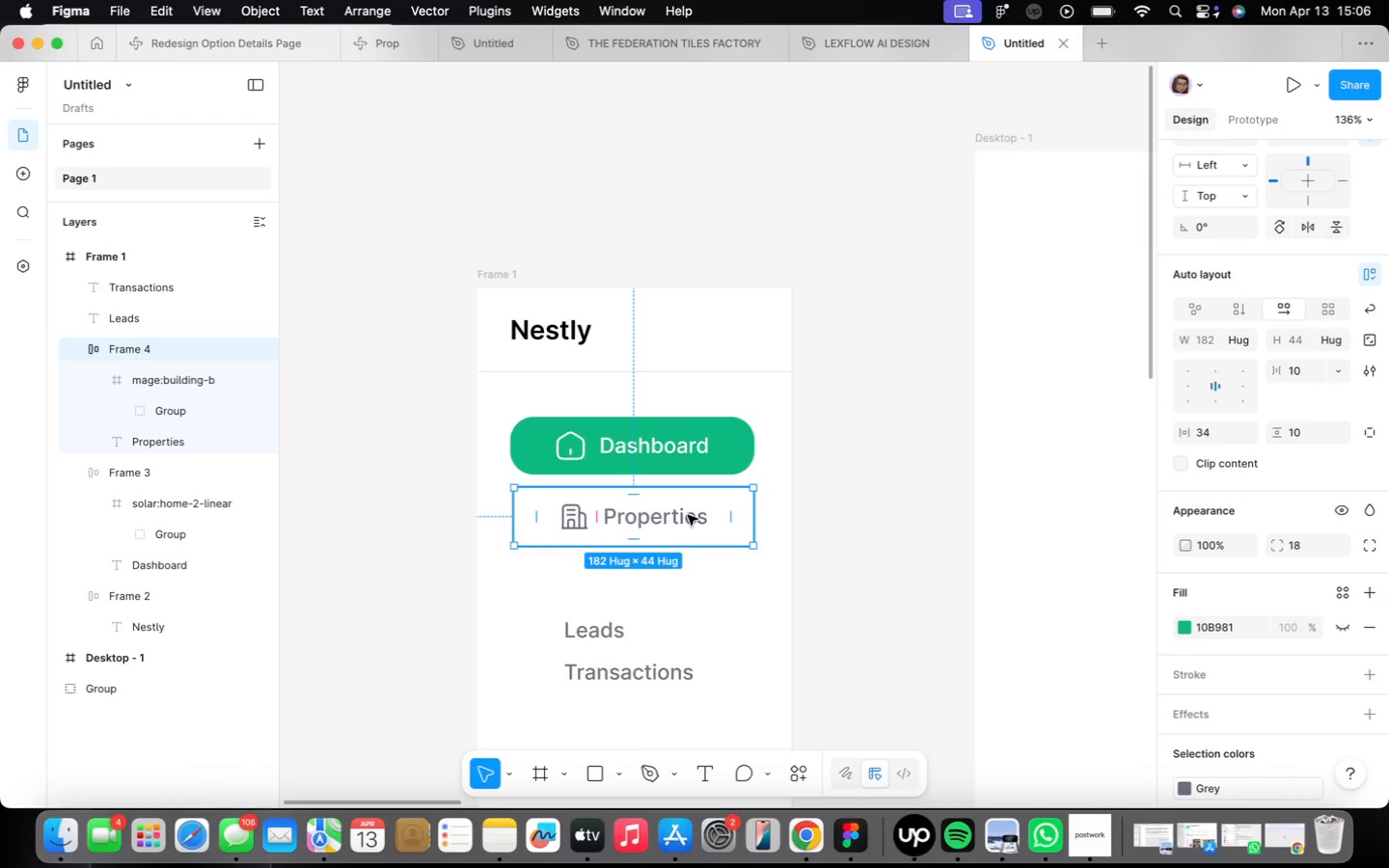 
key(ArrowLeft)
 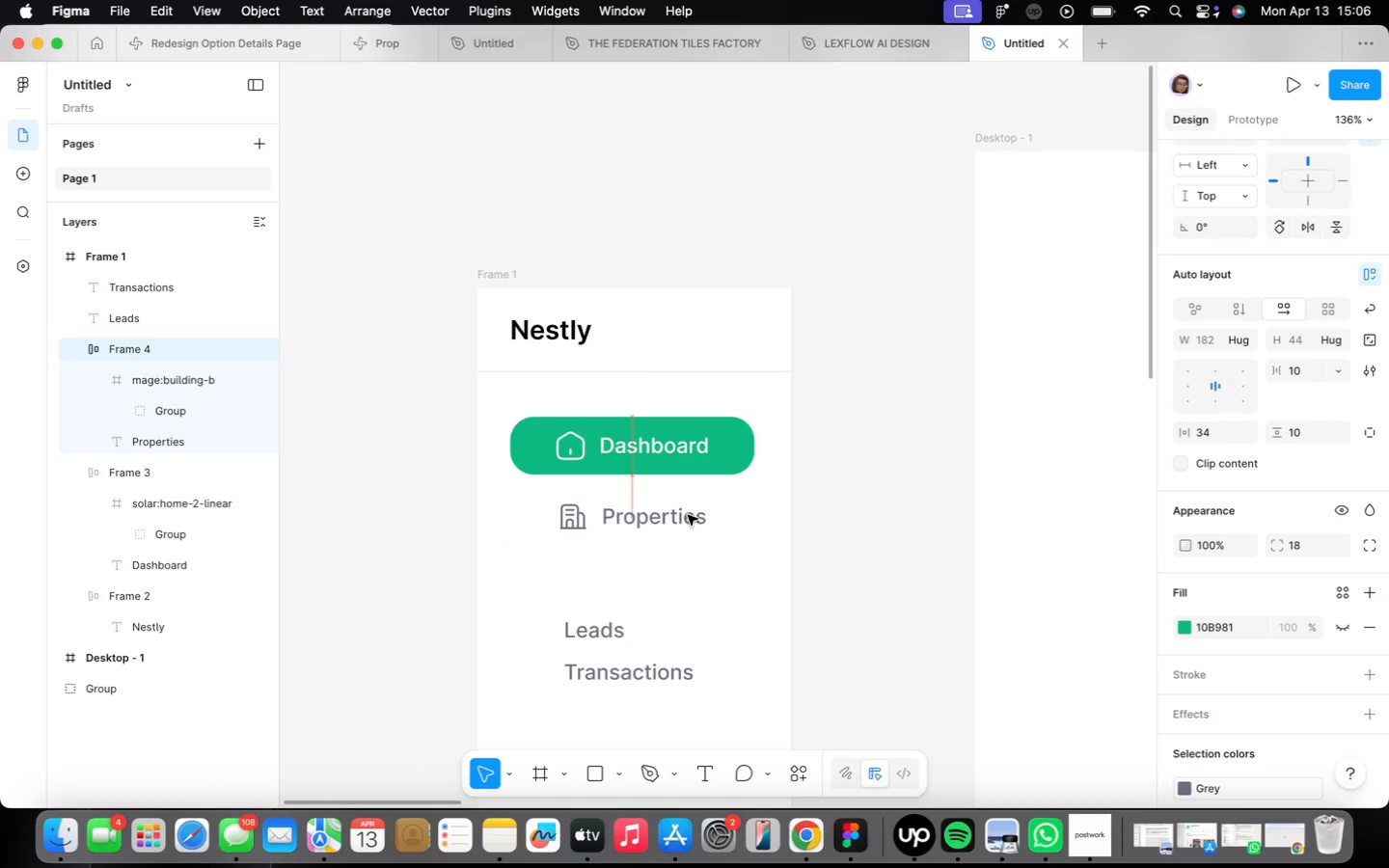 
key(ArrowLeft)
 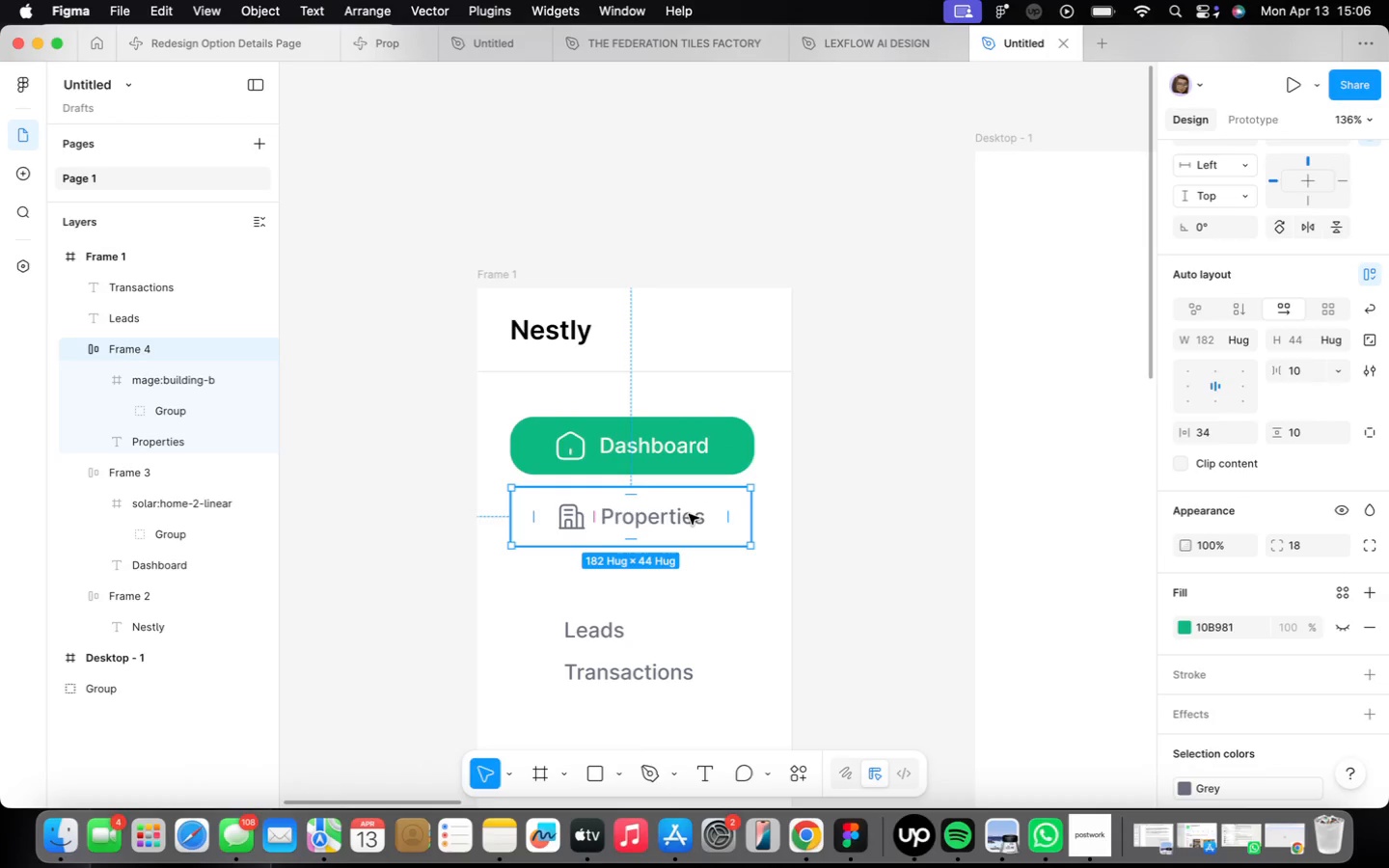 
key(ArrowLeft)
 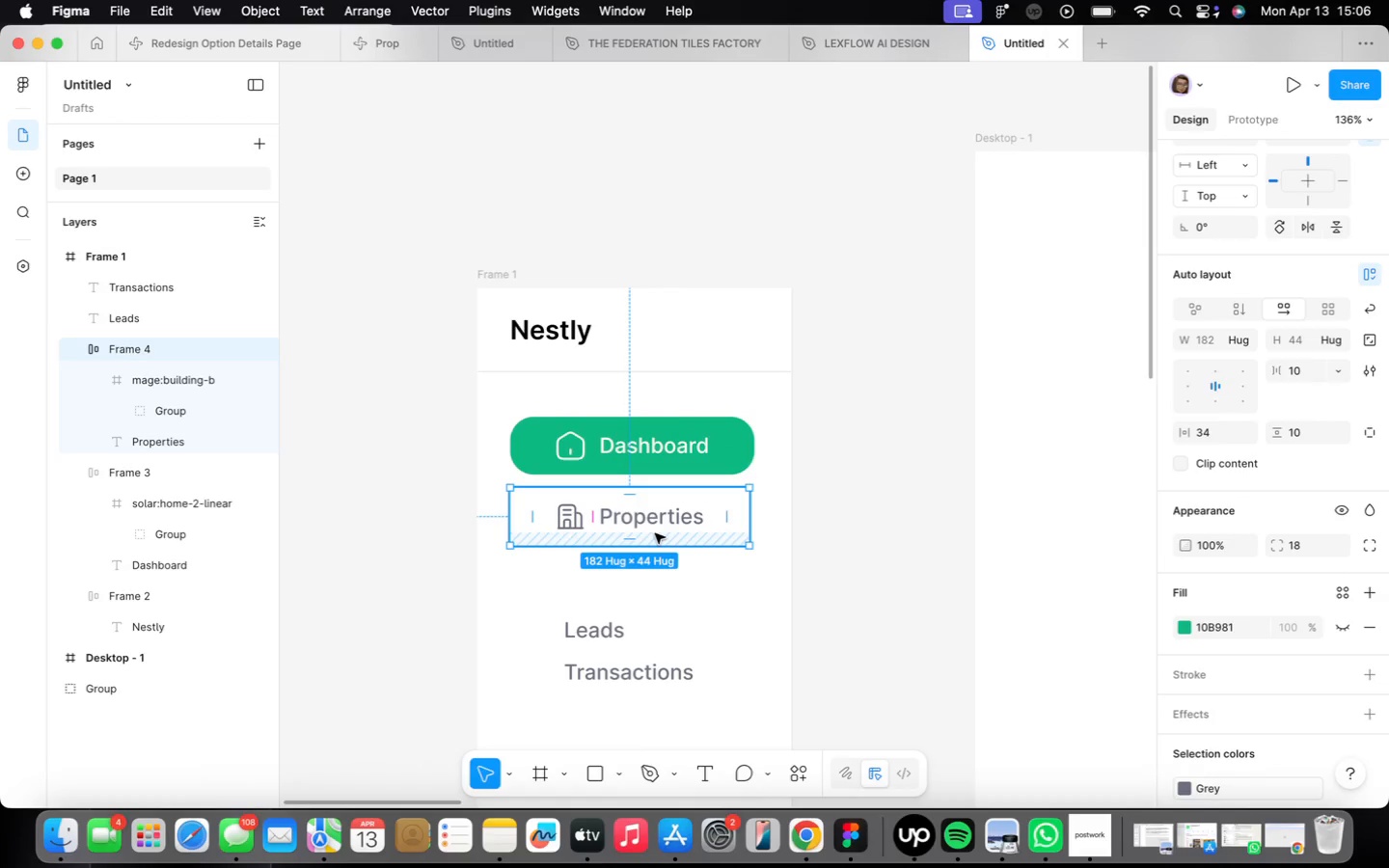 
hold_key(key=ShiftLeft, duration=0.61)
left_click([681, 451])
 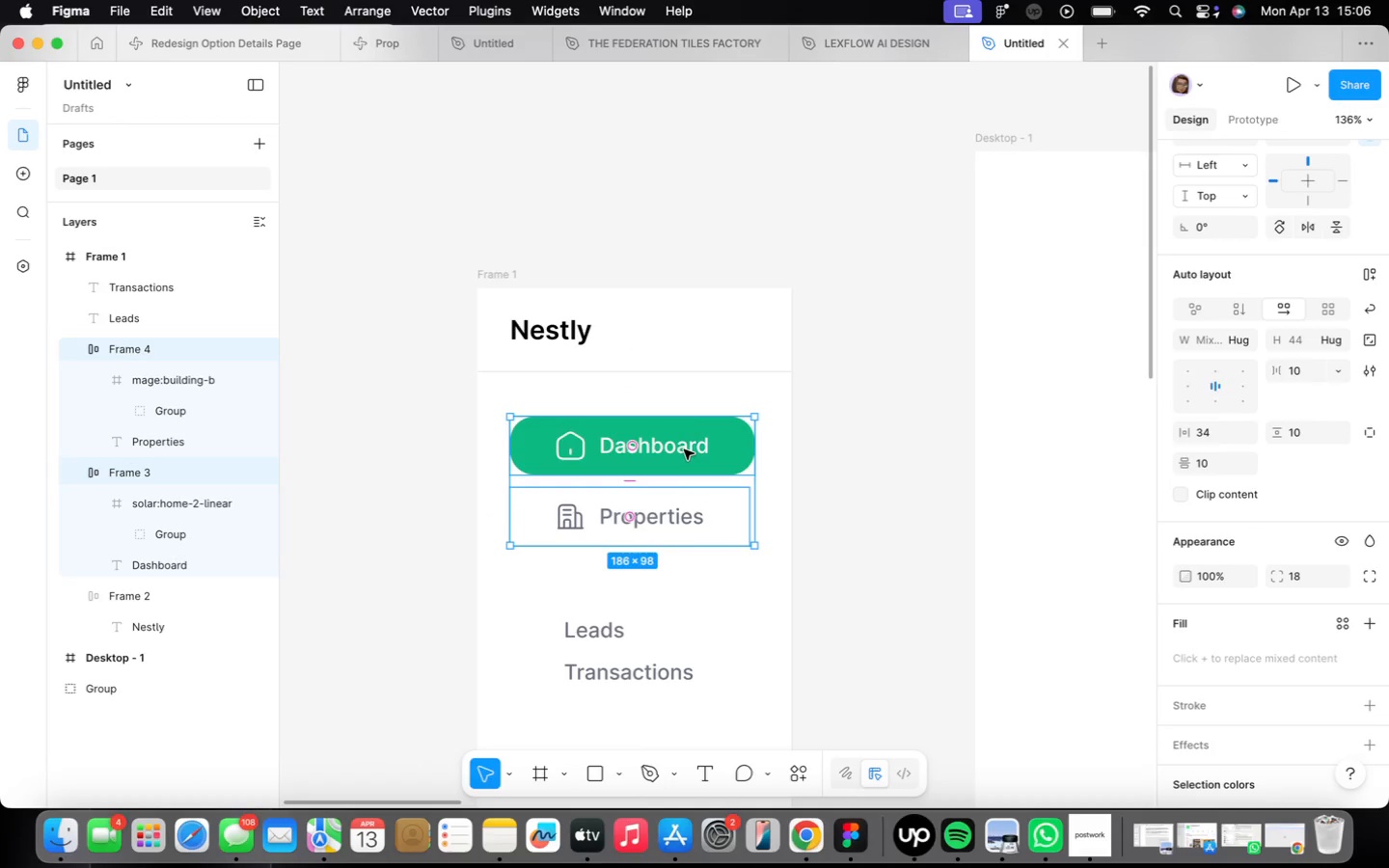 
key(Shift+ShiftLeft)
 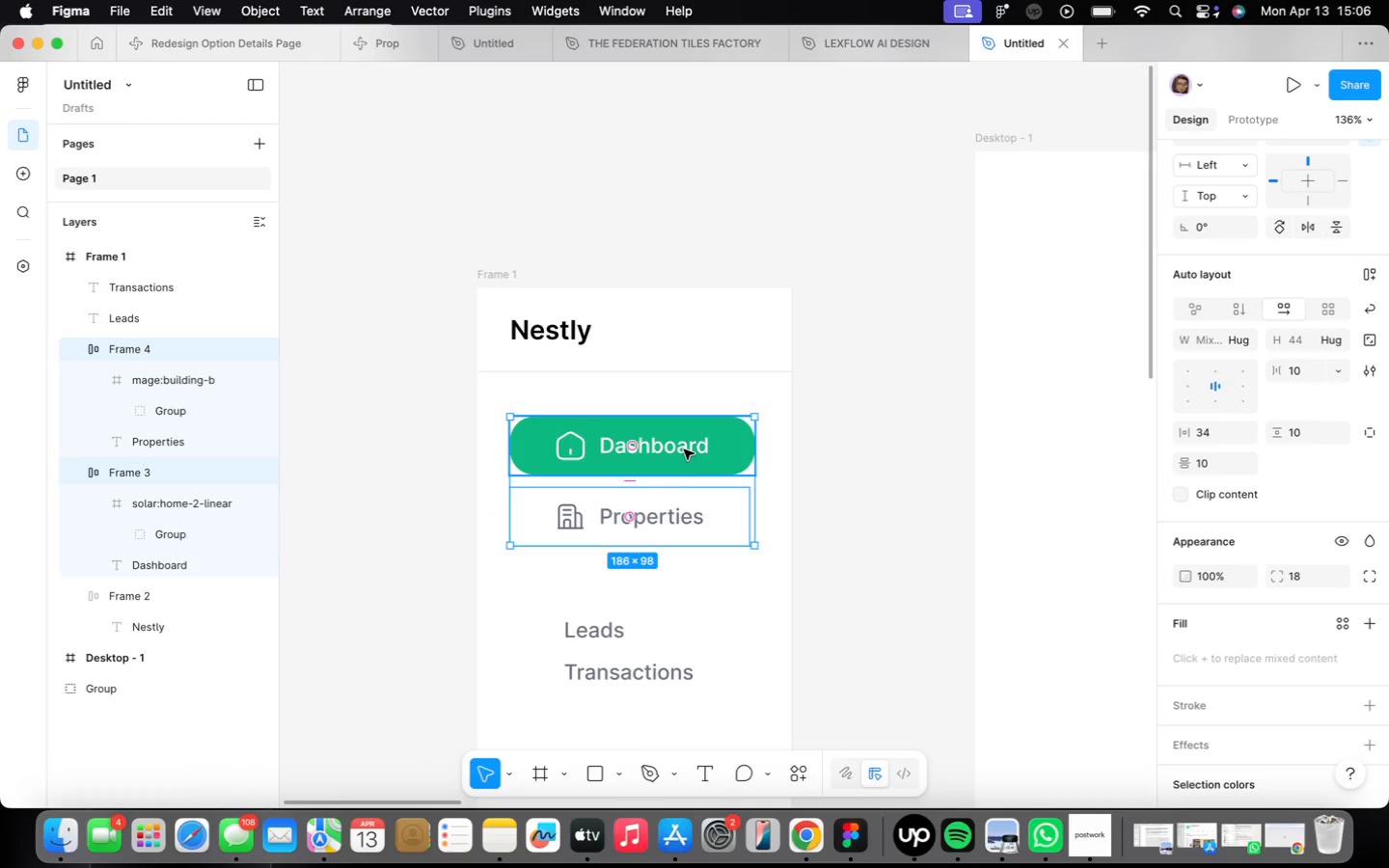 
key(Shift+A)
 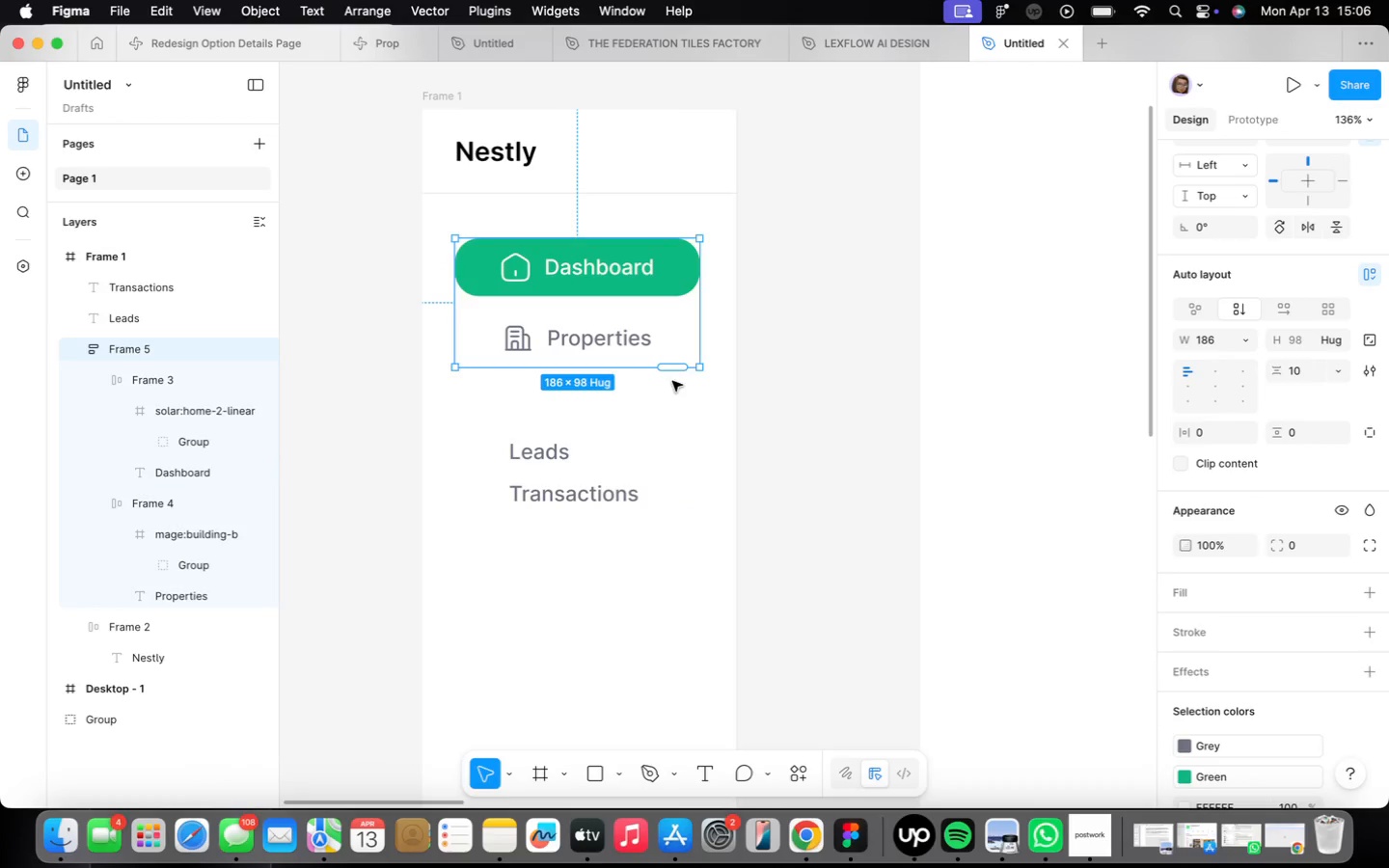 
double_click([605, 329])
 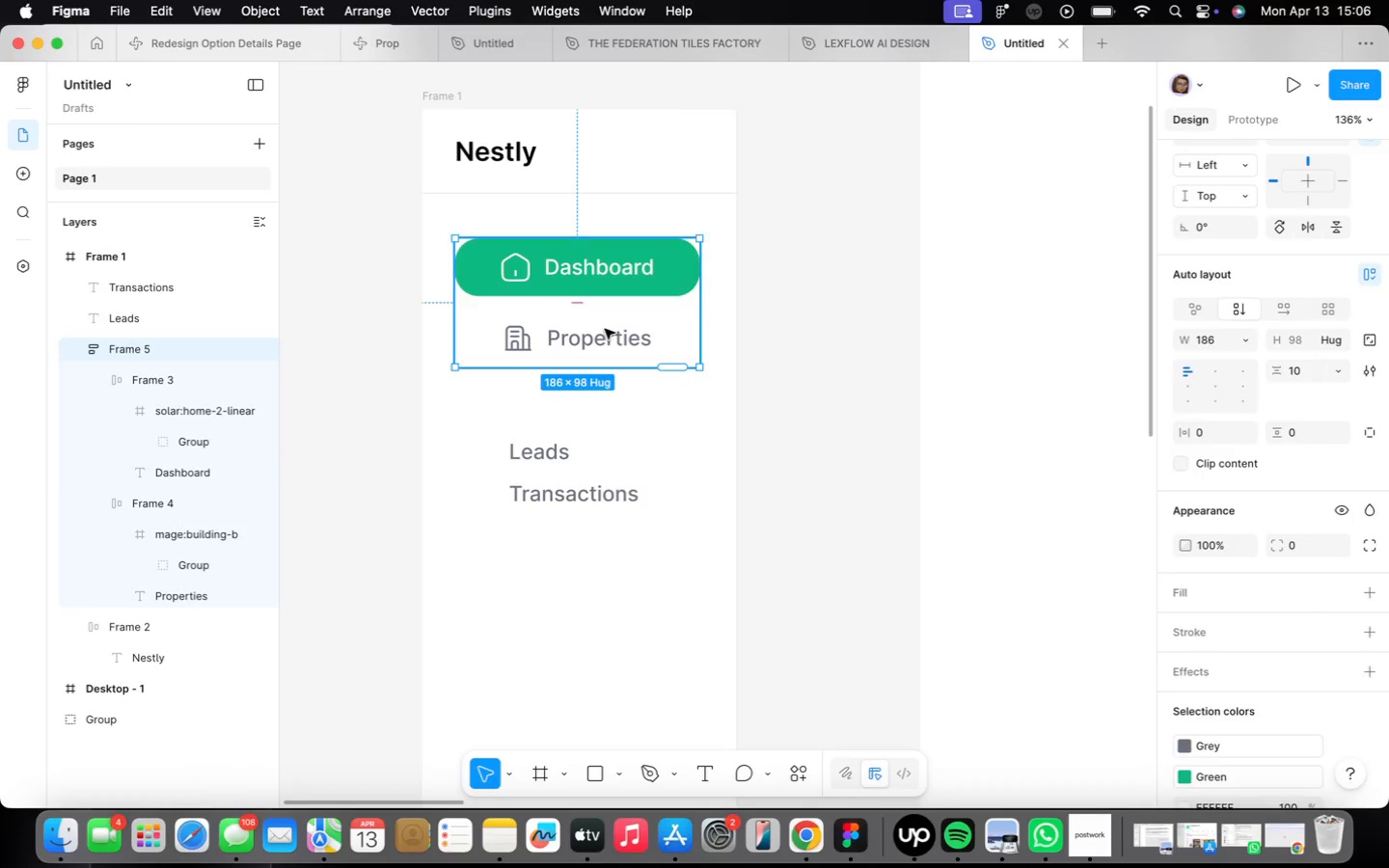 
double_click([545, 454])
 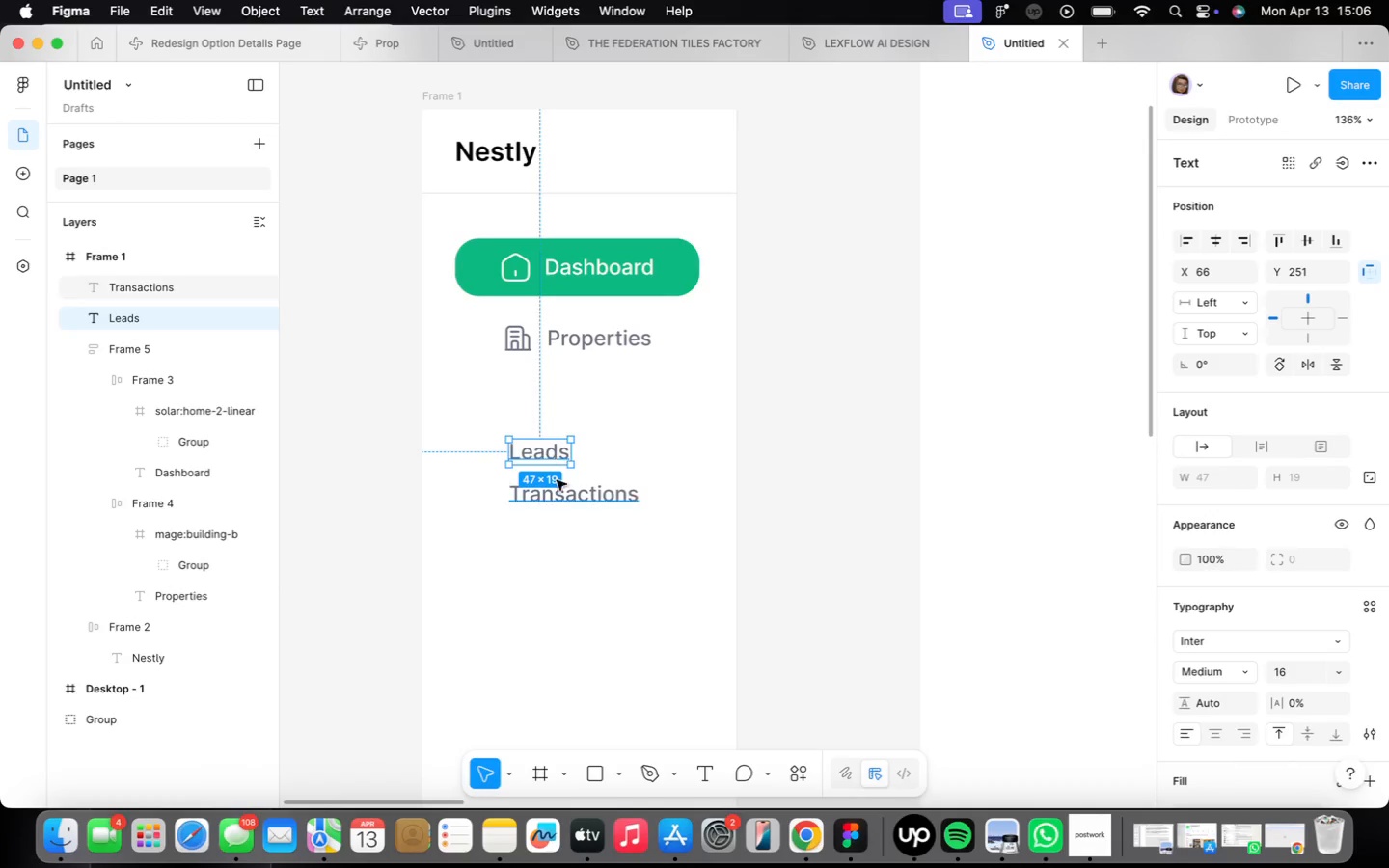 
hold_key(key=ShiftLeft, duration=0.49)
left_click([558, 484])
 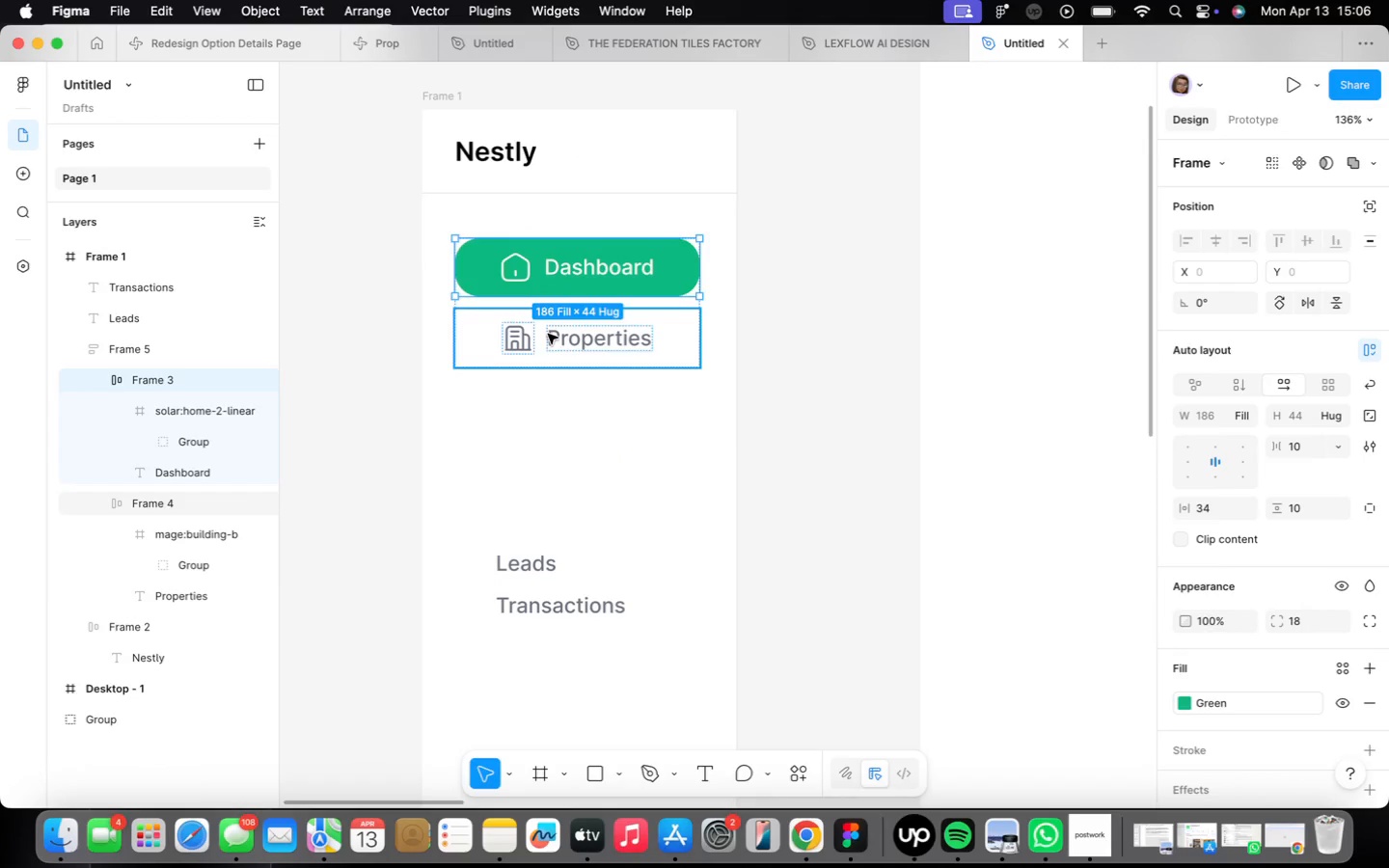 
left_click_drag(start_coordinate=[572, 473], to_coordinate=[558, 583])
 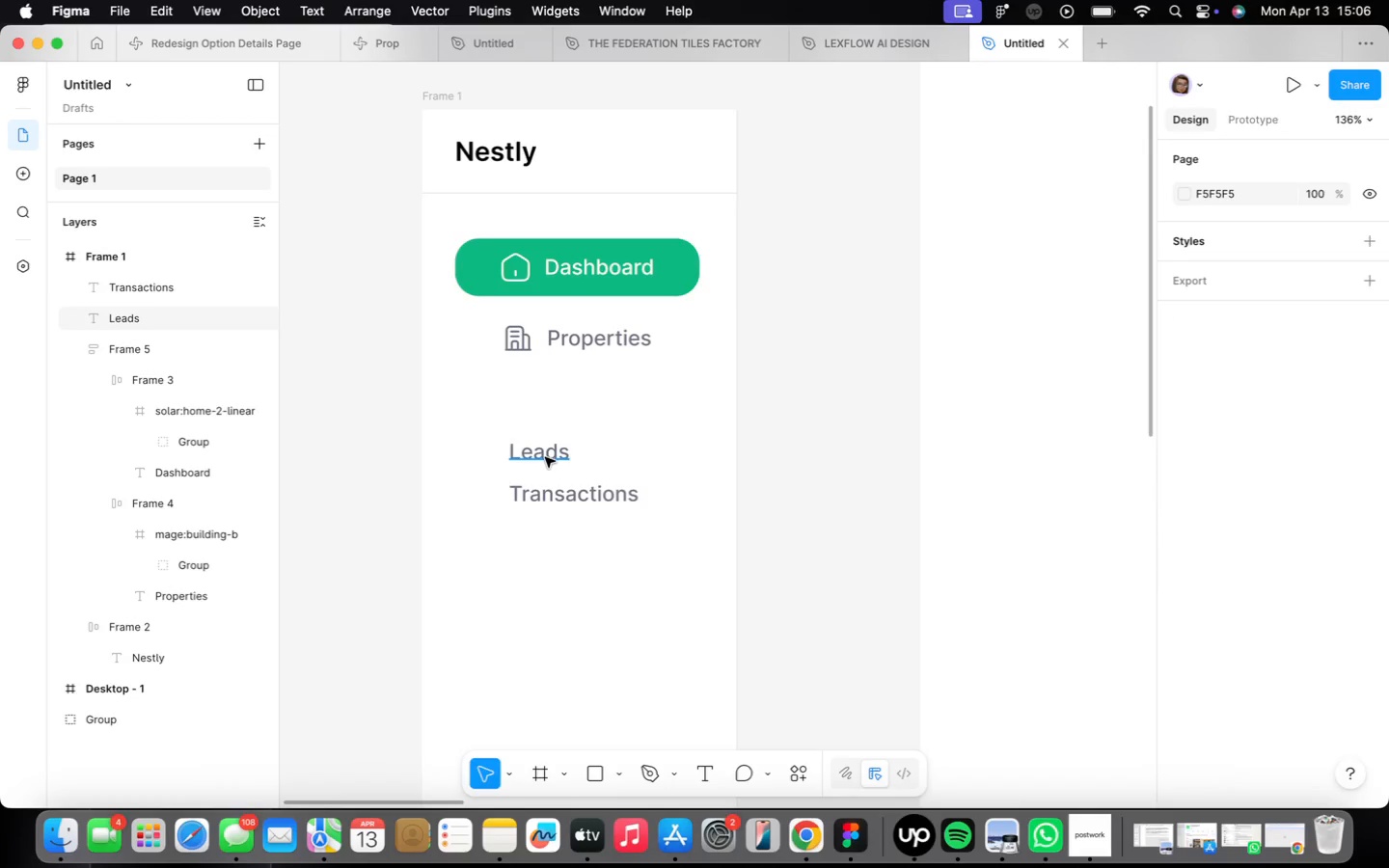 
key(Meta+CommandLeft)
 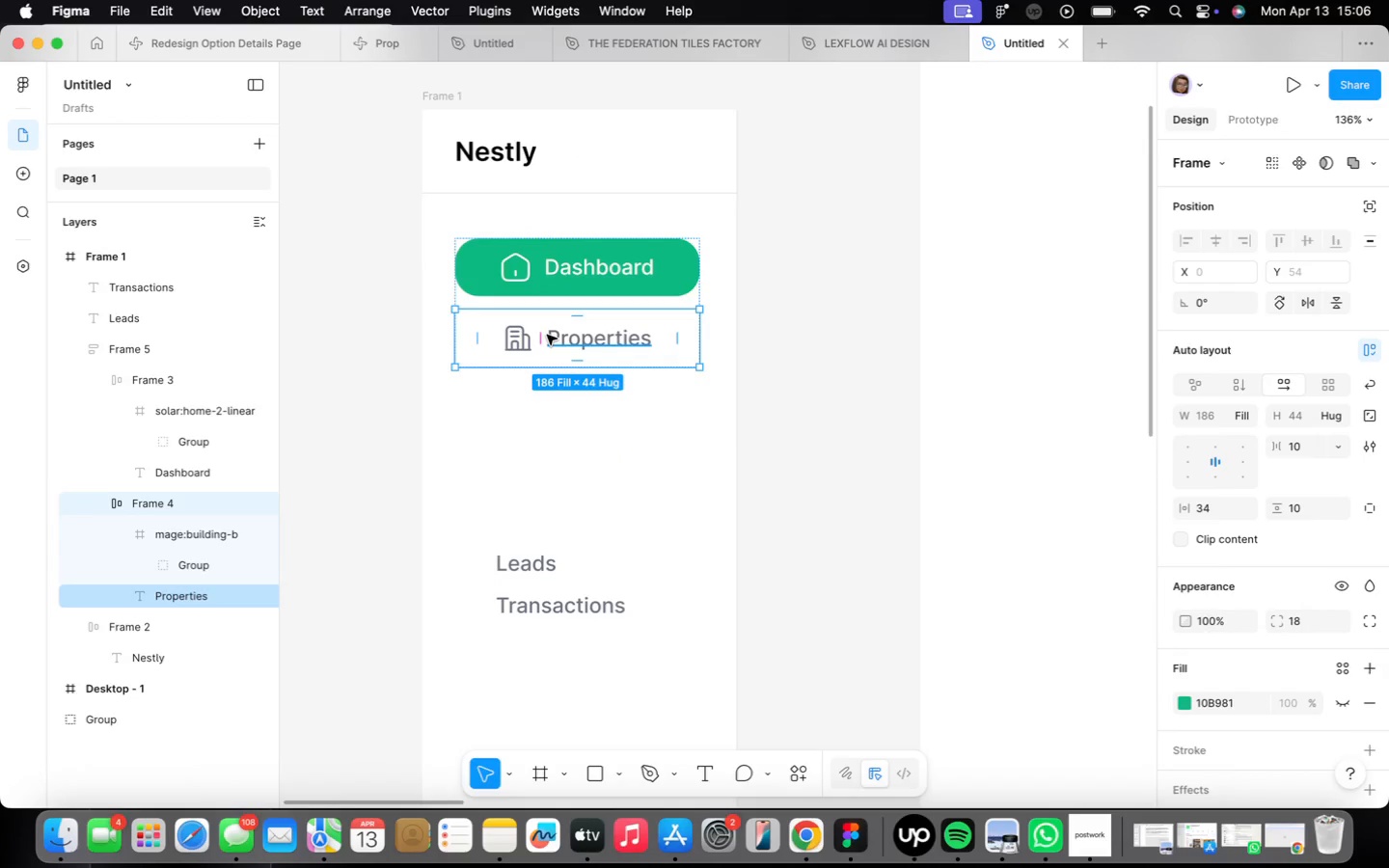 
key(Meta+D)
 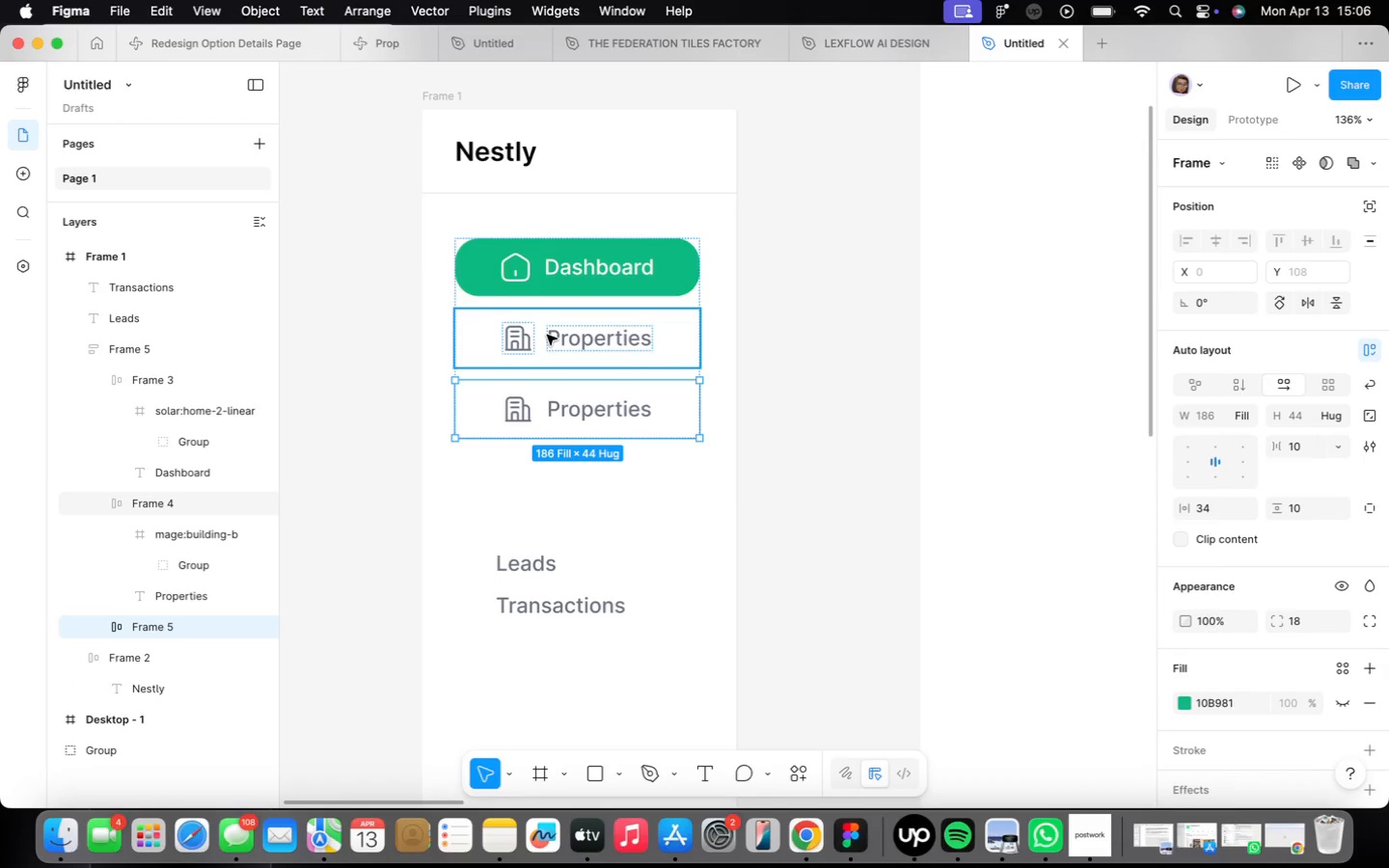 
key(Meta+CommandLeft)
 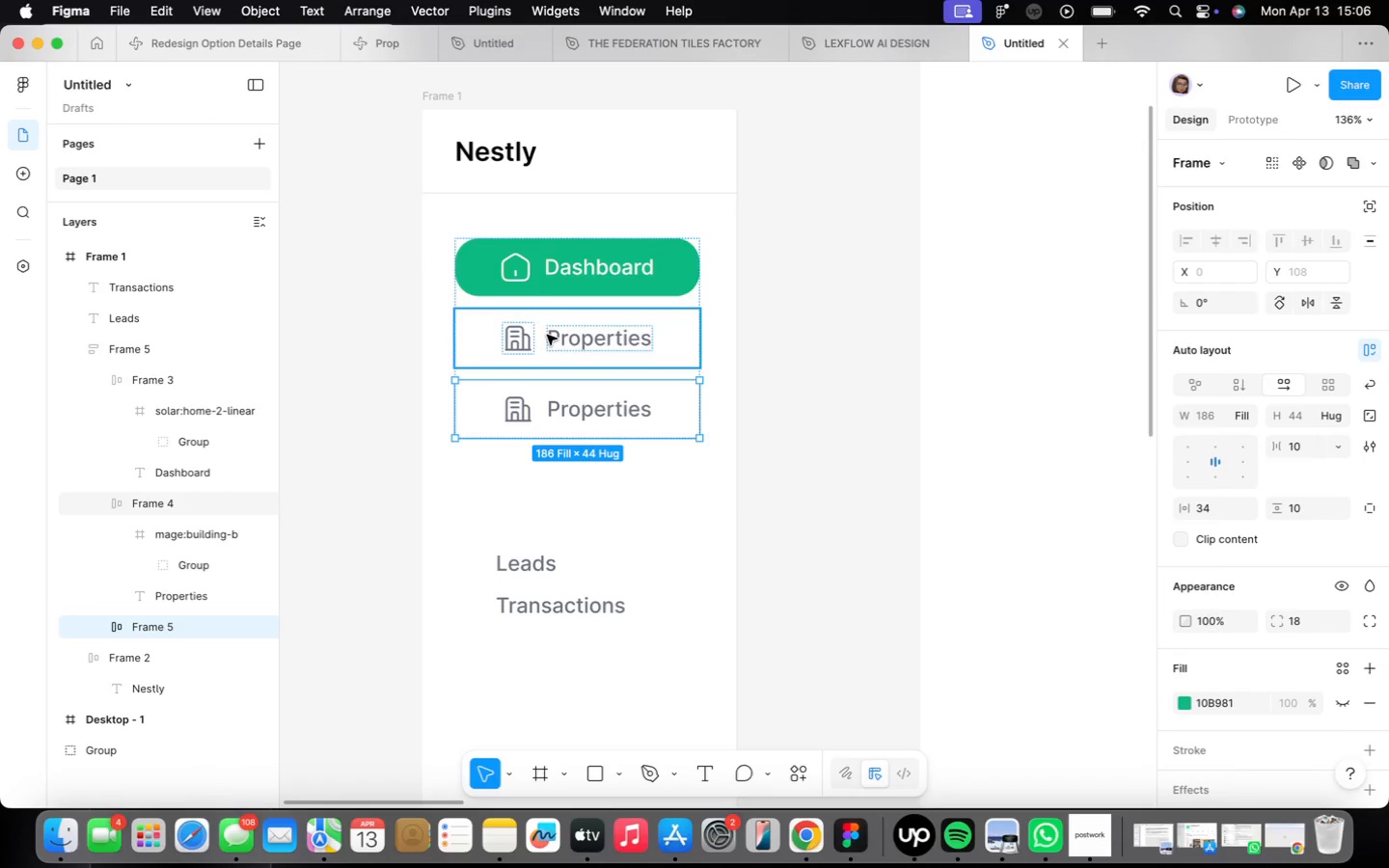 
key(Meta+D)
 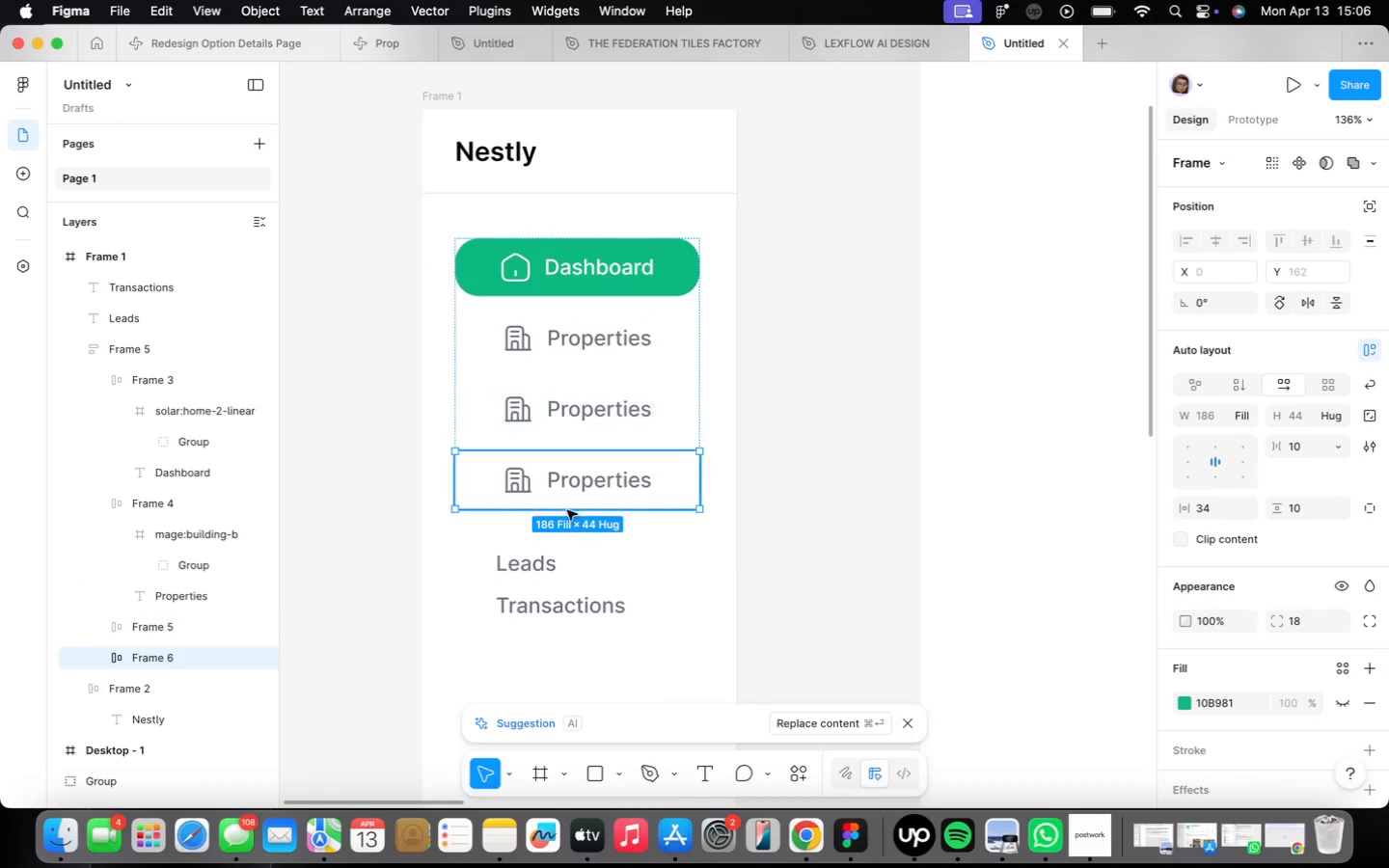 
left_click([525, 572])
 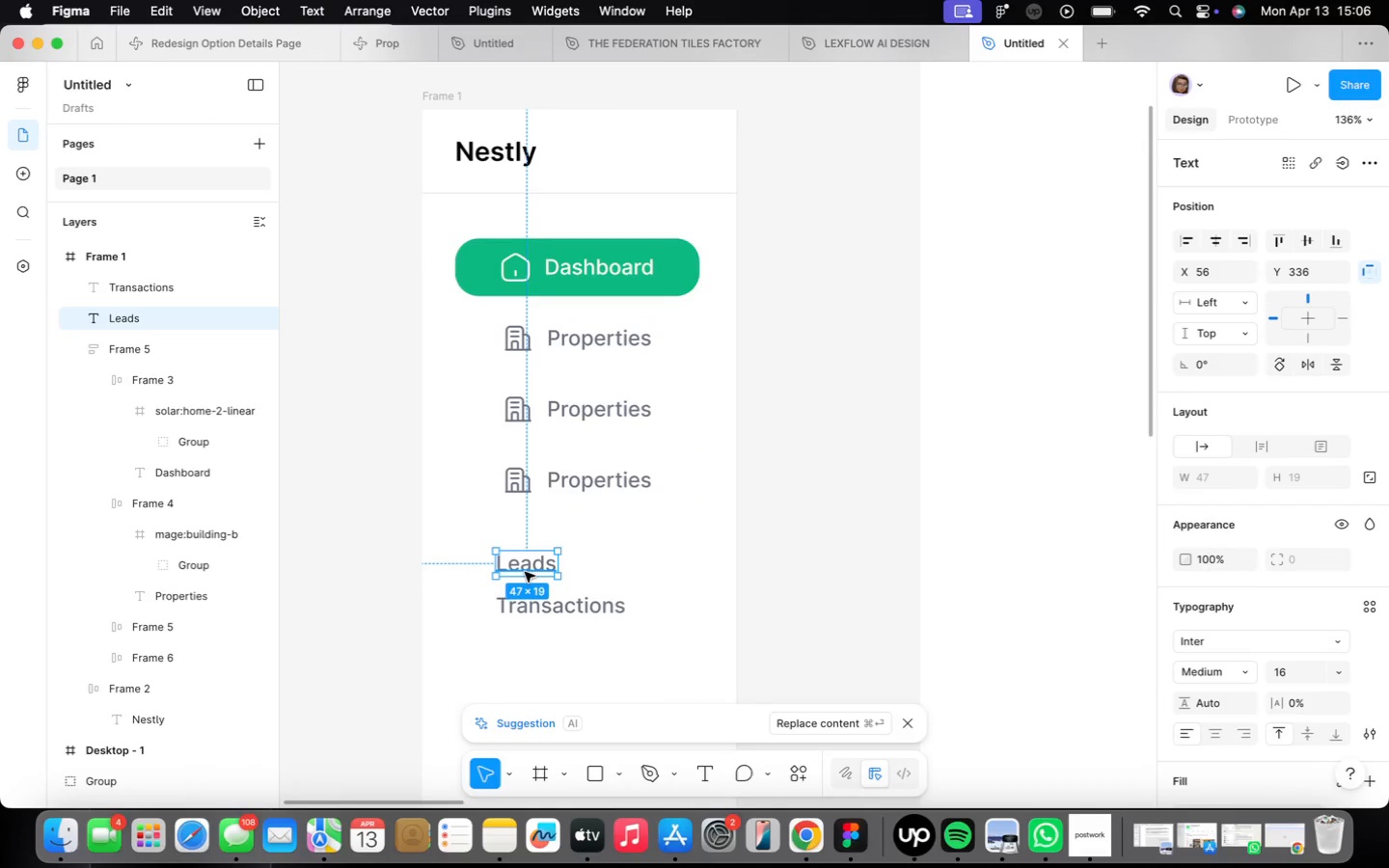 
right_click([525, 572])
 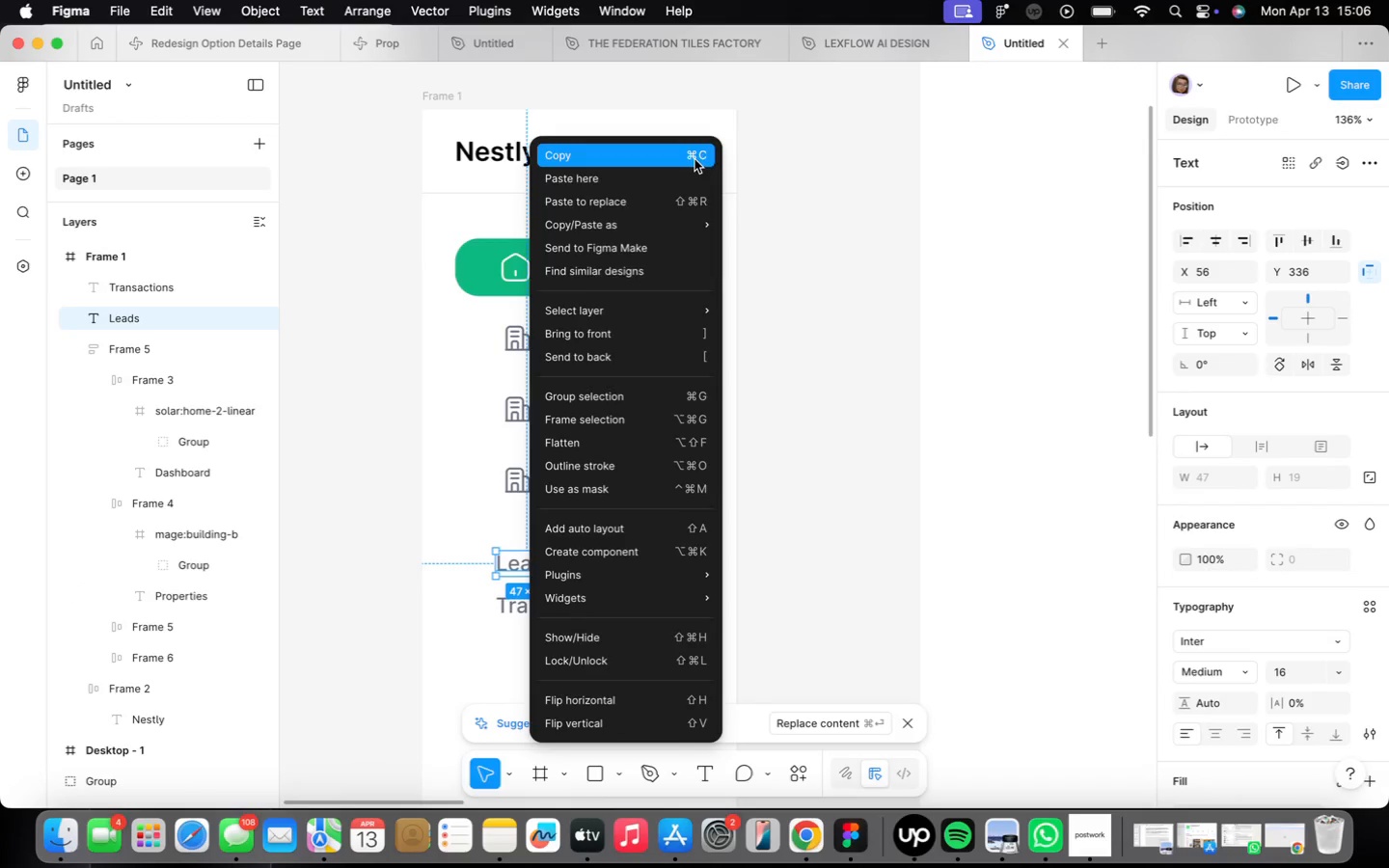 
left_click([684, 147])
 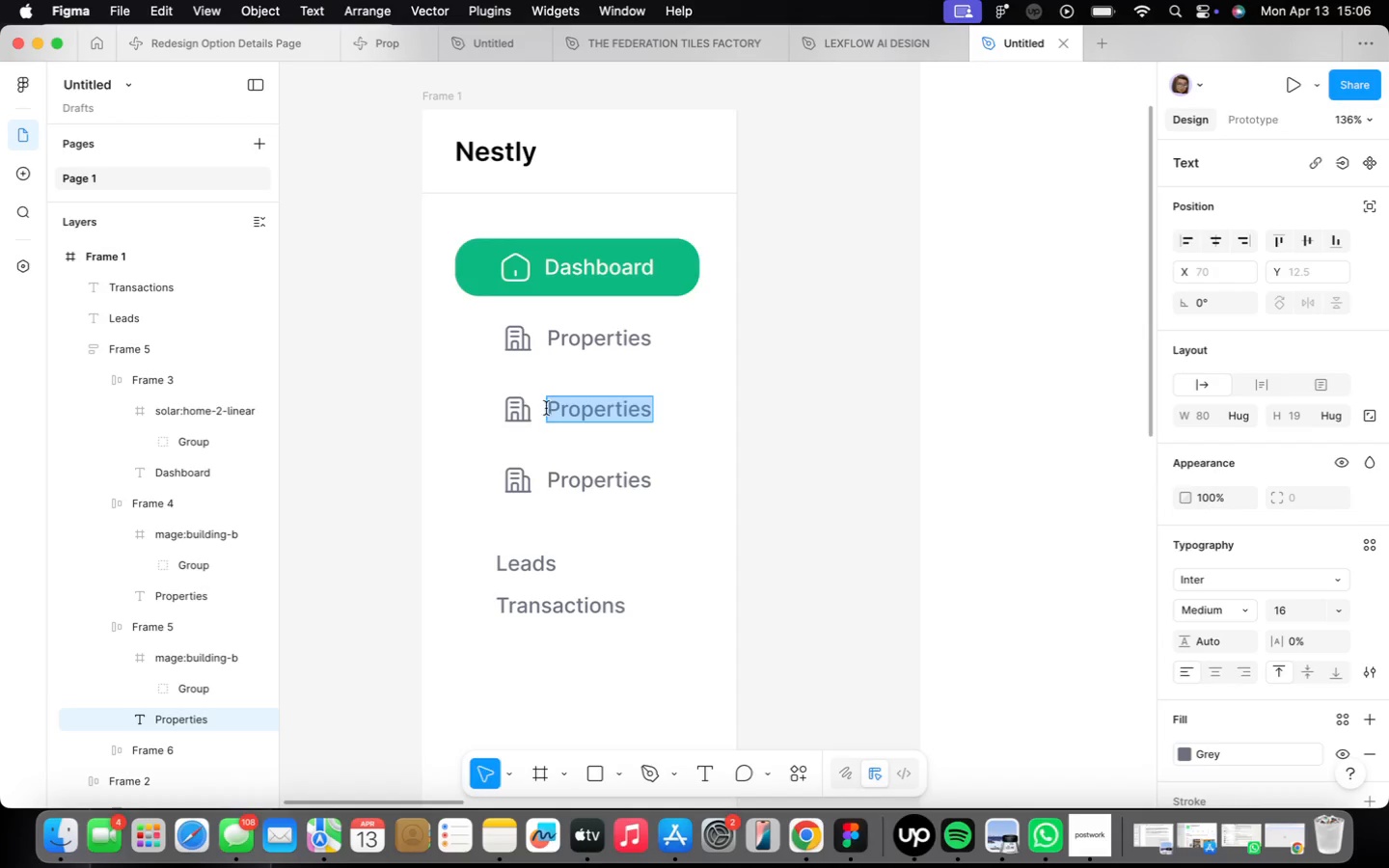 
wait(5.7)
 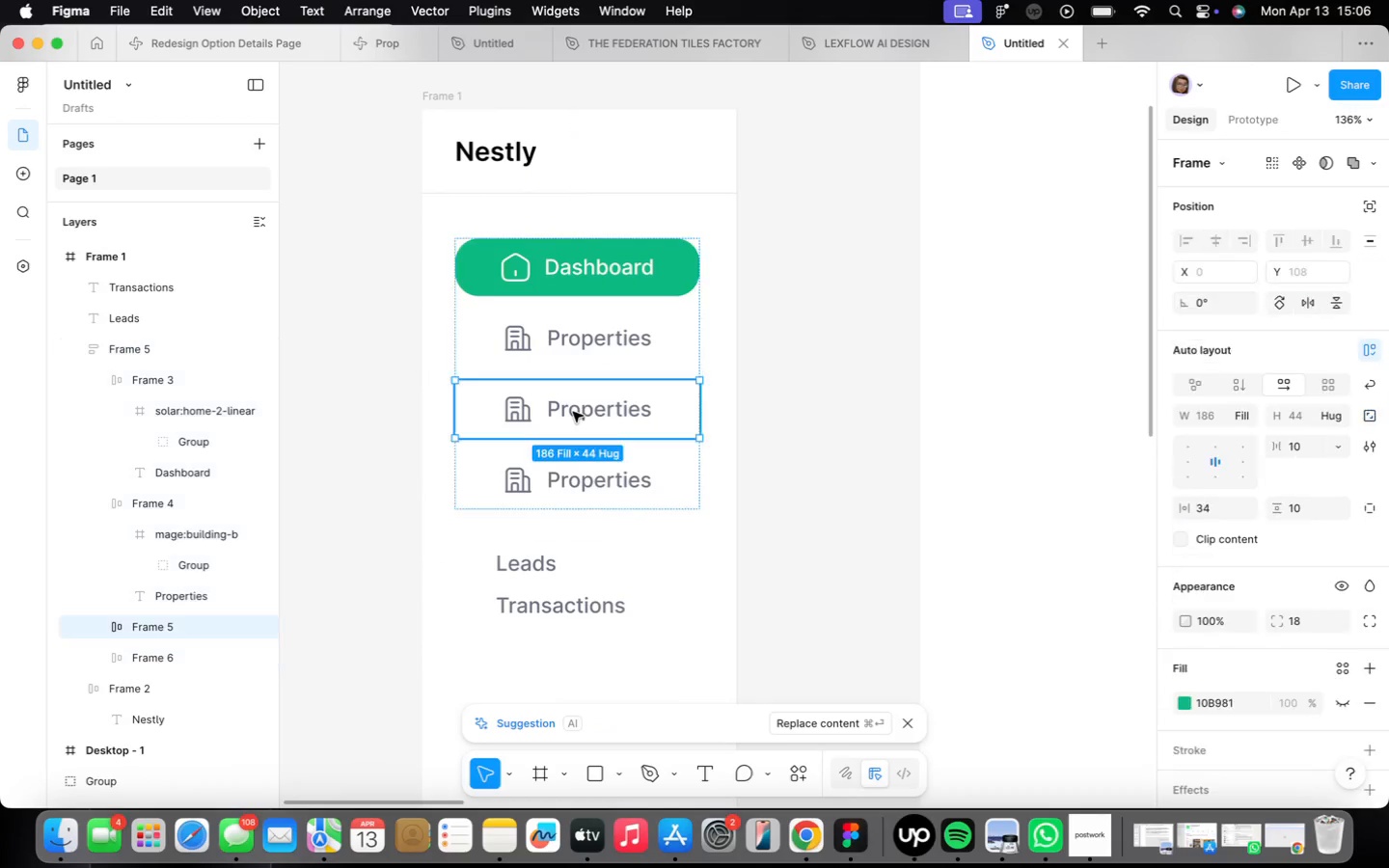 
right_click([608, 410])
 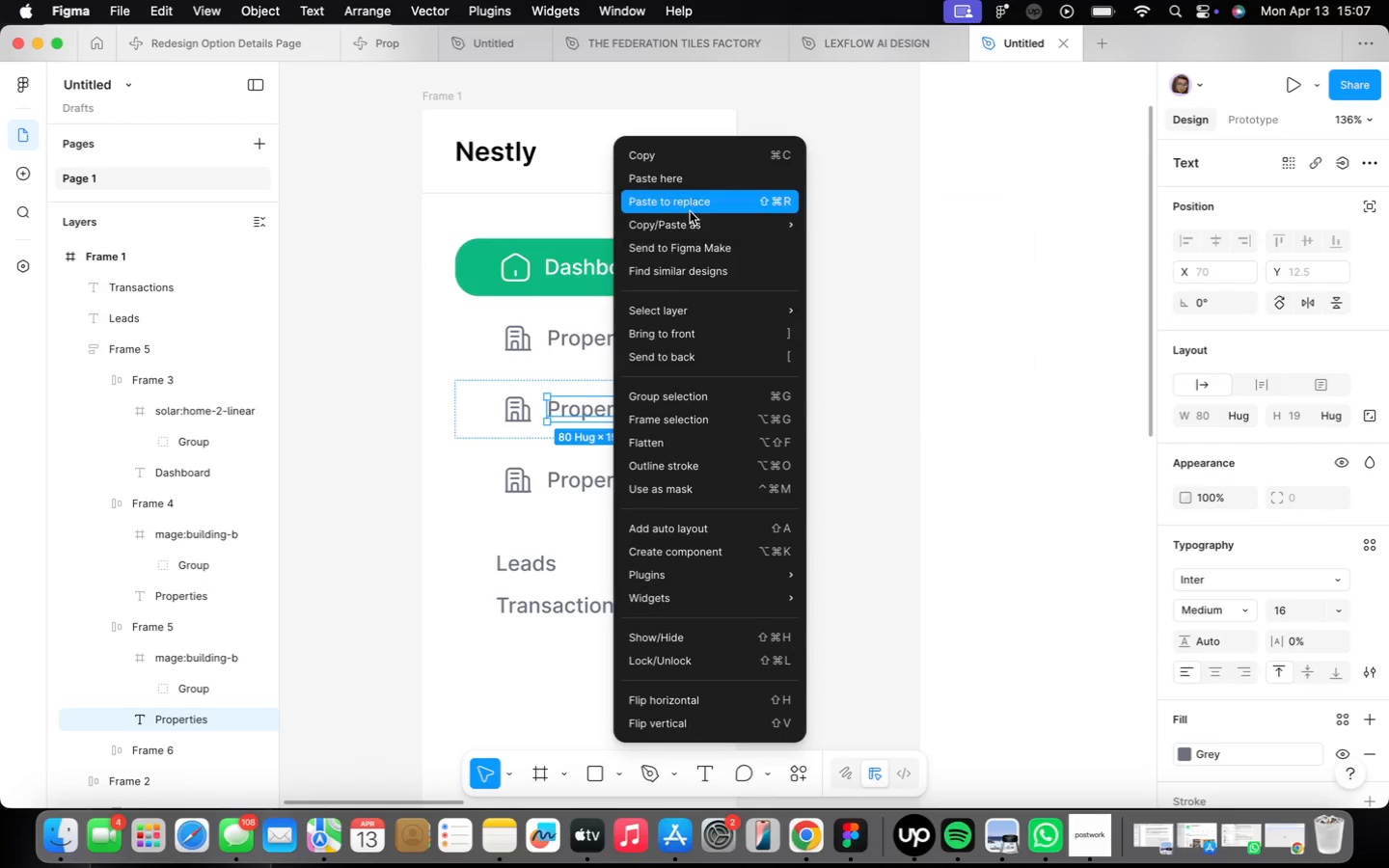 
left_click([694, 208])
 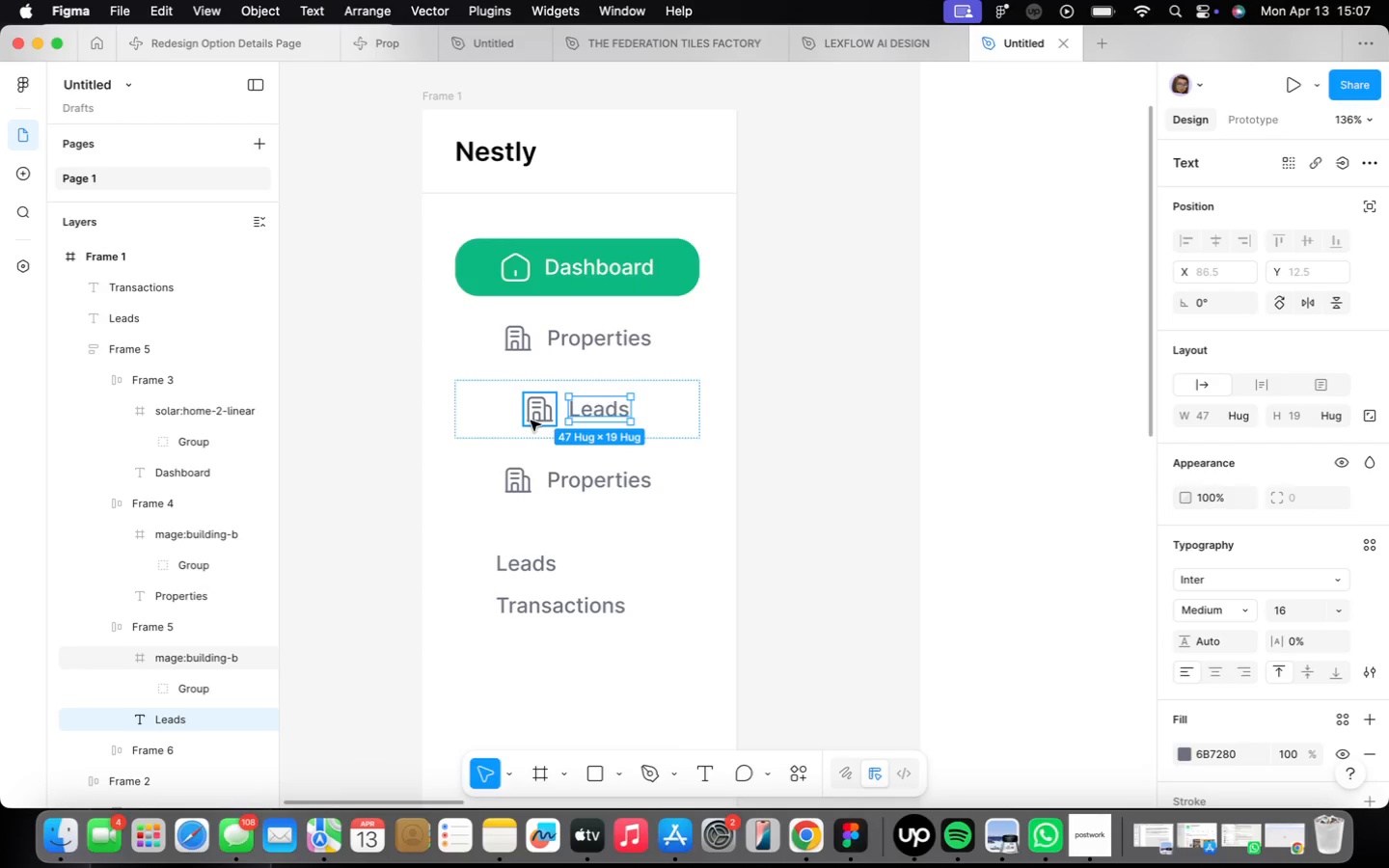 
left_click([531, 420])
 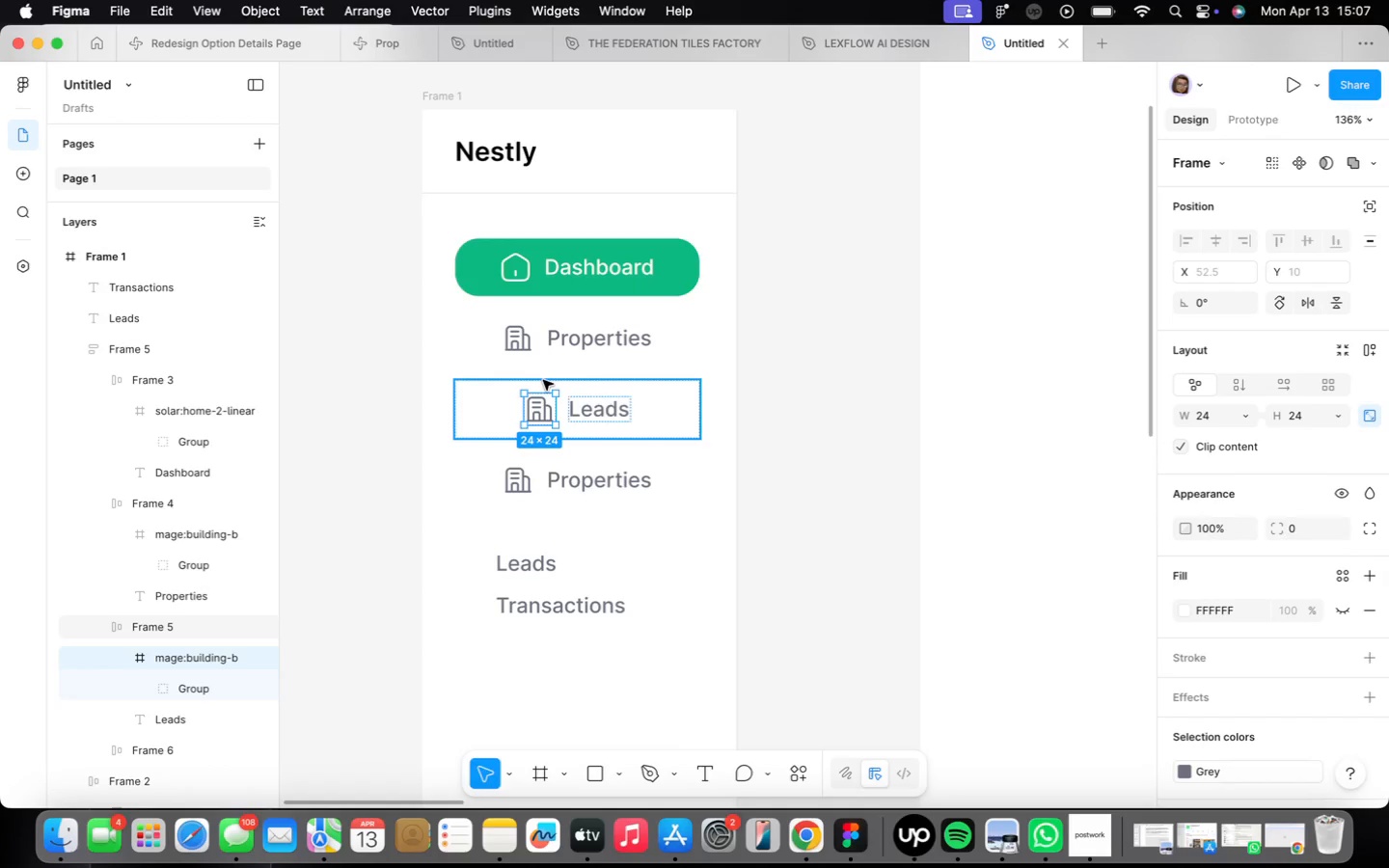 
key(Meta+CommandLeft)
 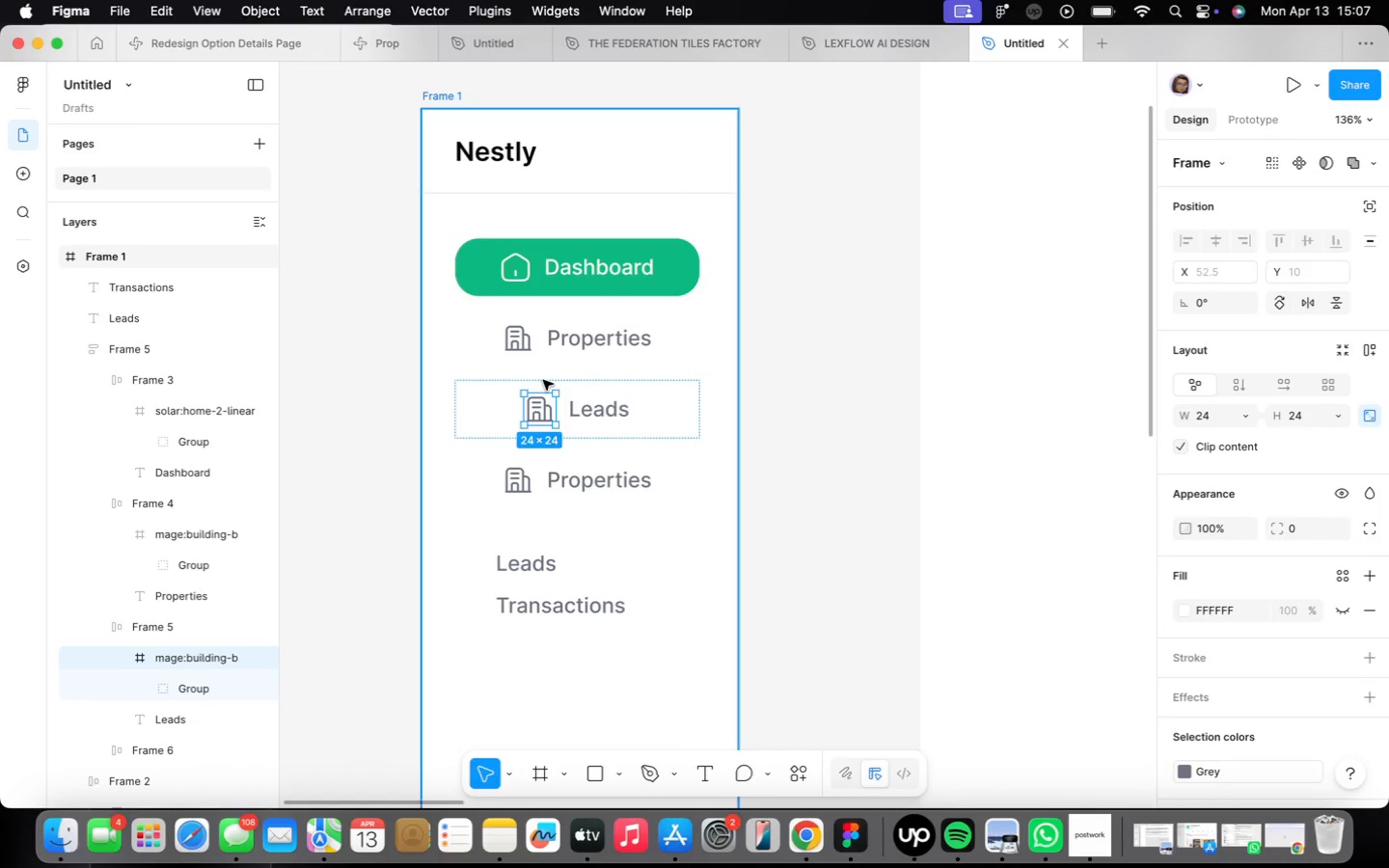 
key(Meta+Z)
 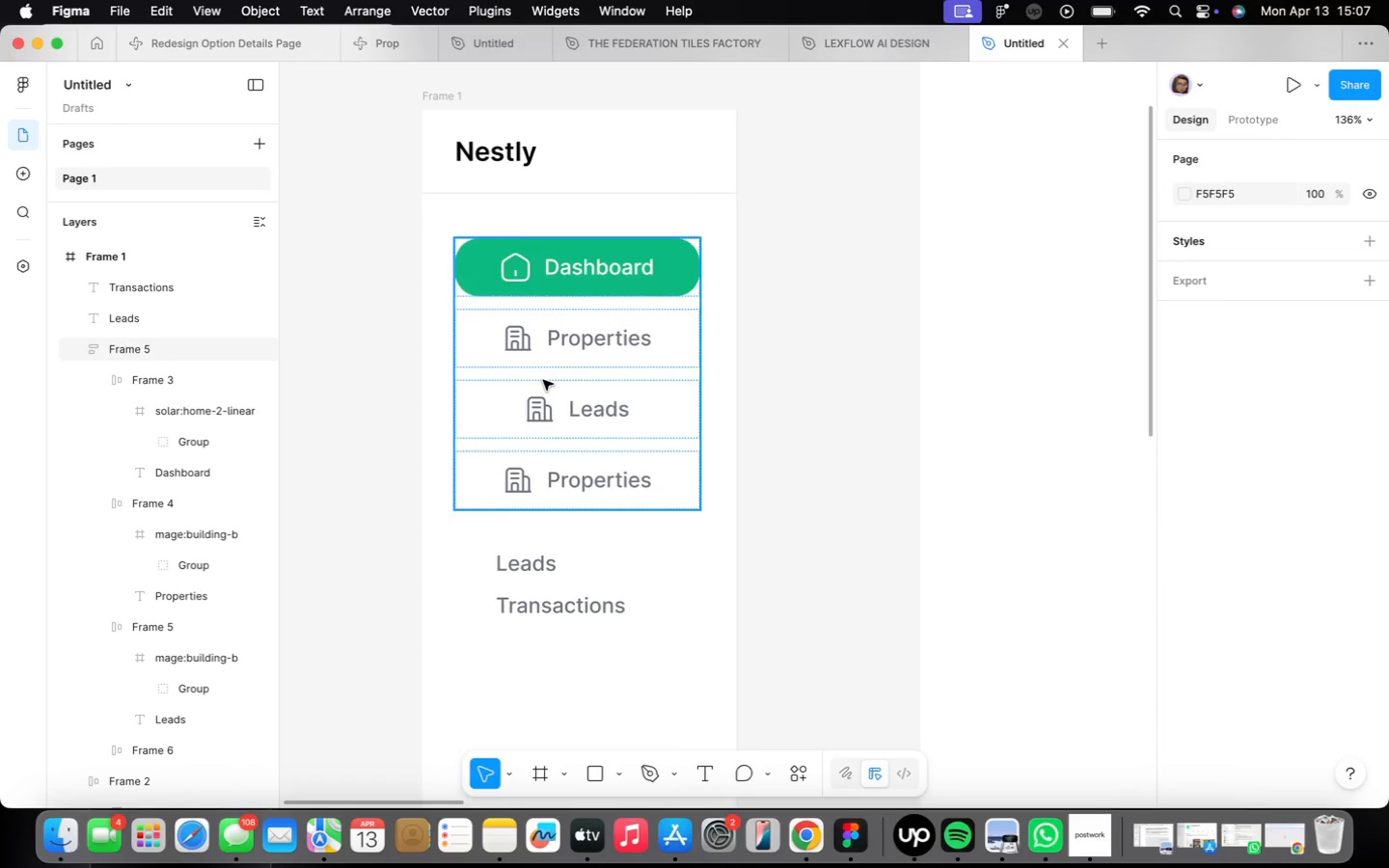 
key(Meta+CommandLeft)
 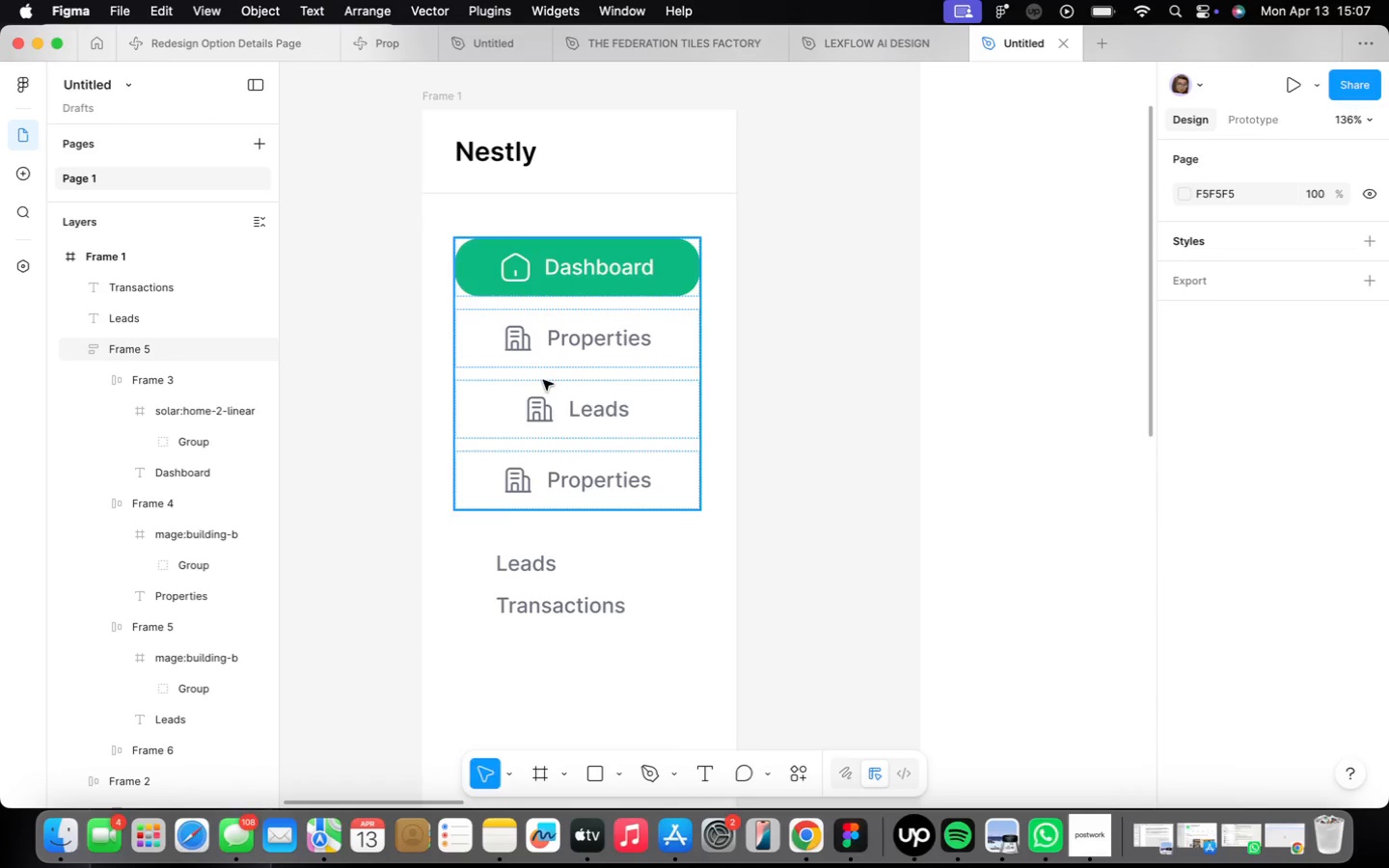 
key(Meta+Z)
 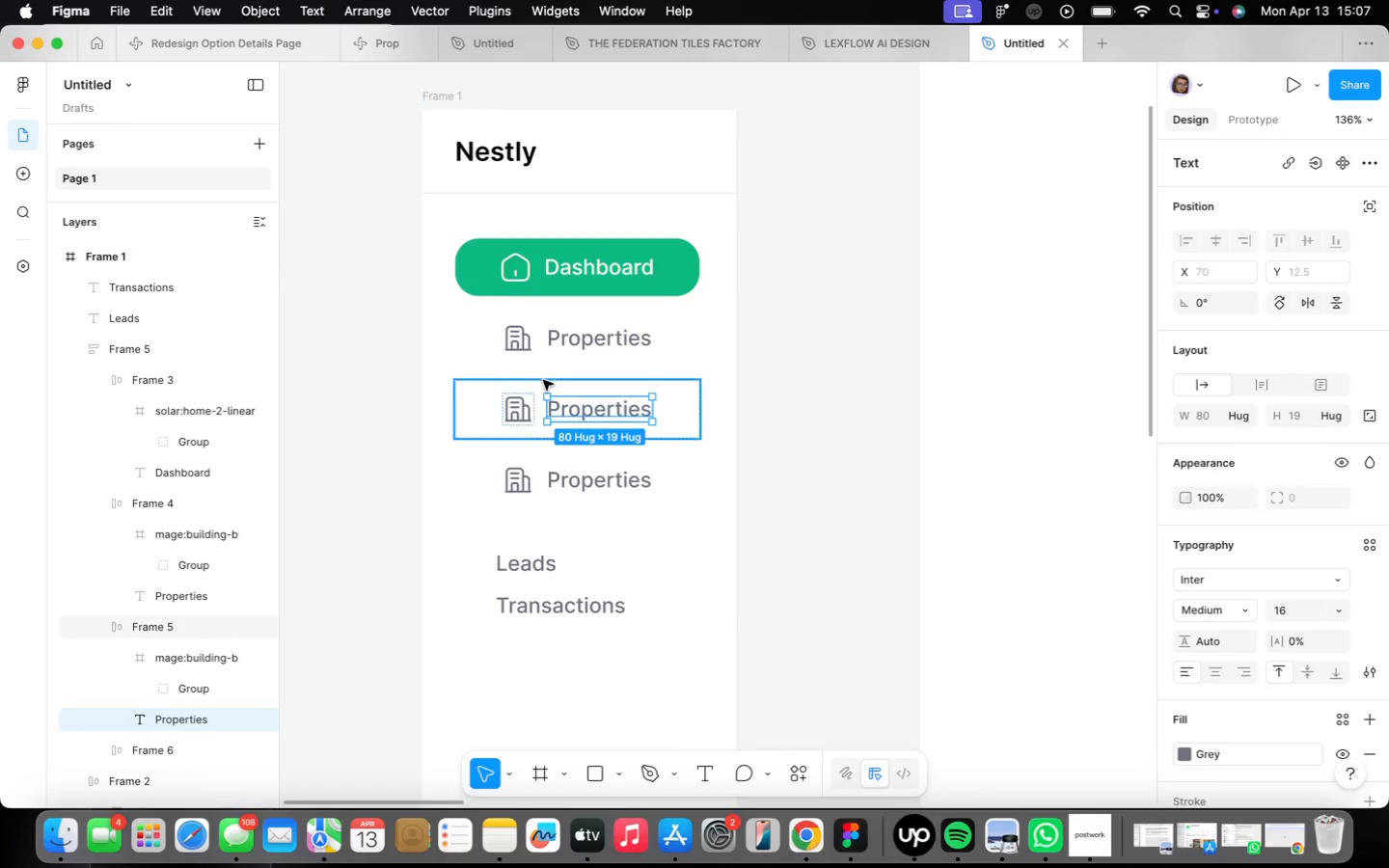 
key(Meta+CommandLeft)
 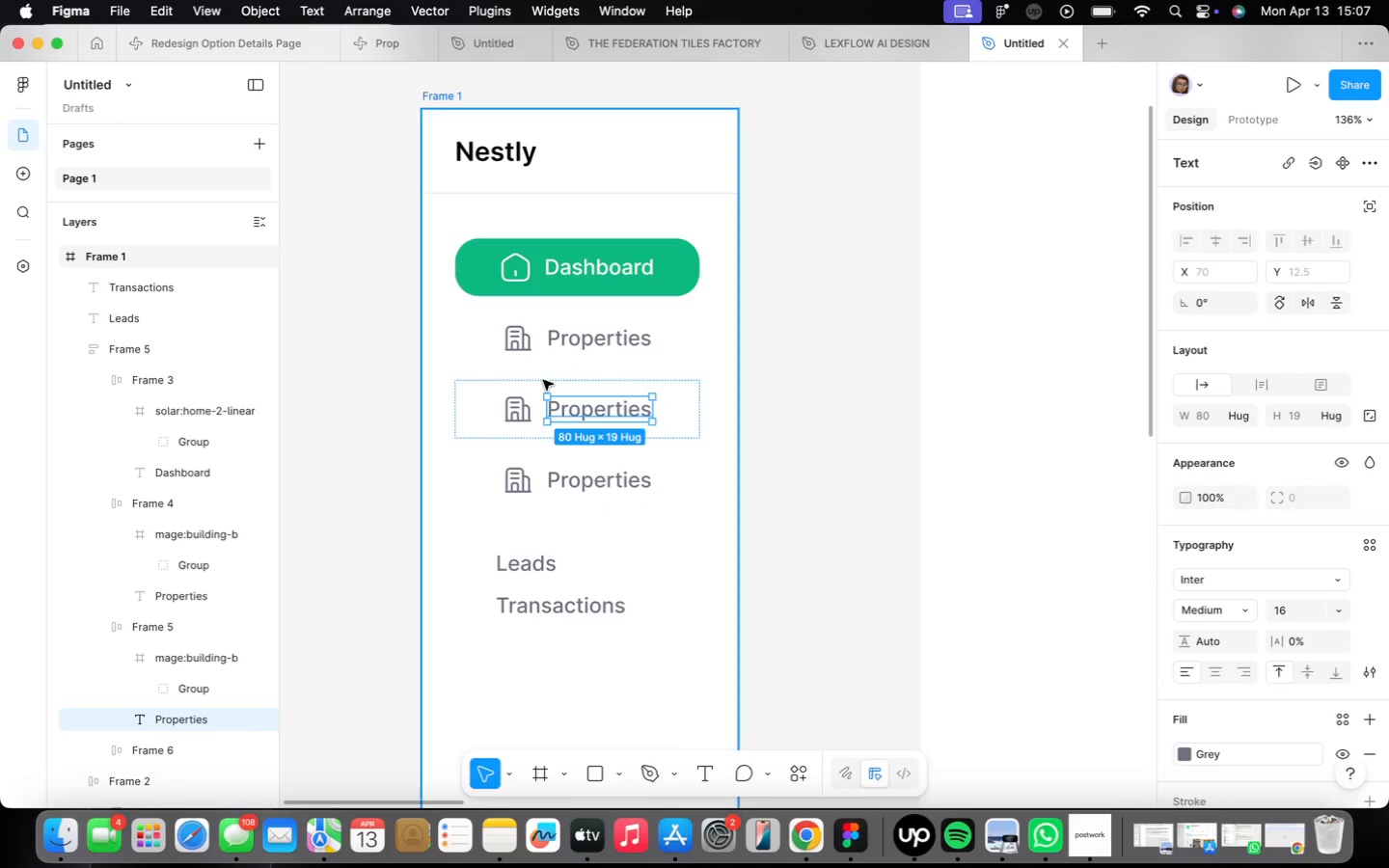 
key(Meta+Z)
 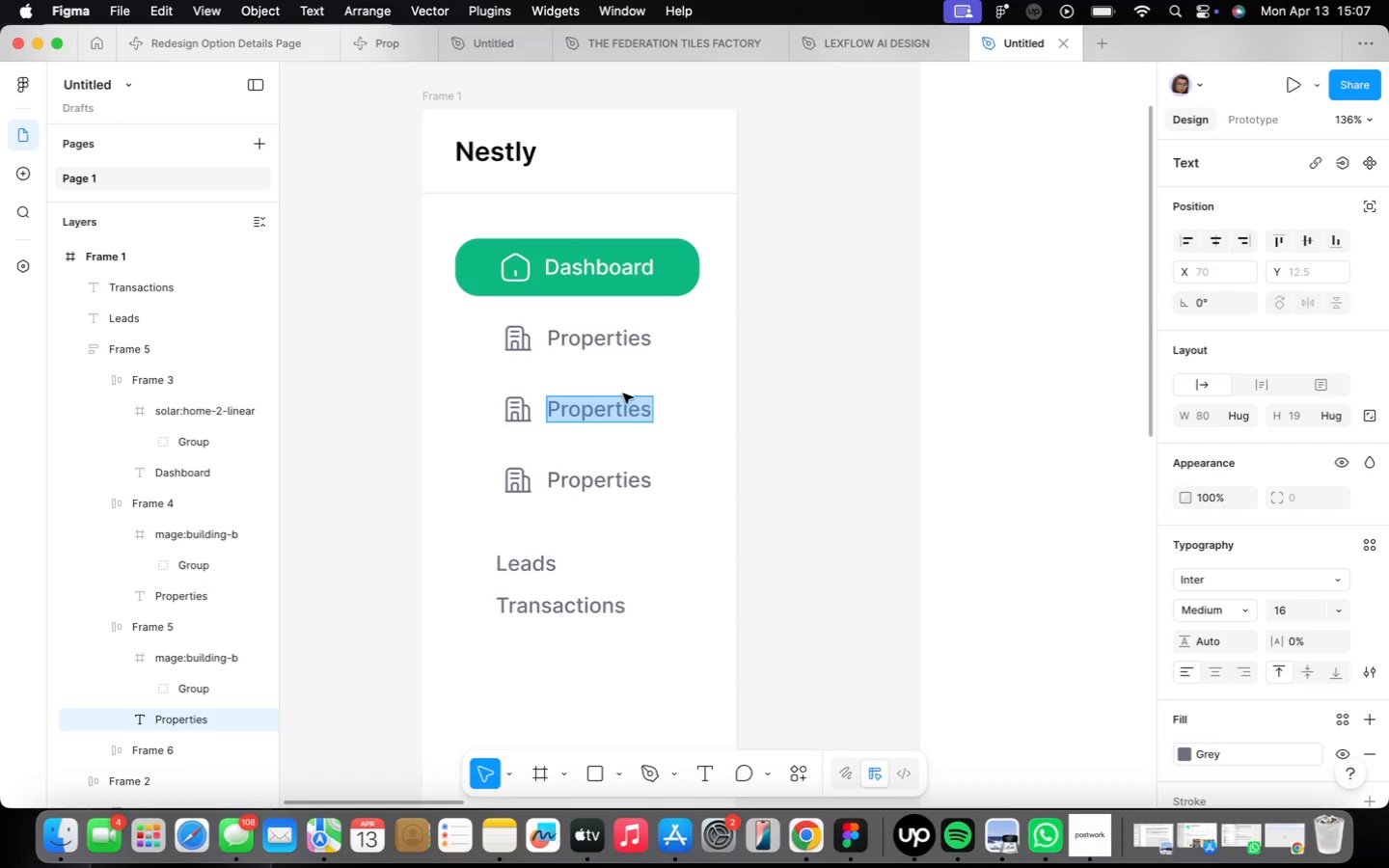 
left_click([688, 403])
 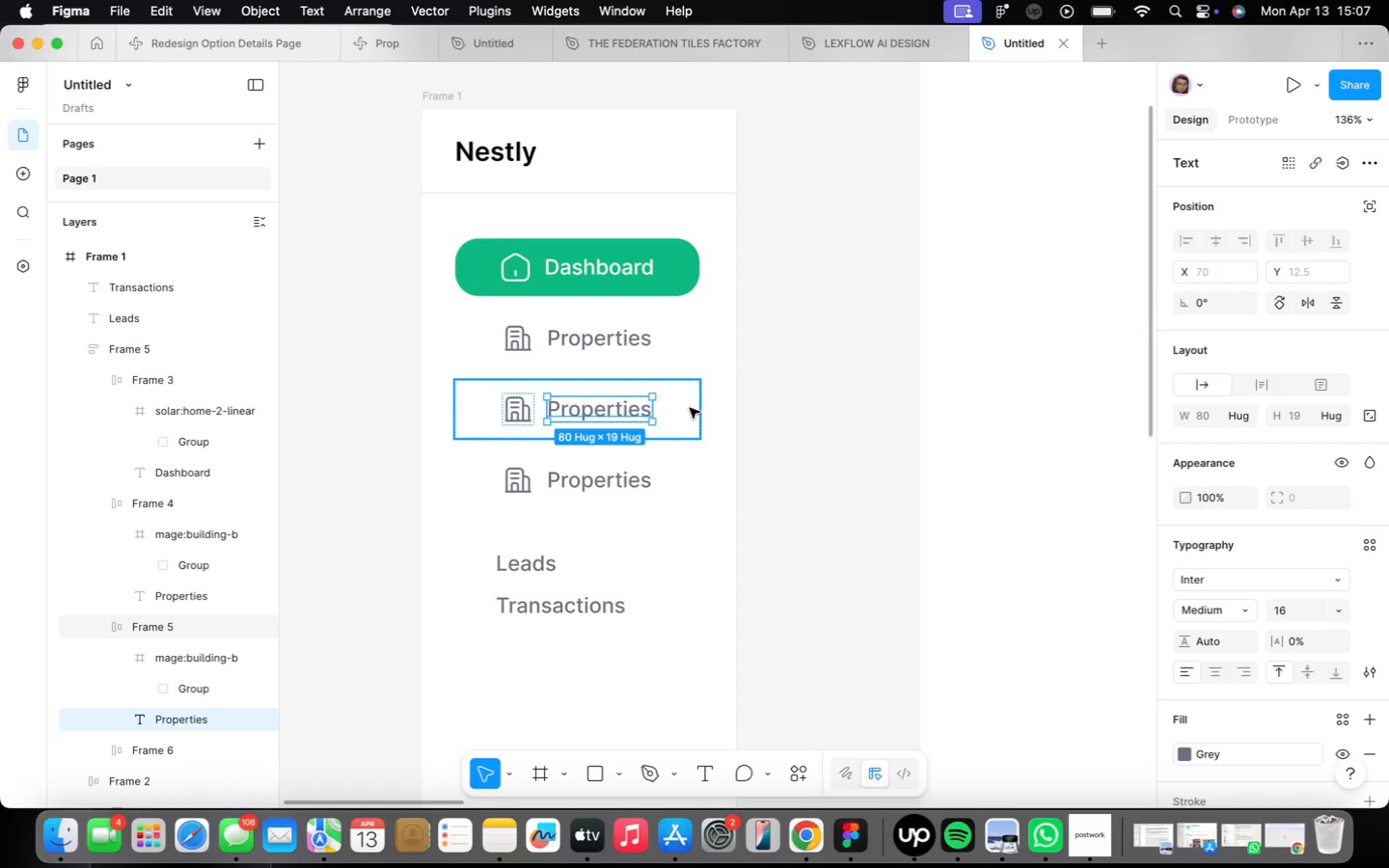 
left_click([692, 417])
 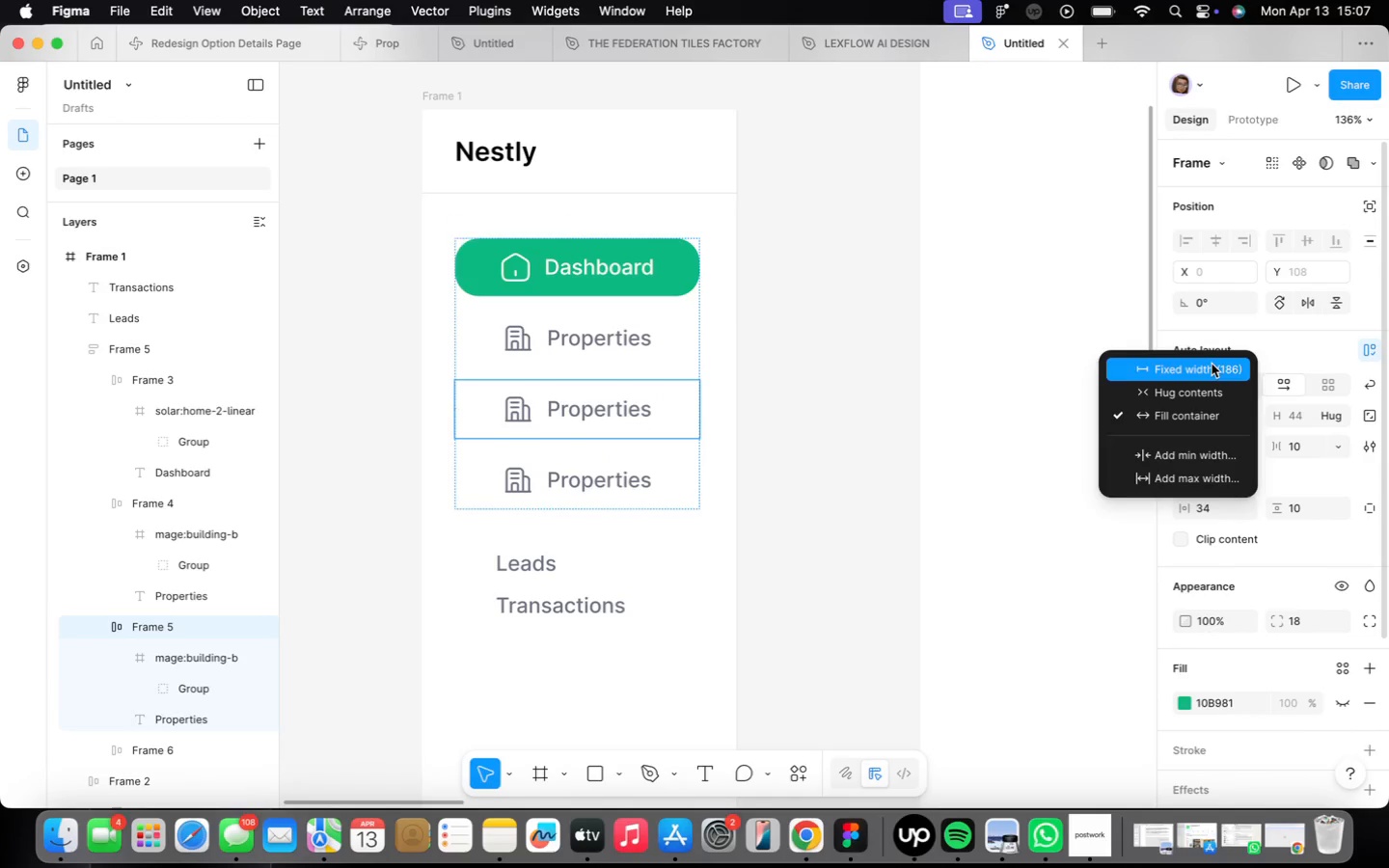 
left_click([1207, 368])
 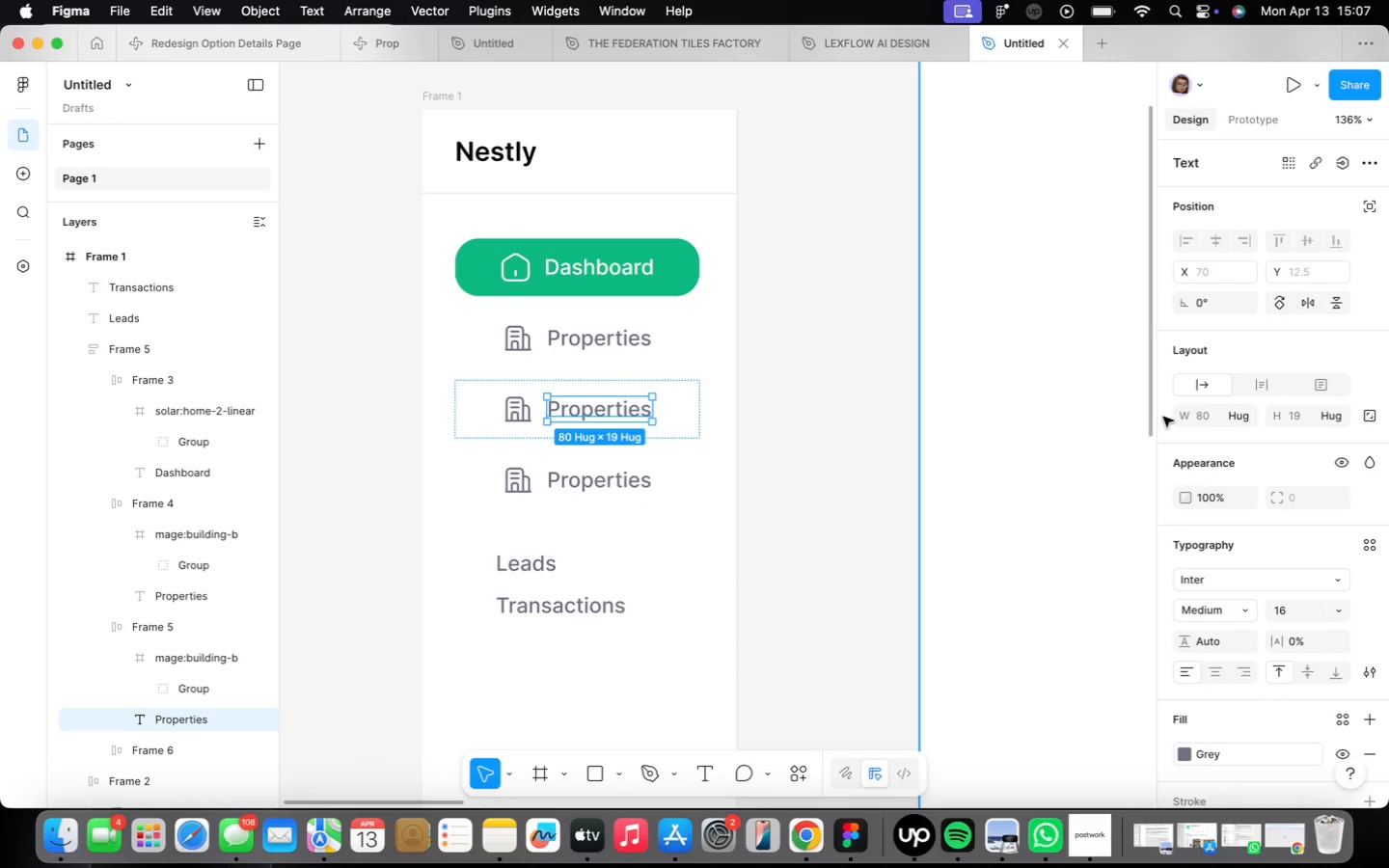 
wait(5.63)
 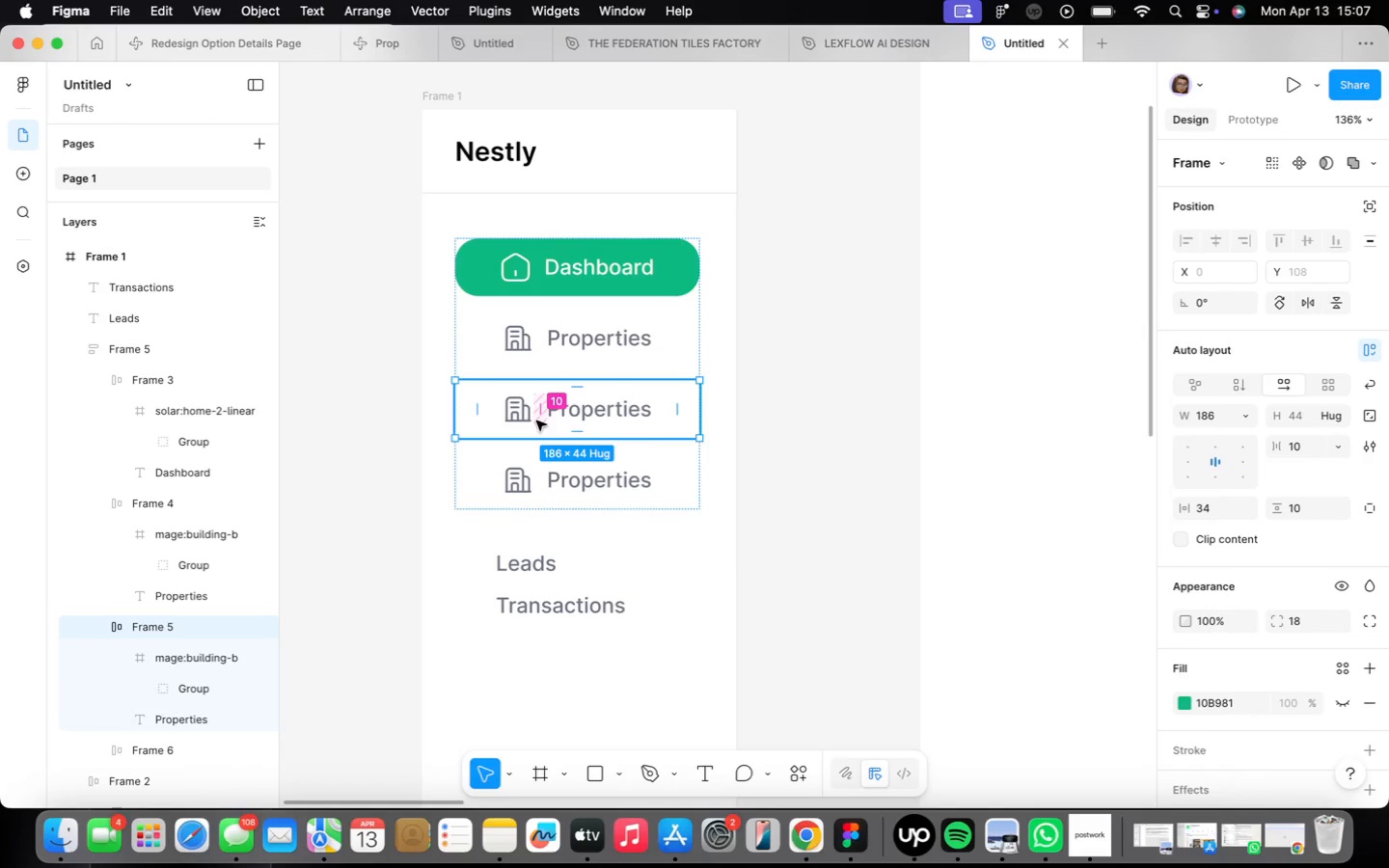 
left_click([1249, 415])
 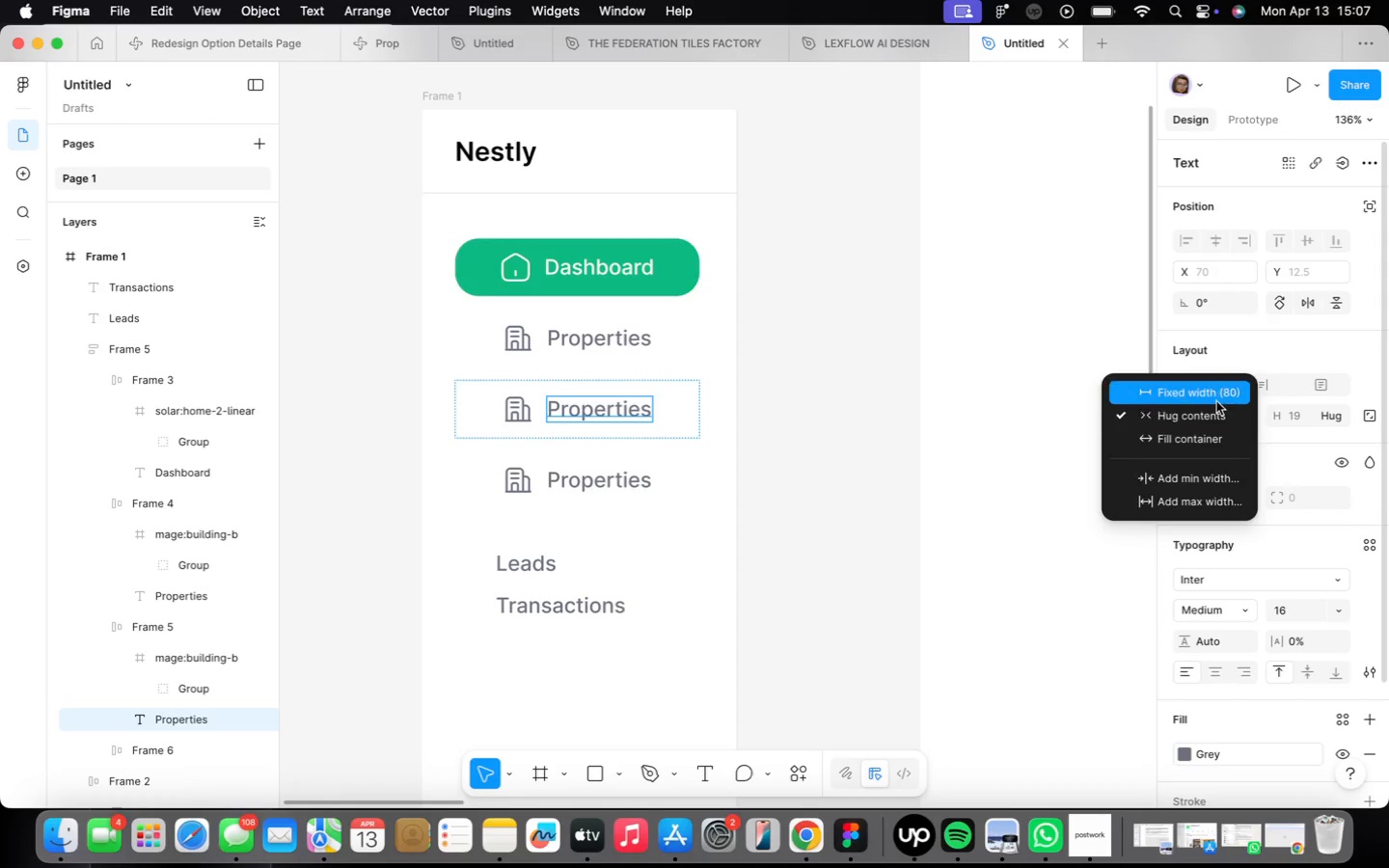 
left_click([1216, 400])
 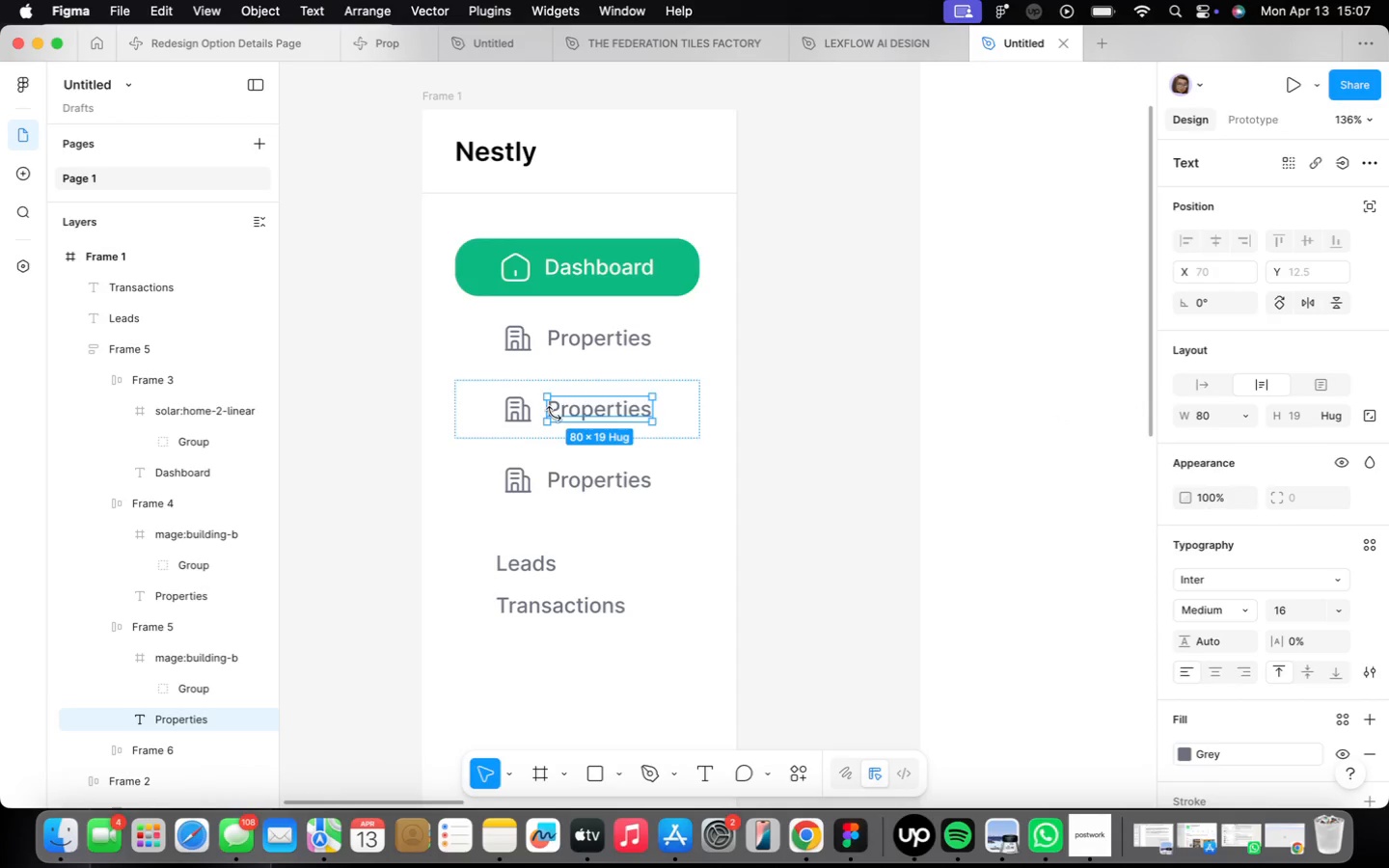 
right_click([611, 409])
 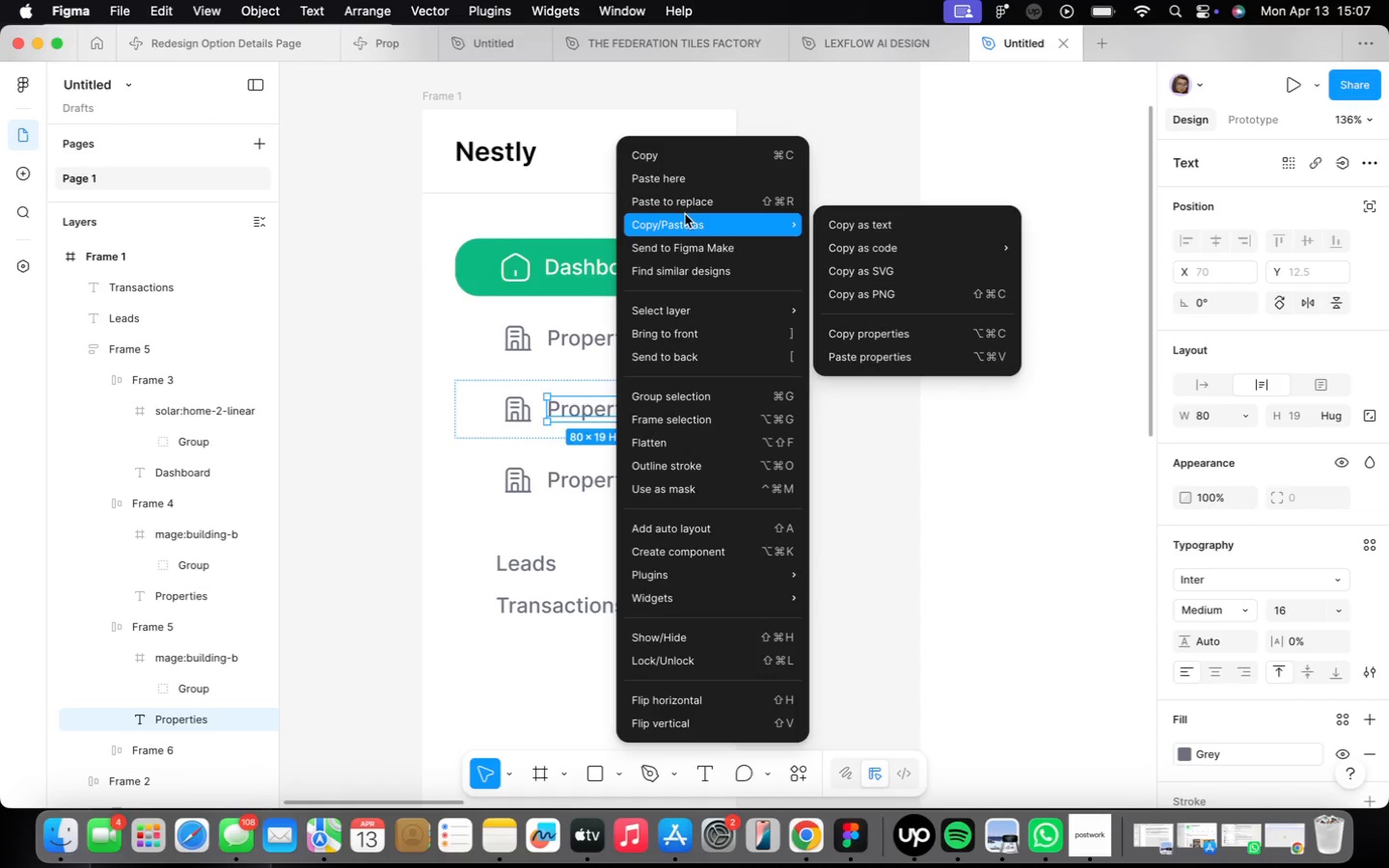 
left_click([693, 196])
 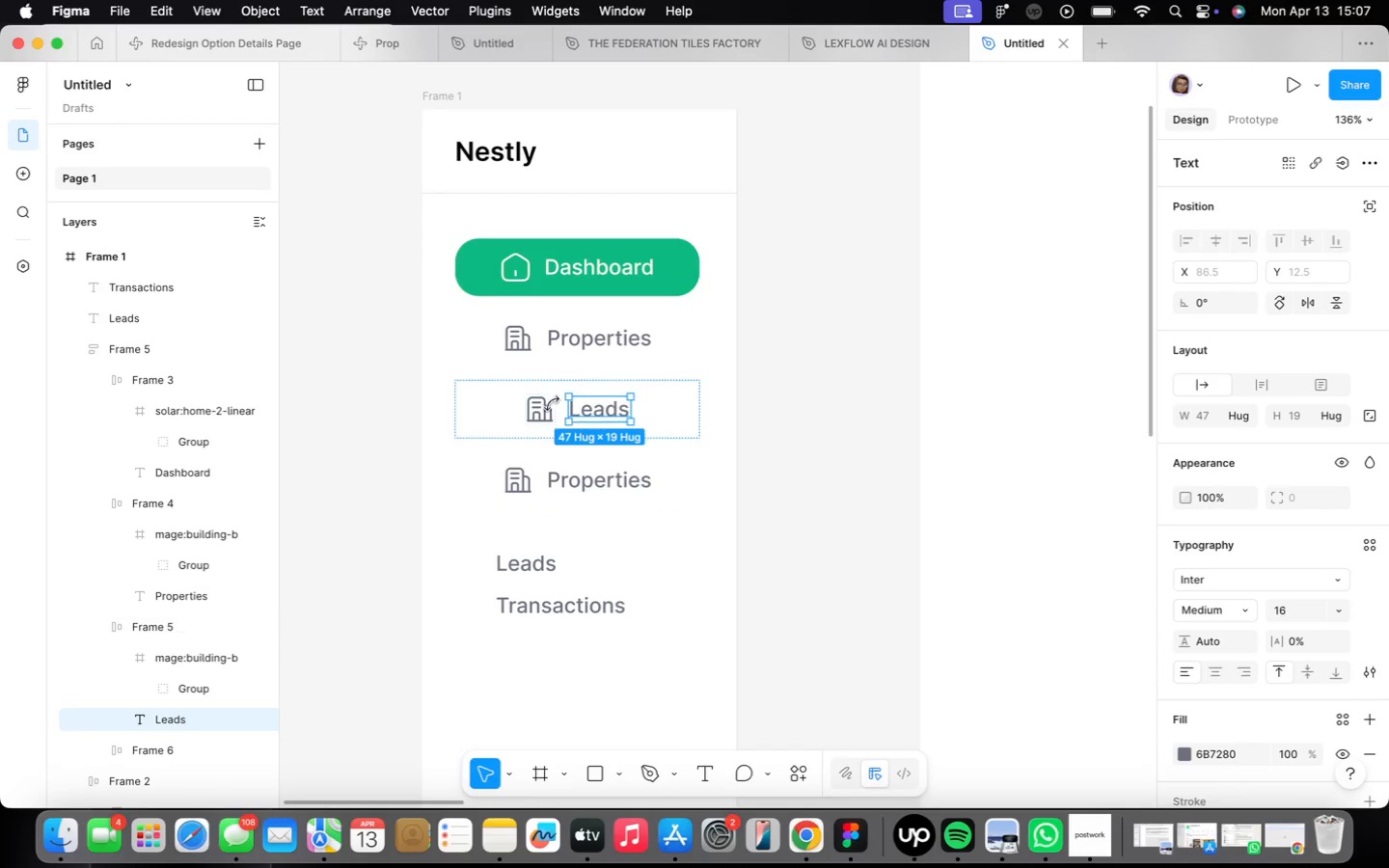 
key(Meta+CommandLeft)
 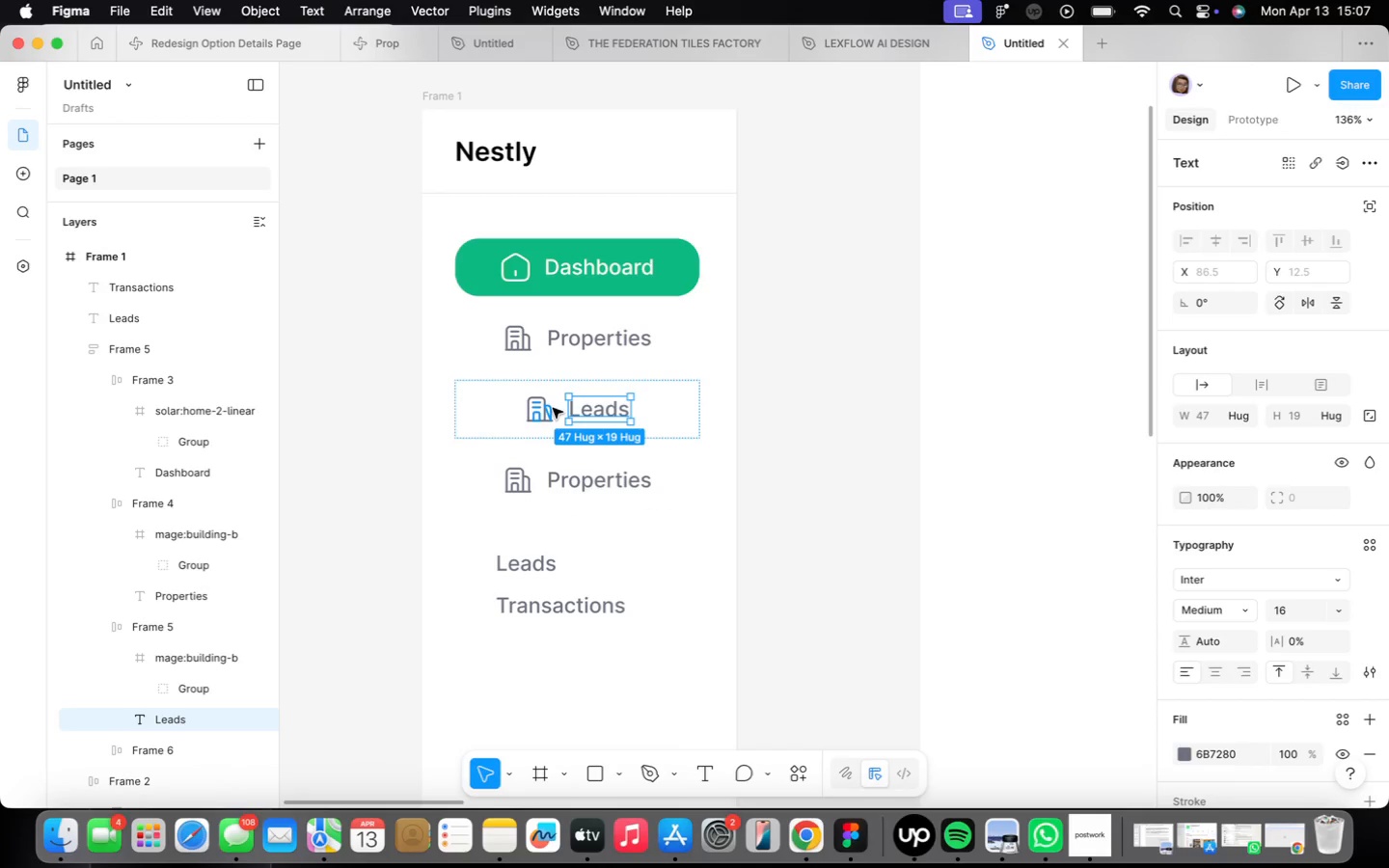 
key(Meta+Z)
 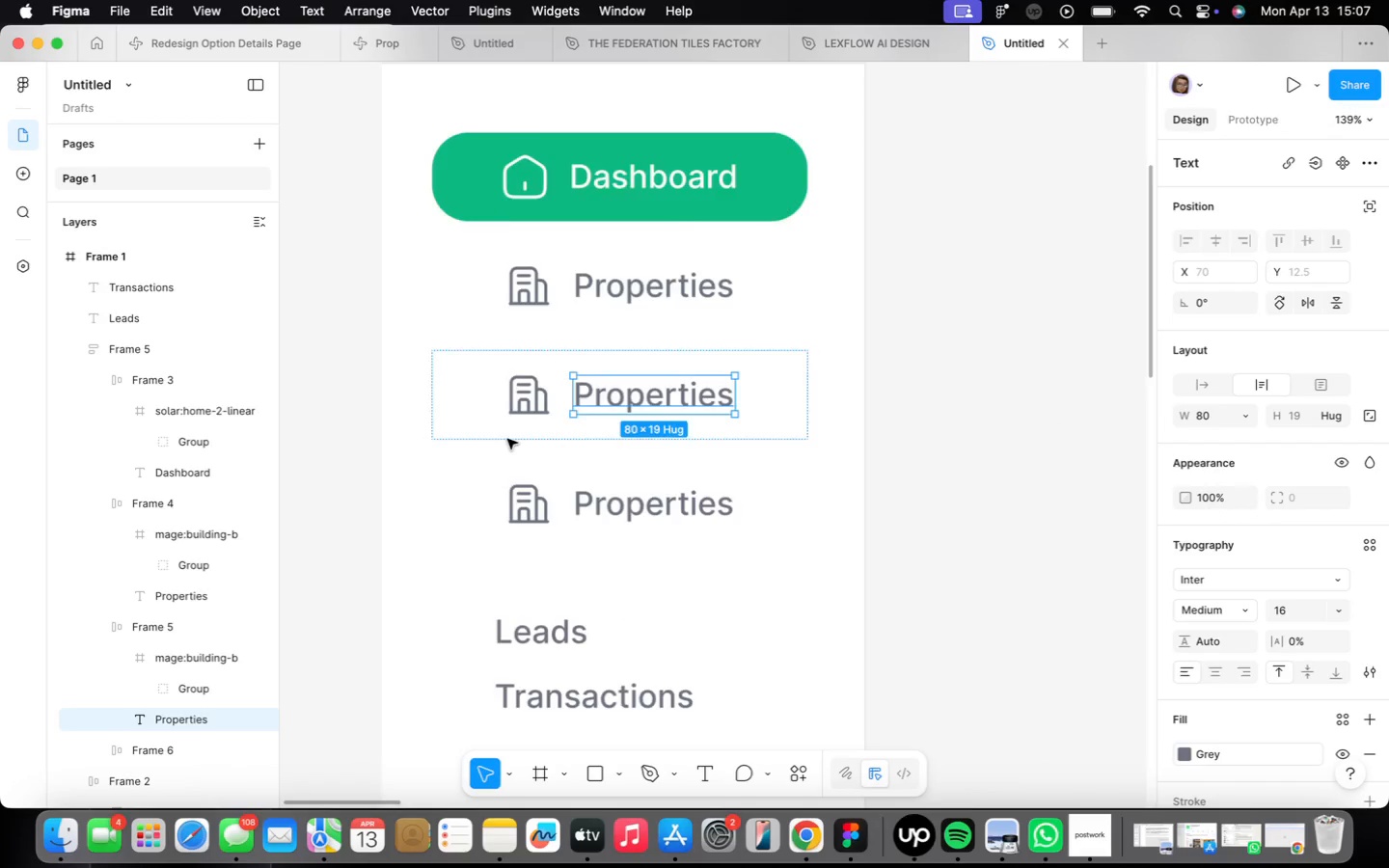 
left_click([525, 412])
 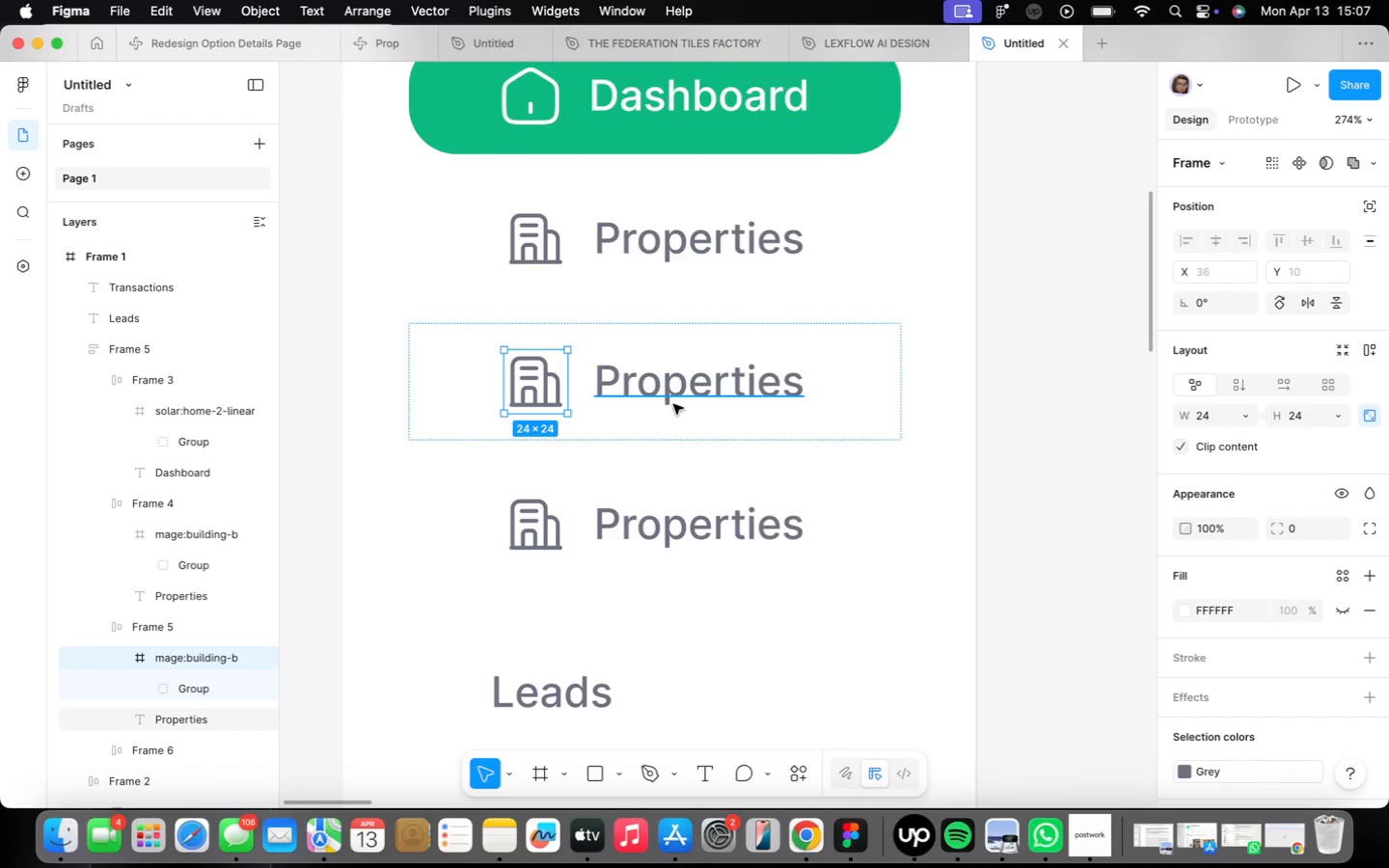 
scroll: coordinate [507, 439], scroll_direction: up, amount: 9.0
 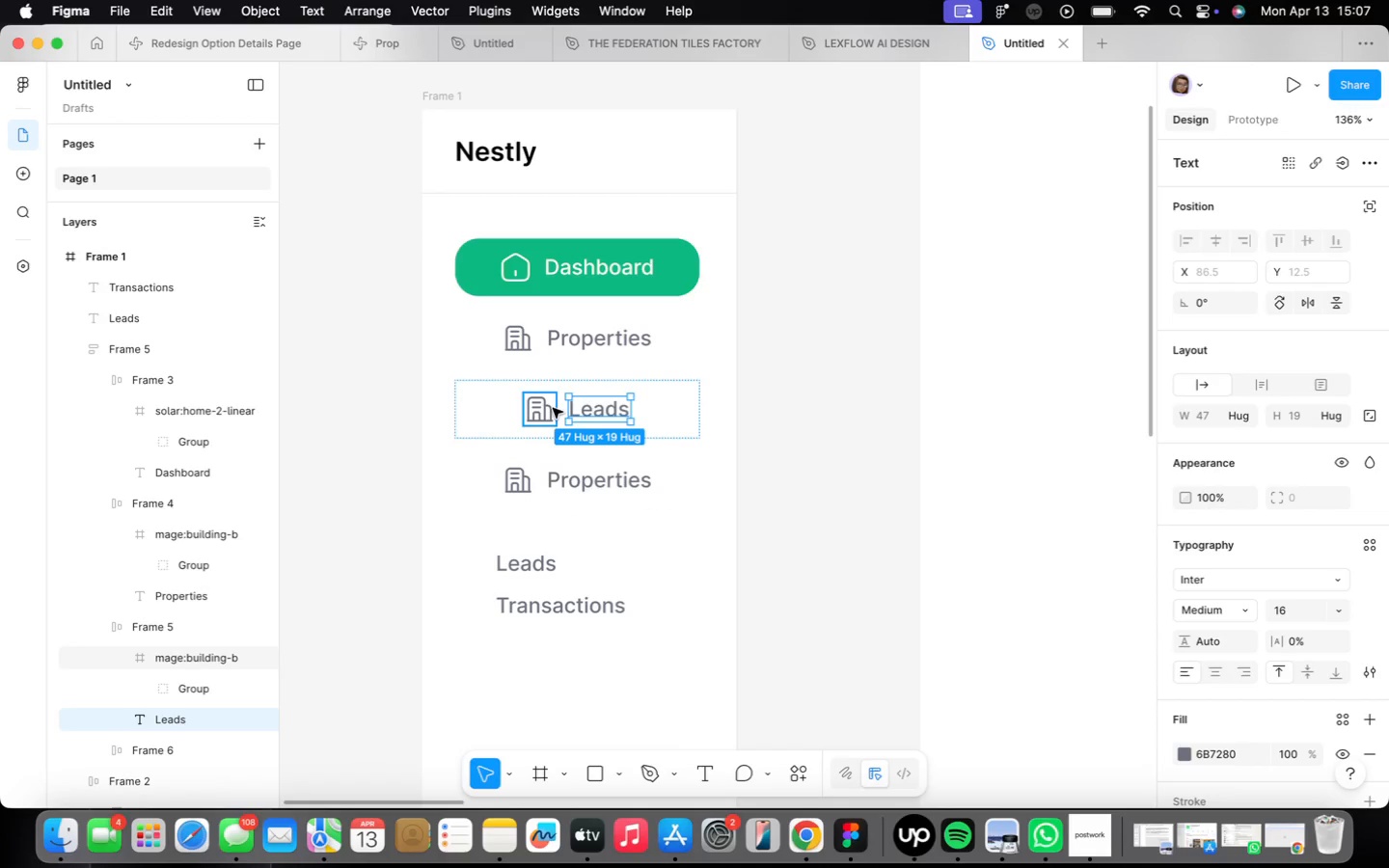 
left_click([675, 416])
 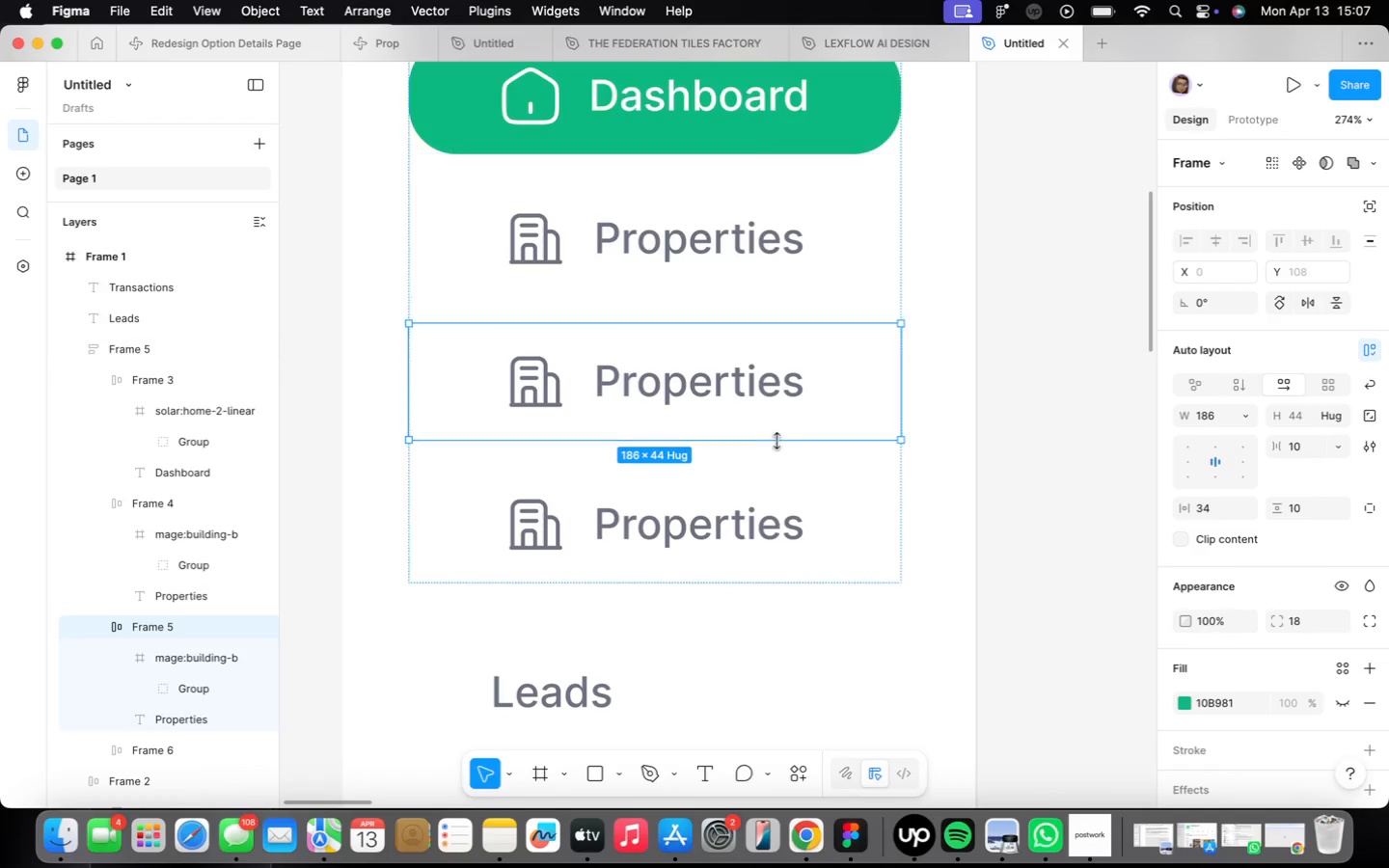 
double_click([730, 398])
 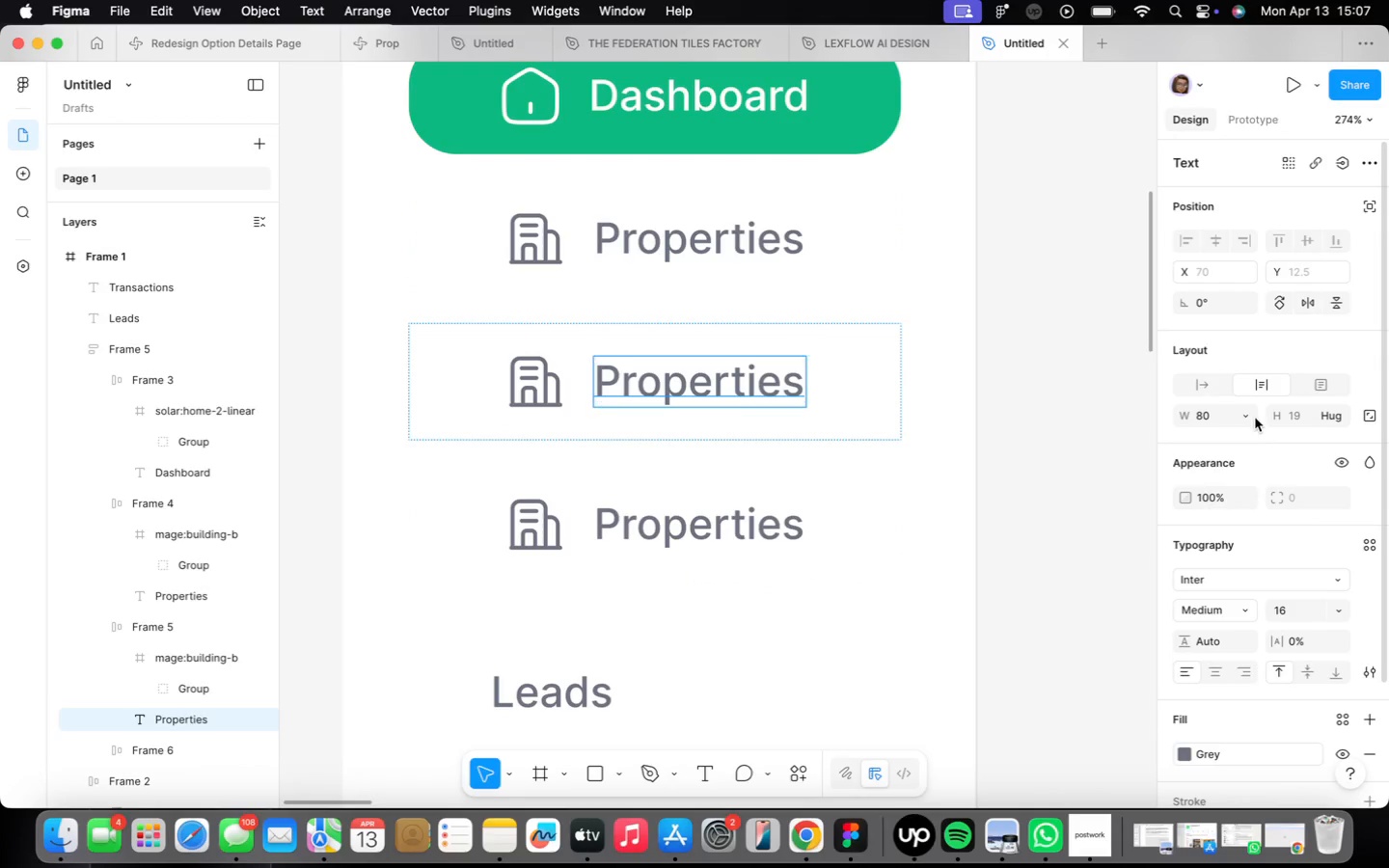 
left_click([1248, 413])
 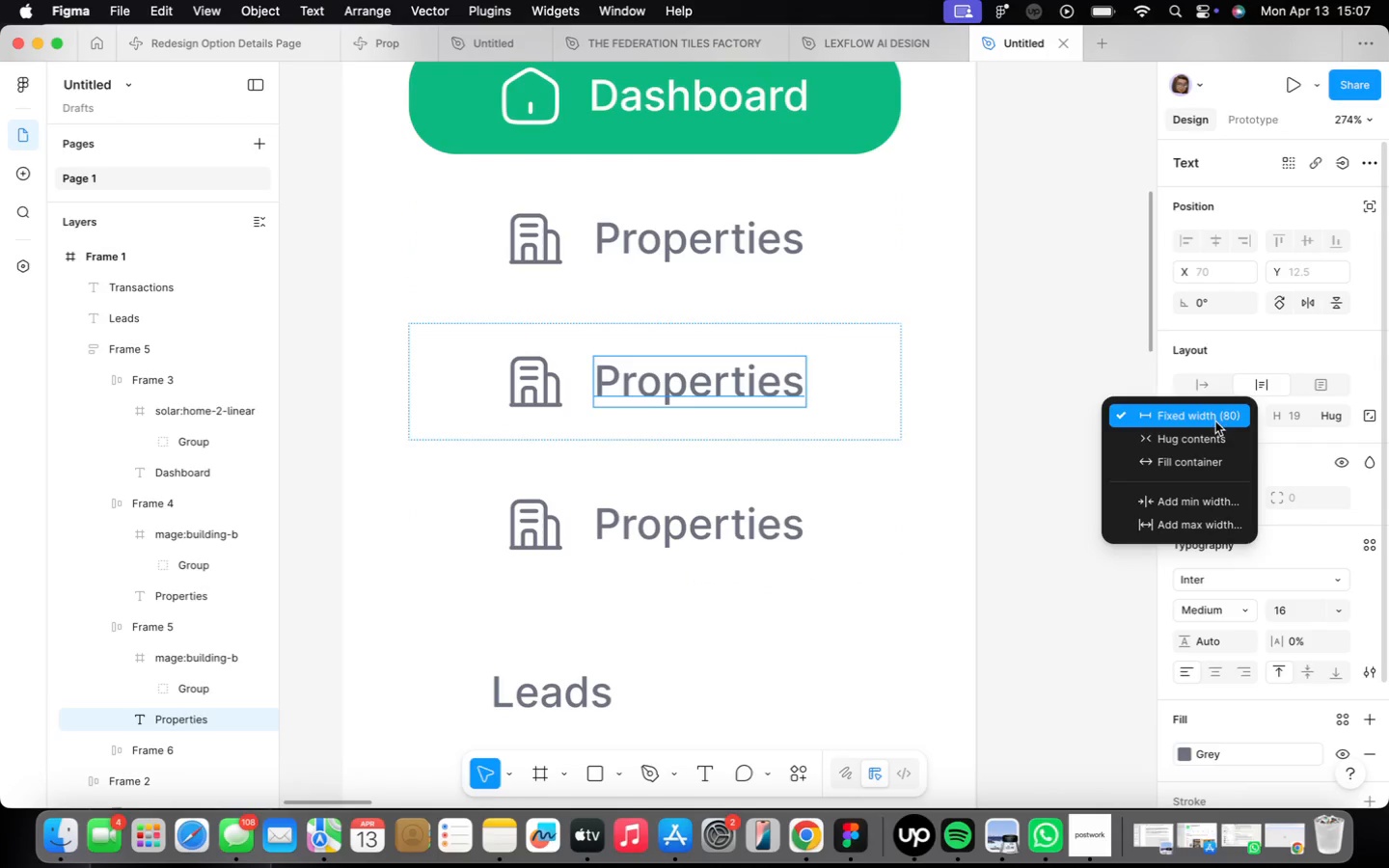 
left_click([1214, 417])
 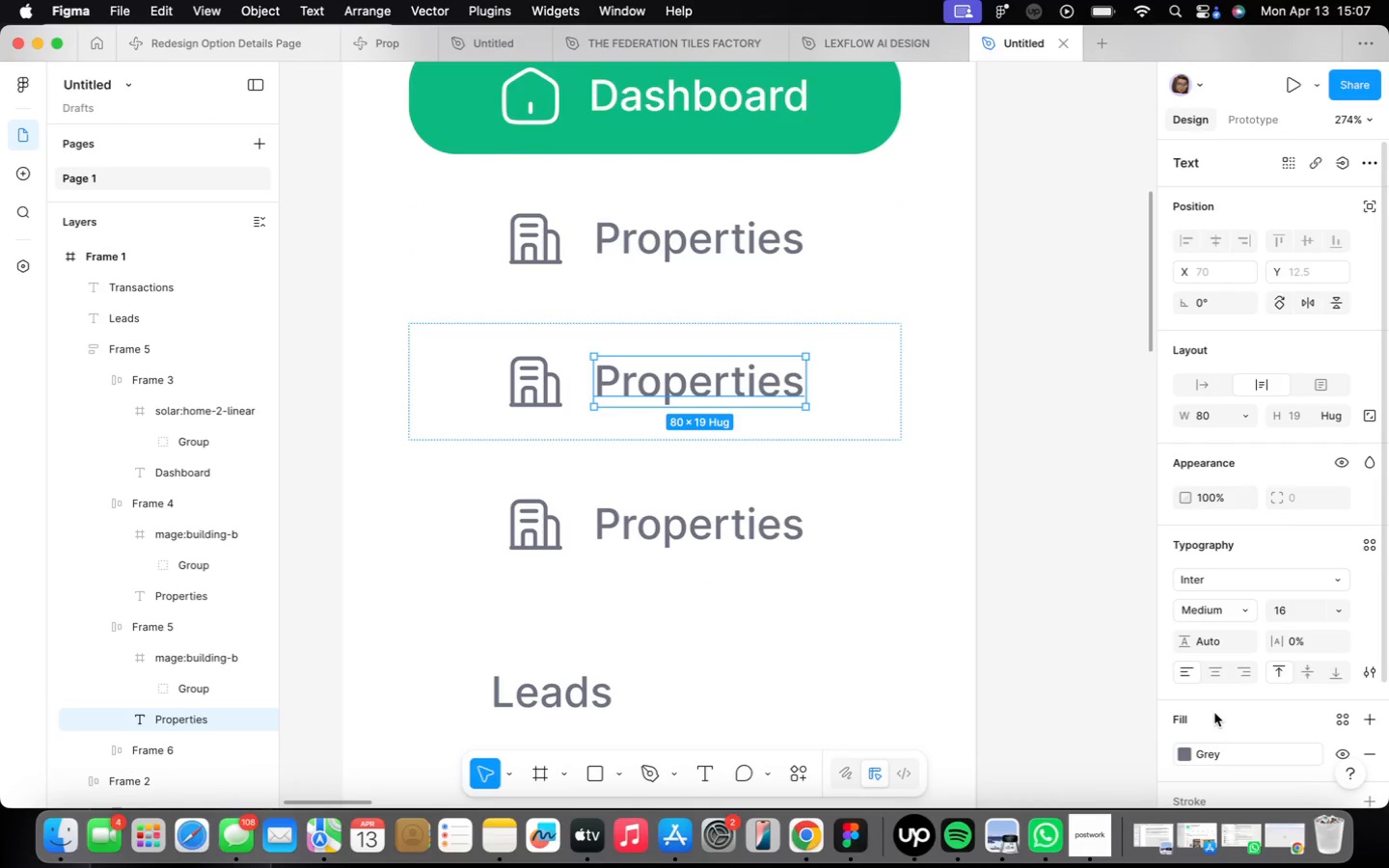 
left_click([1215, 675])
 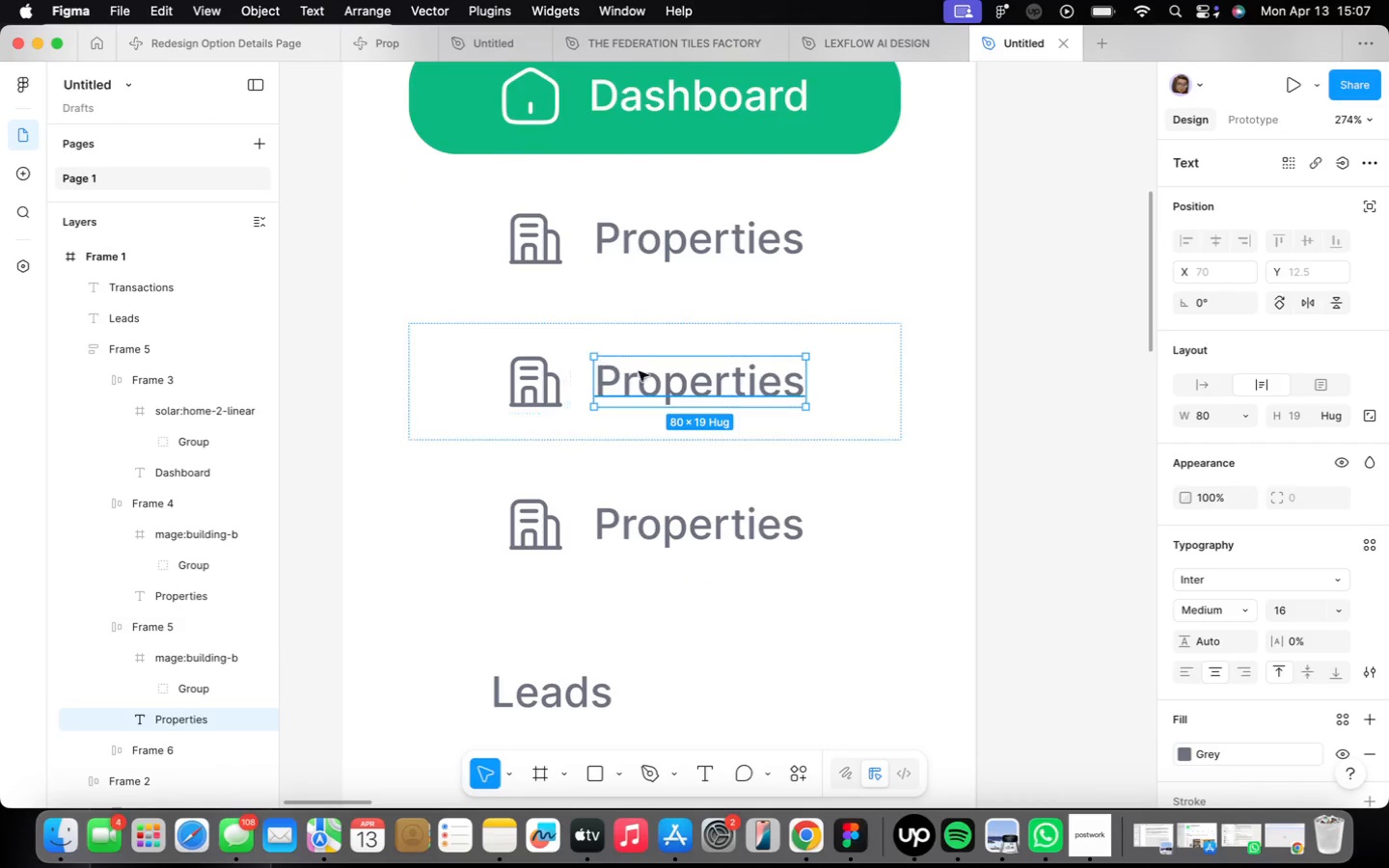 
left_click([652, 376])
 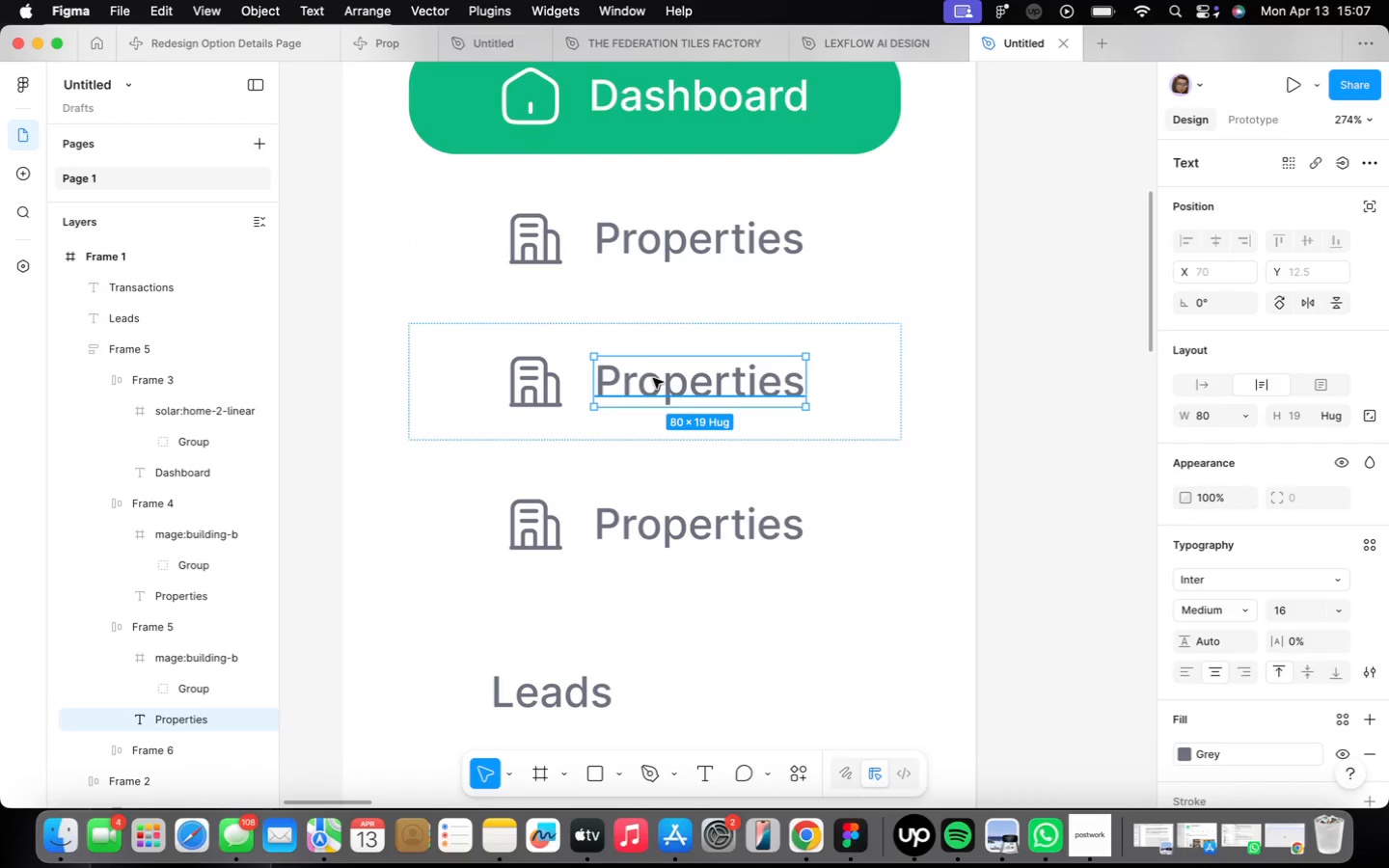 
right_click([660, 386])
 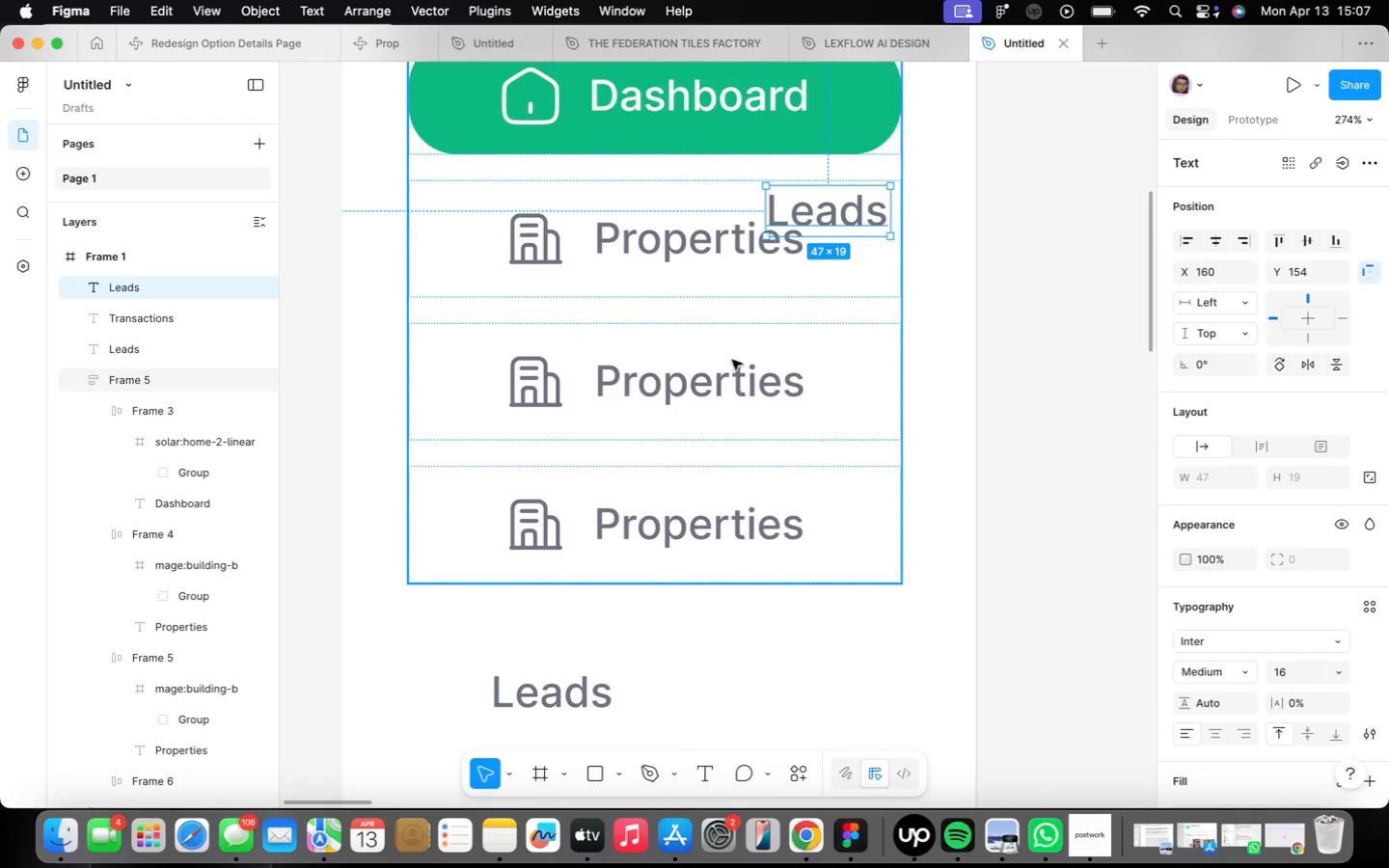 
key(Meta+CommandLeft)
 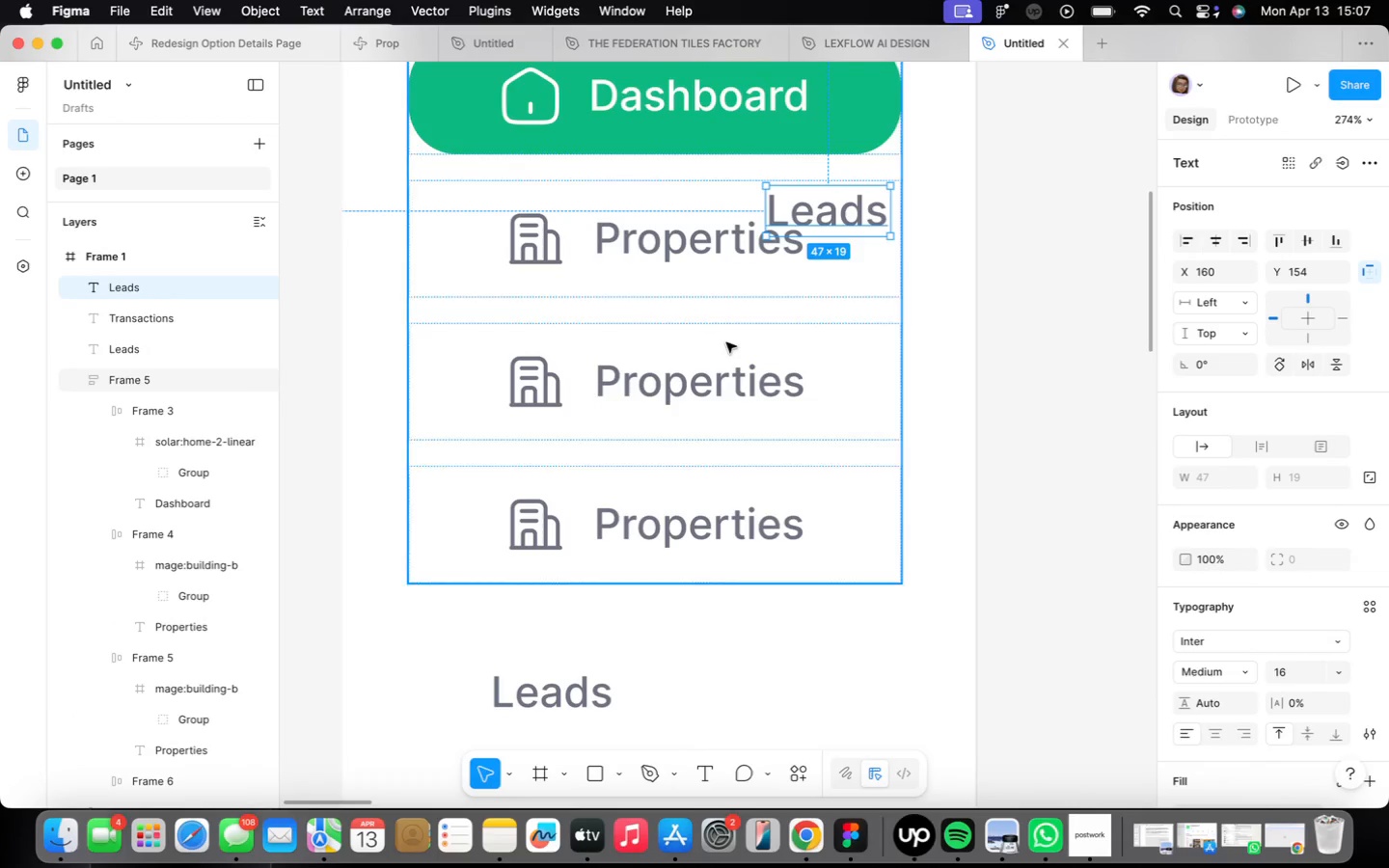 
key(Meta+Z)
 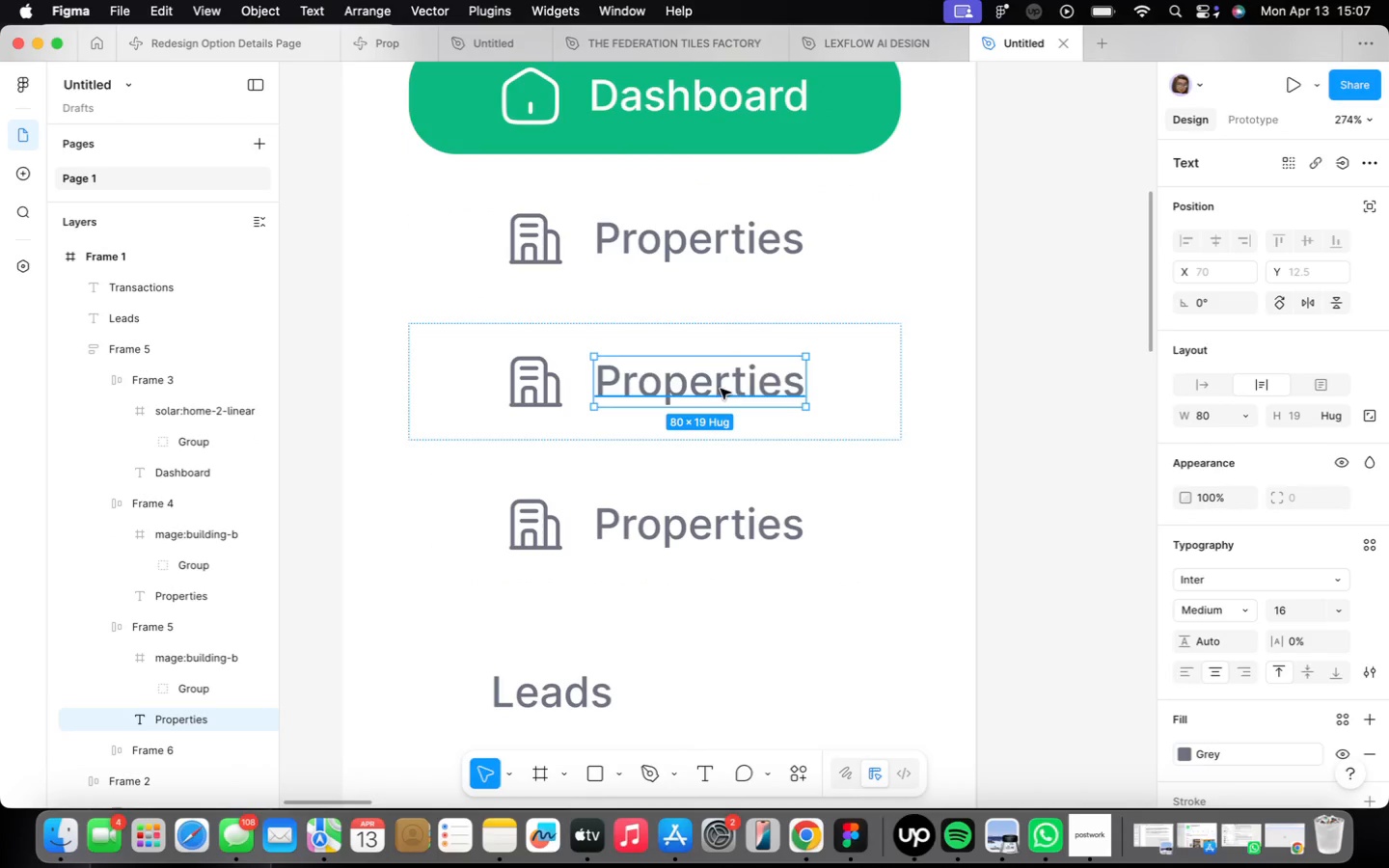 
right_click([722, 393])
 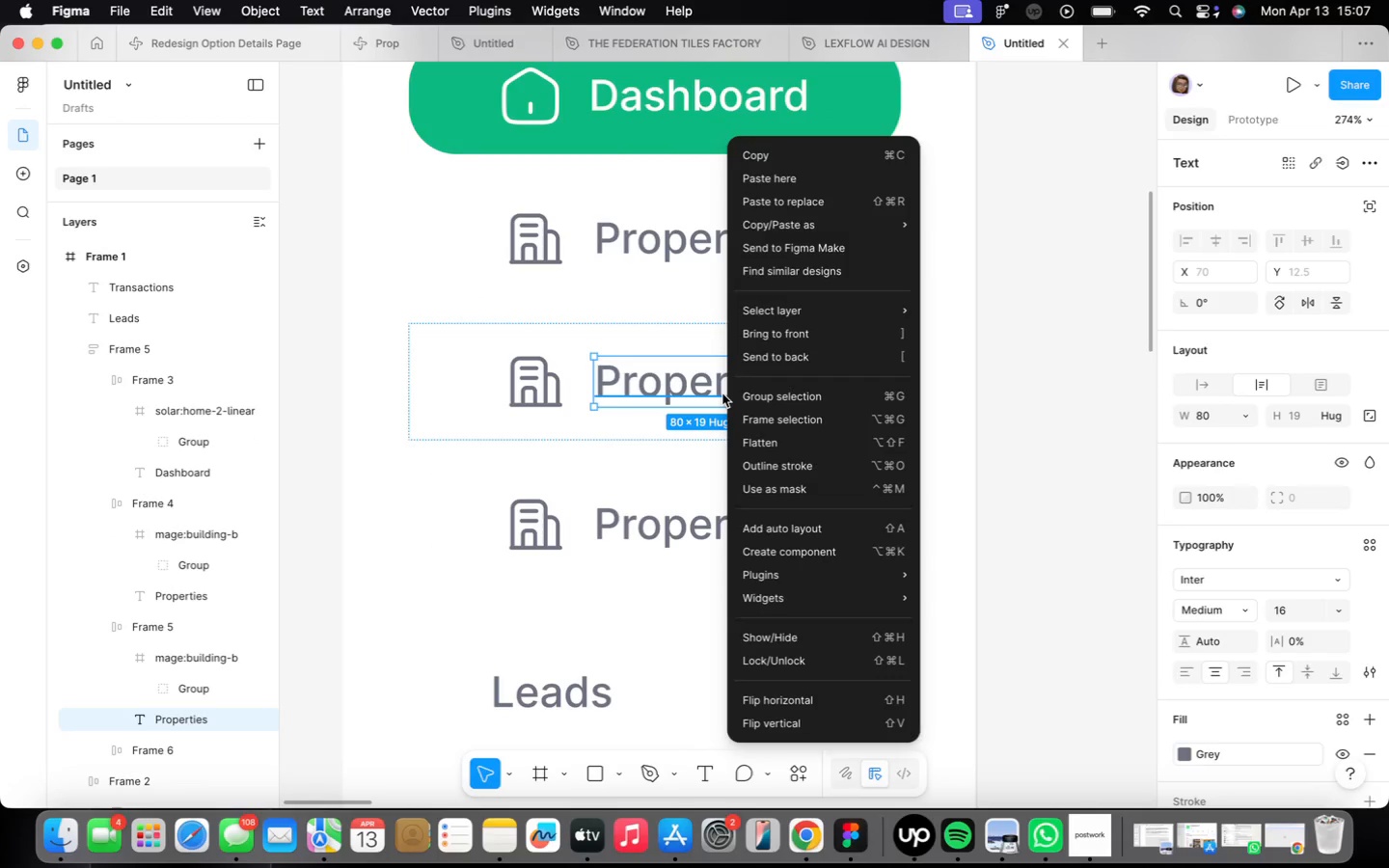 
left_click([761, 198])
 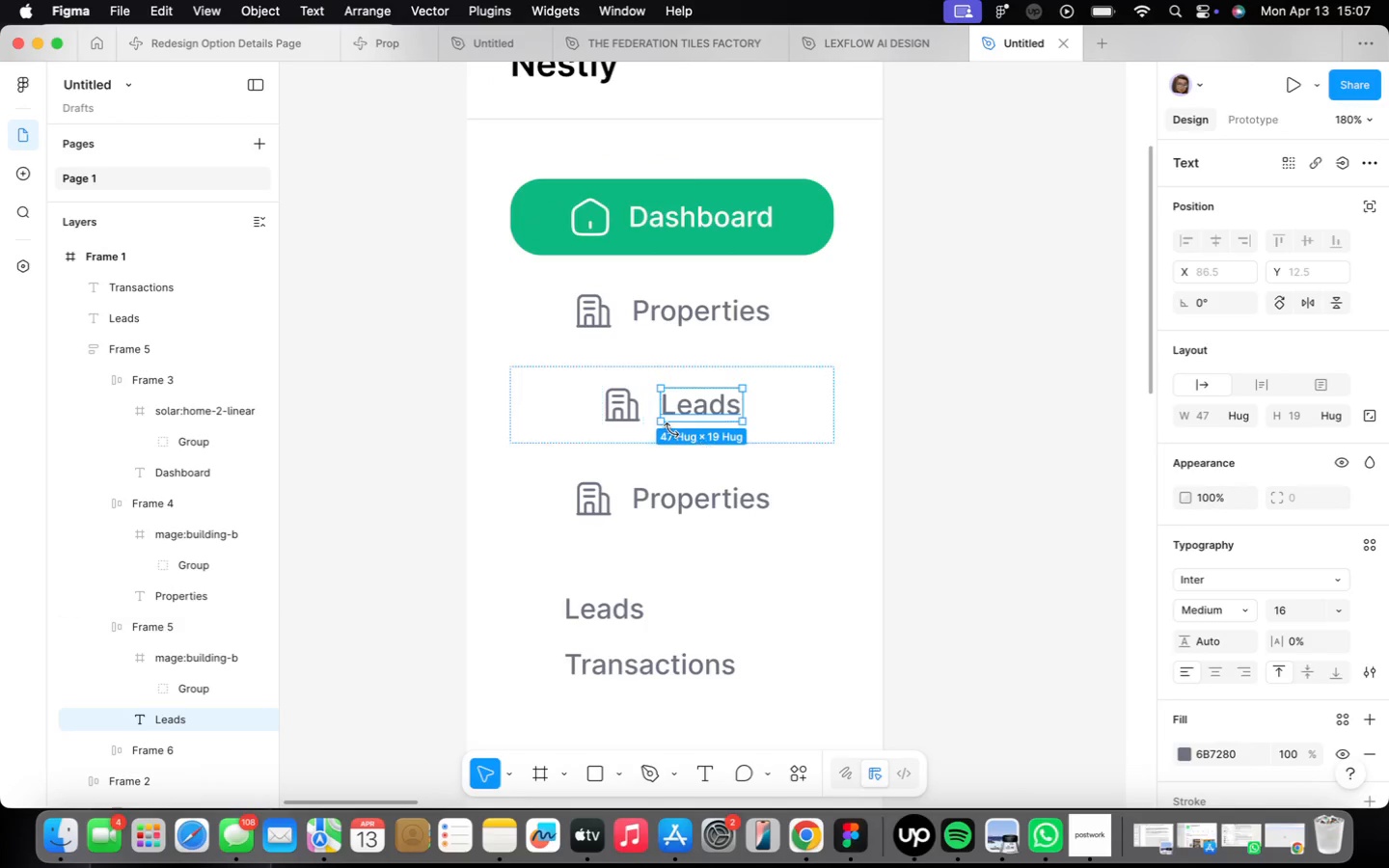 
scroll: coordinate [704, 448], scroll_direction: down, amount: 5.0
 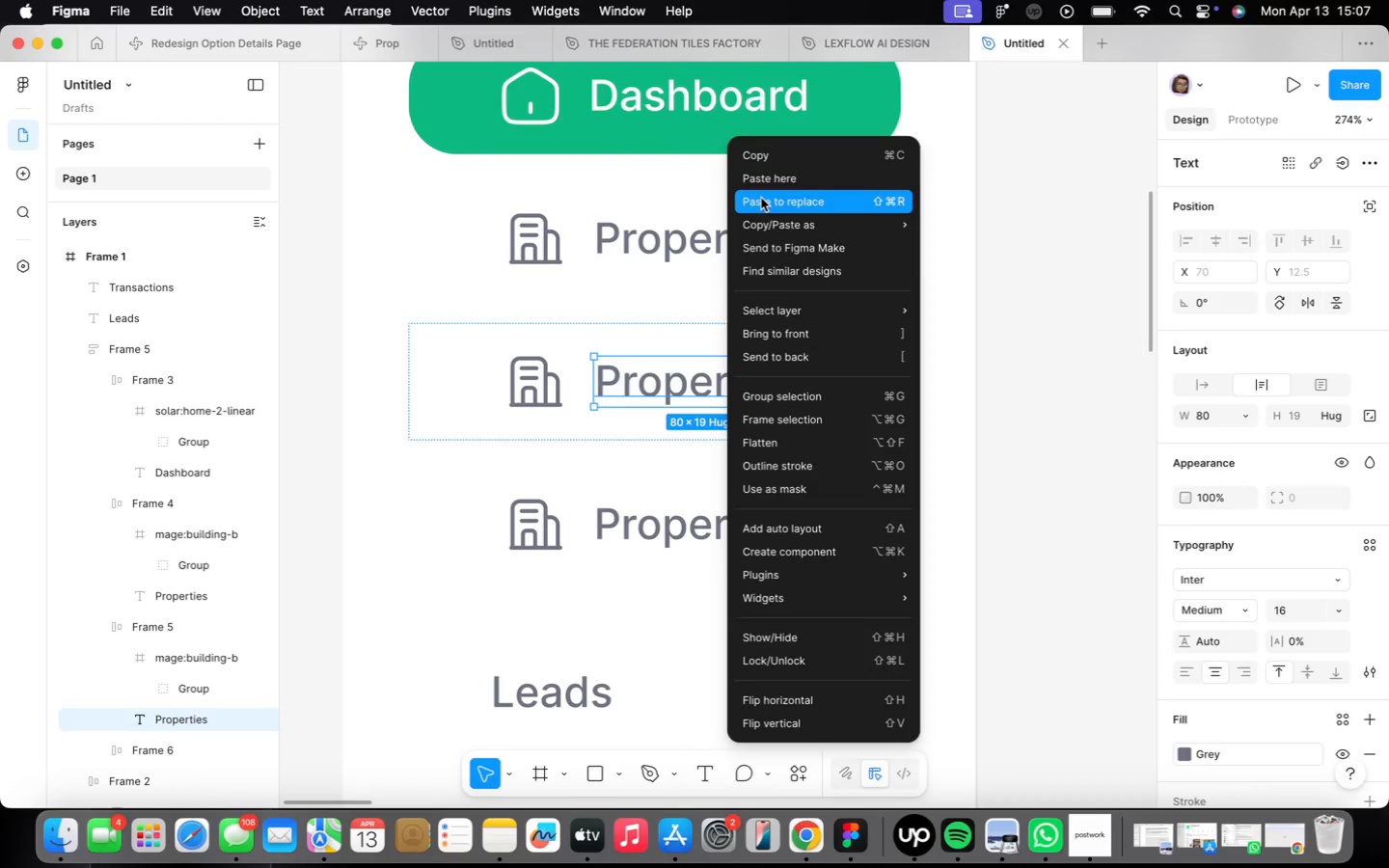 
left_click([831, 423])
 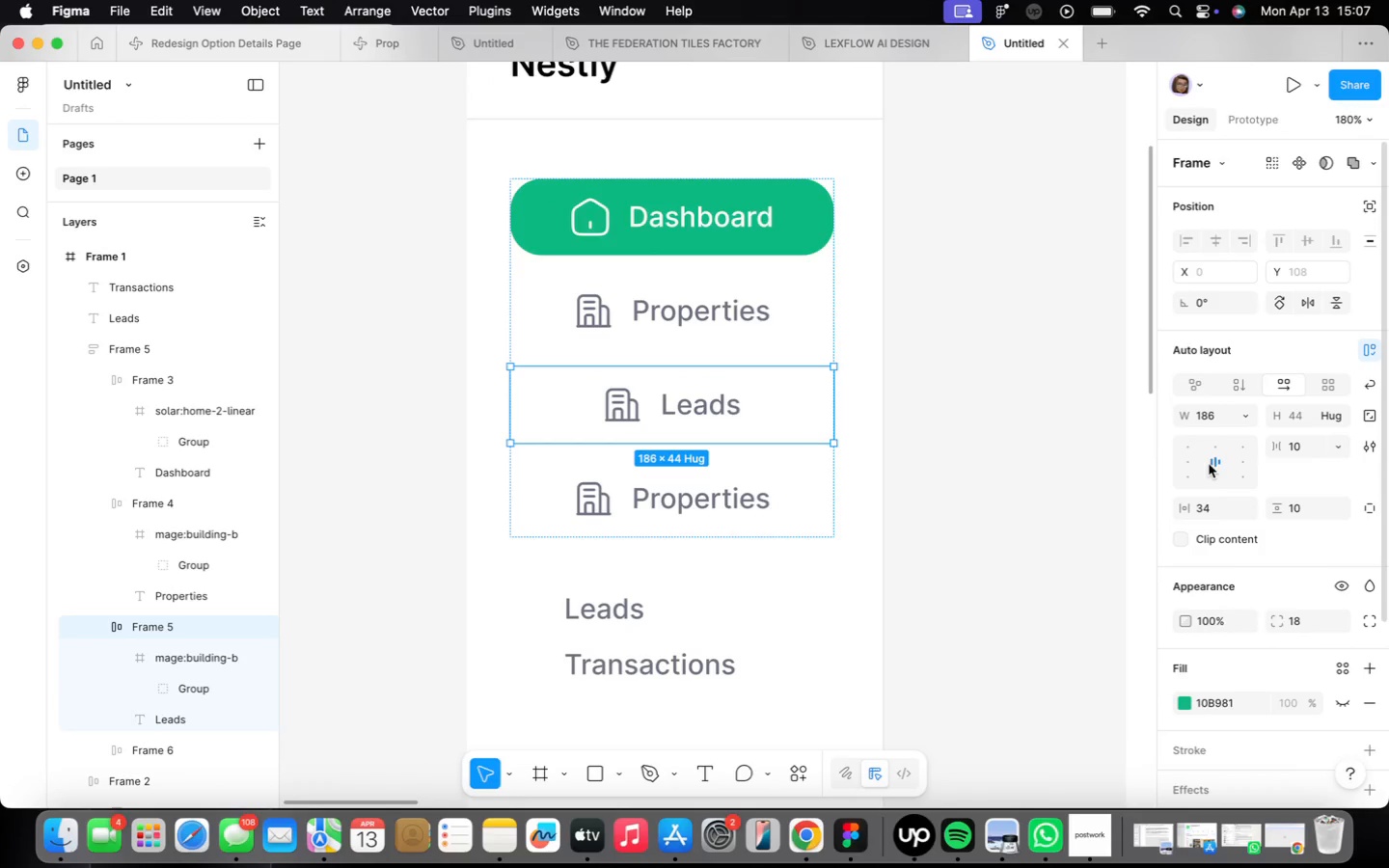 
left_click([1195, 457])
 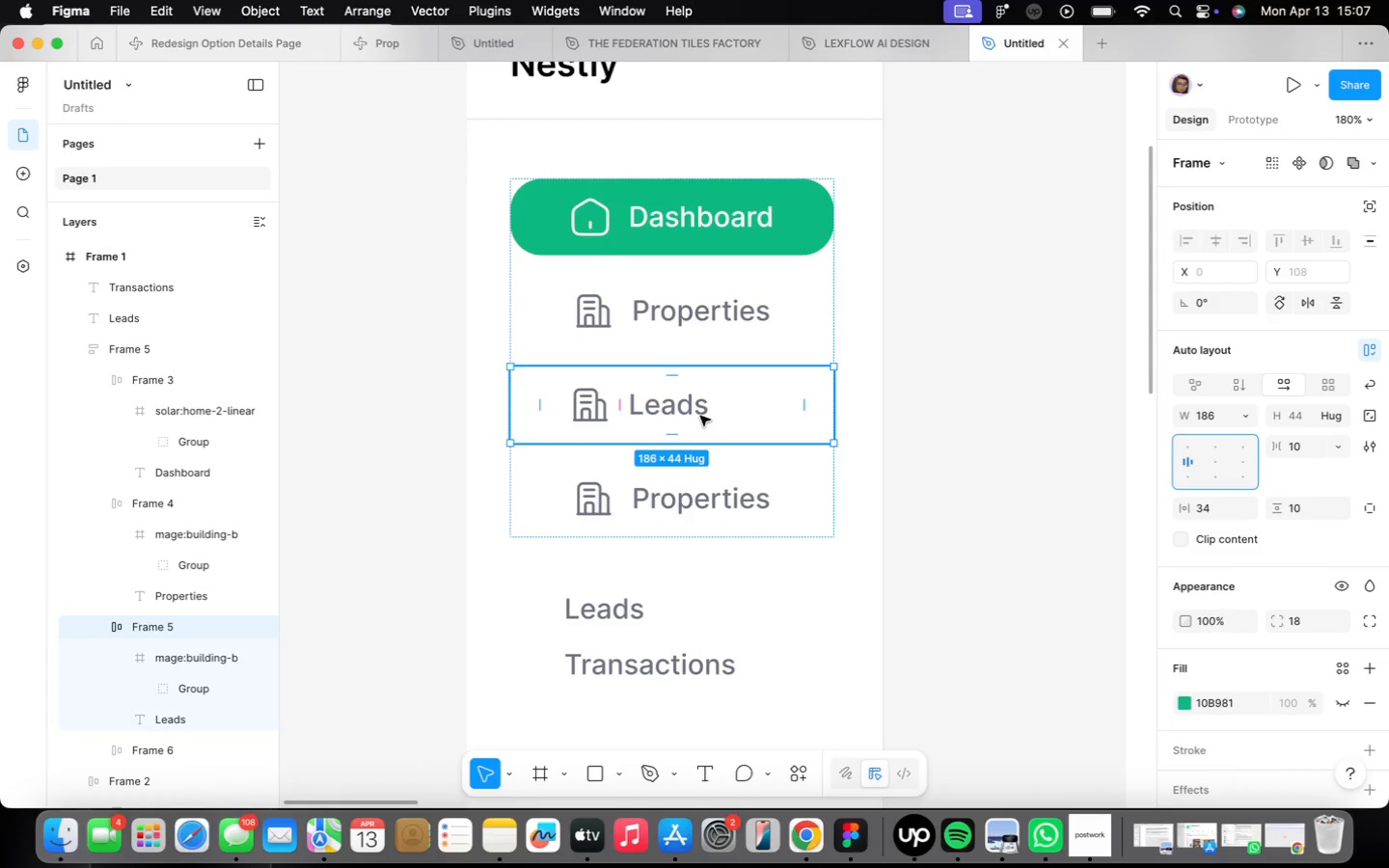 
left_click([633, 307])
 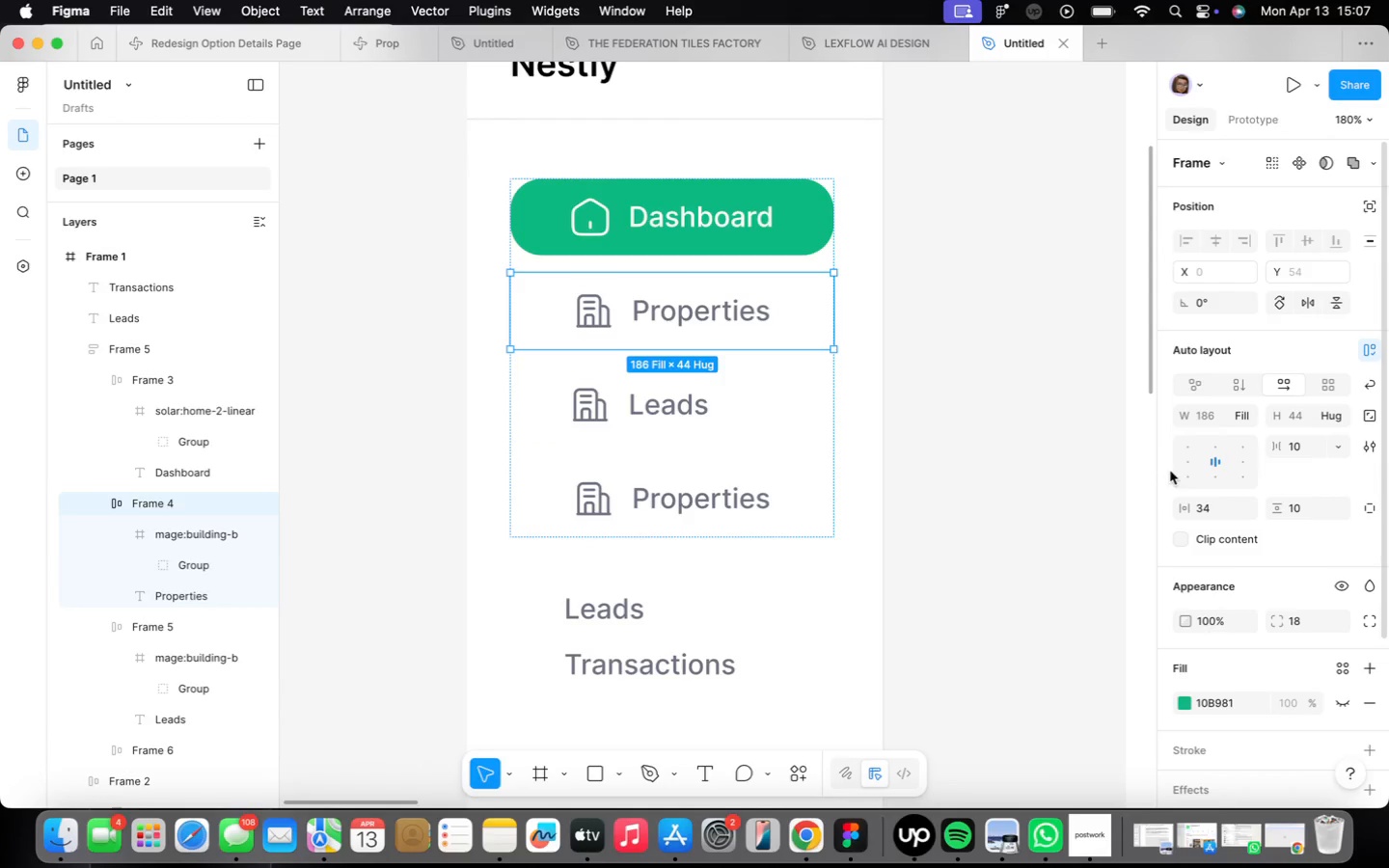 
left_click([1183, 462])
 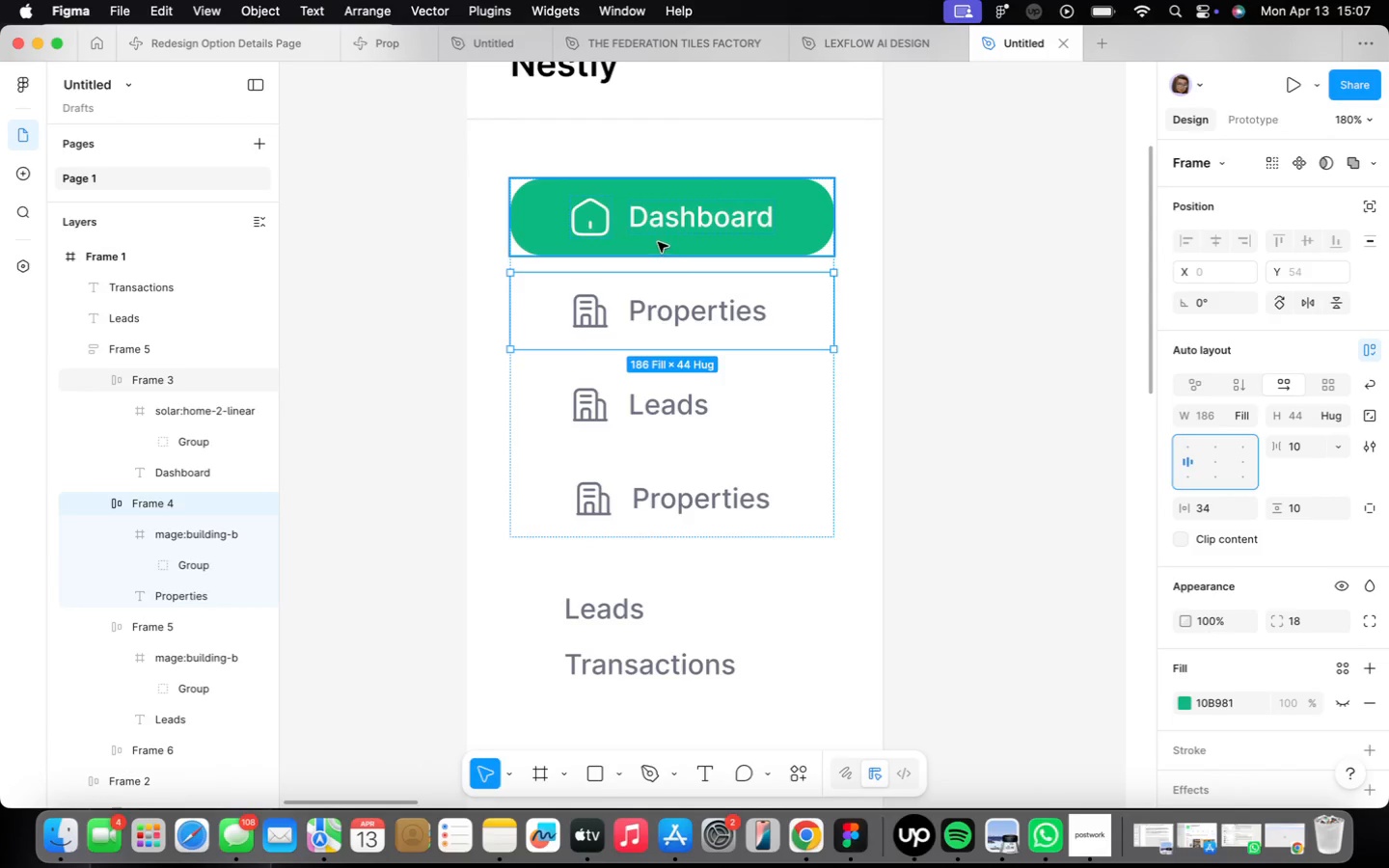 
double_click([660, 237])
 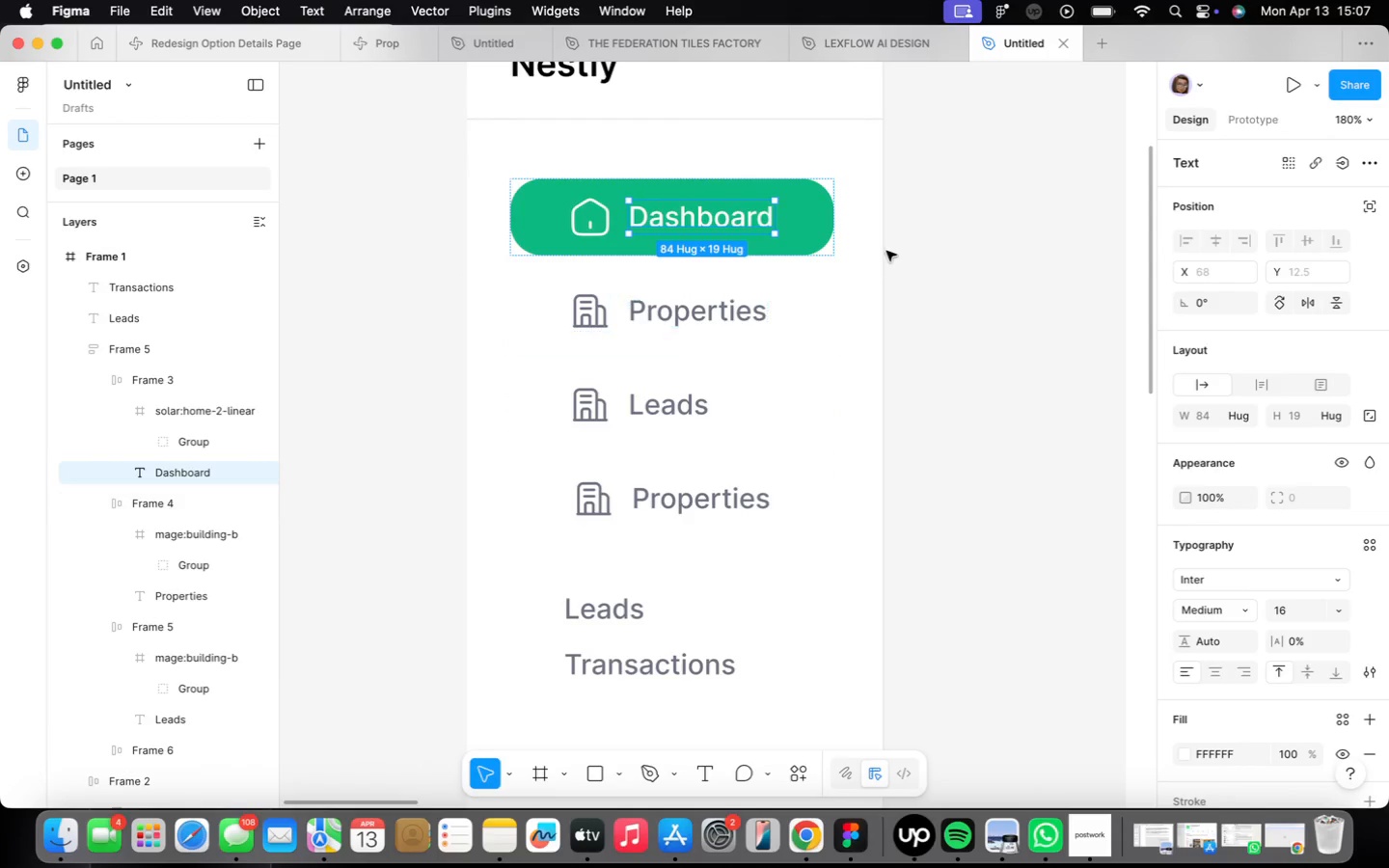 
left_click([815, 234])
 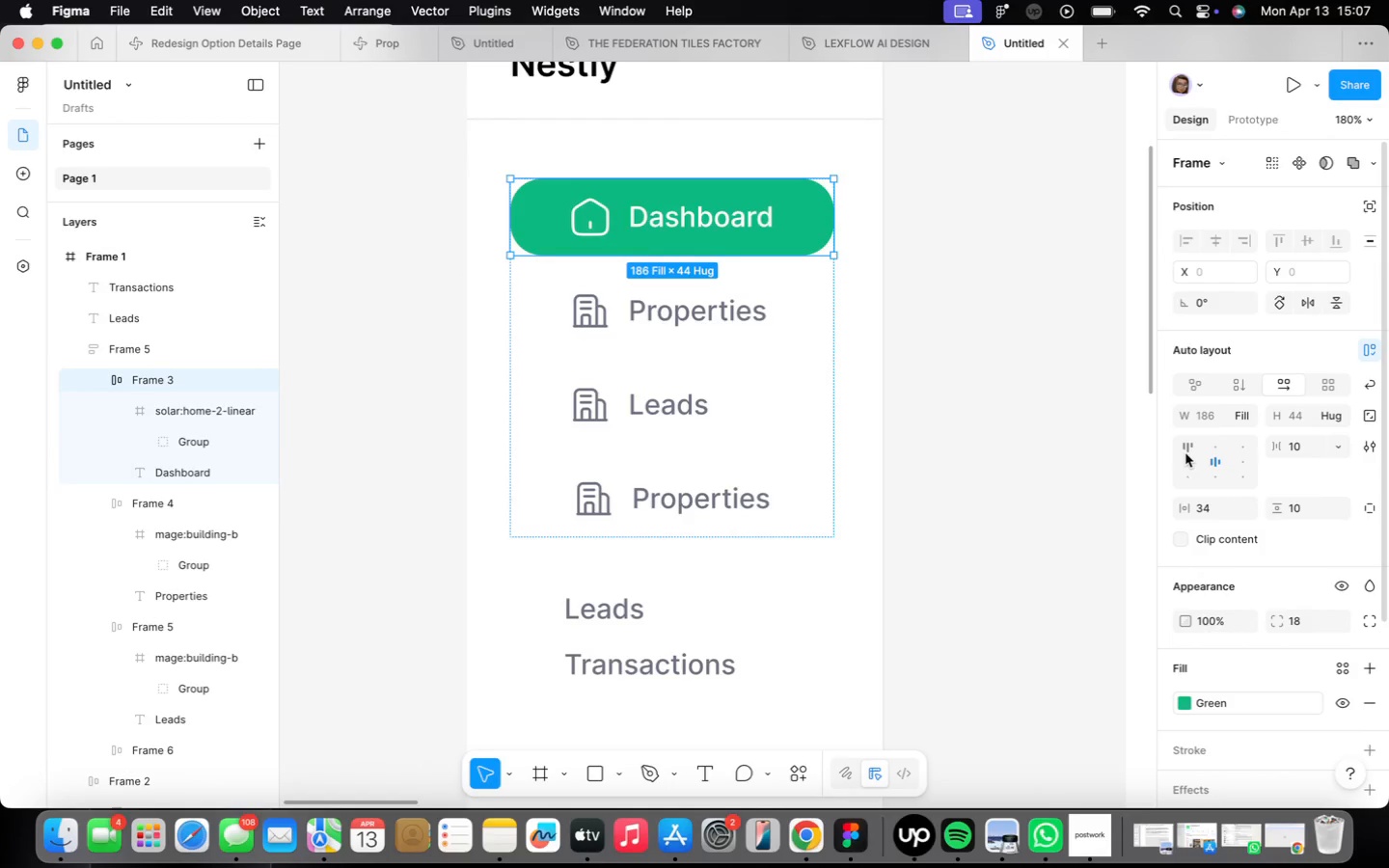 
left_click([1186, 459])
 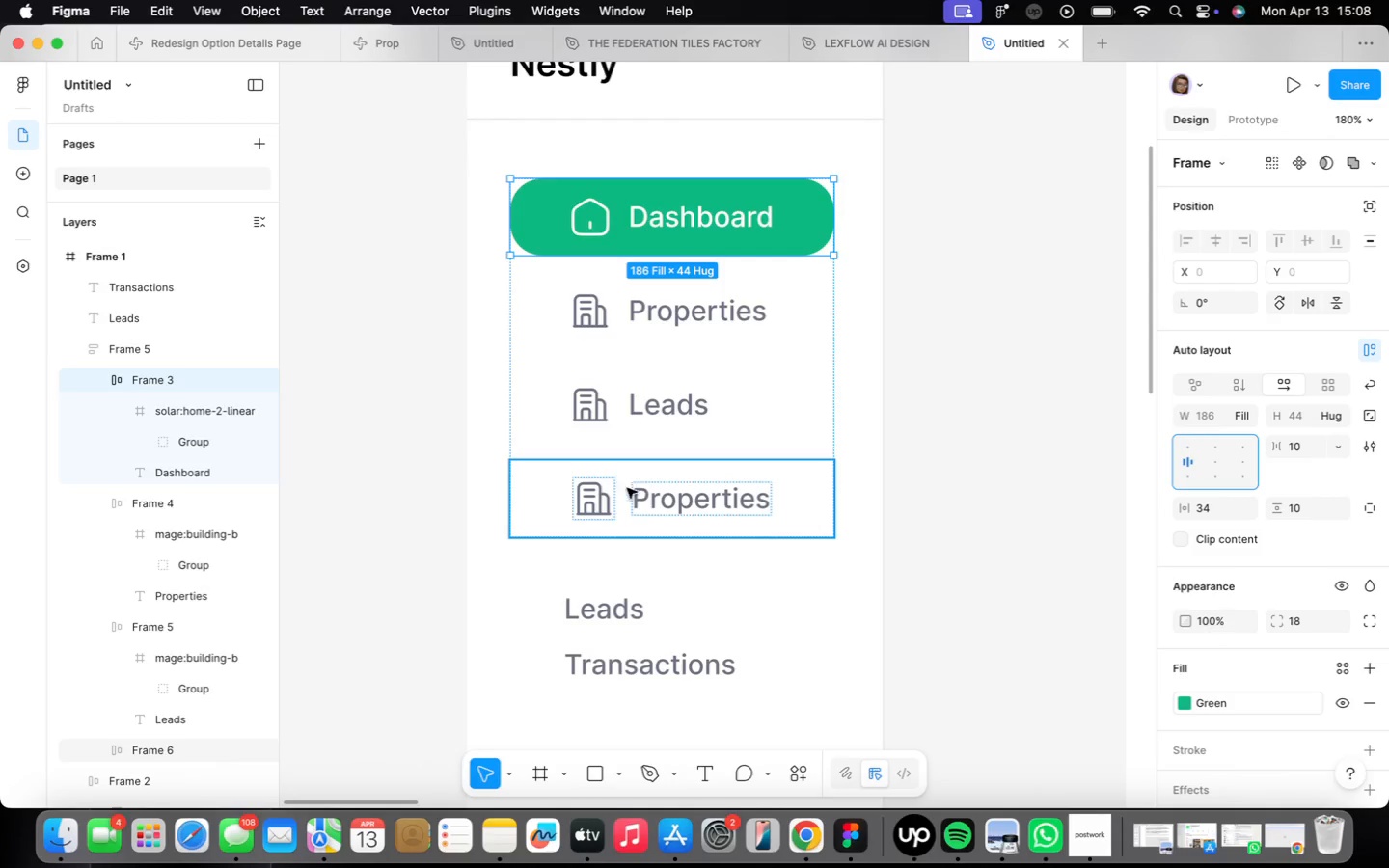 
left_click([677, 509])
 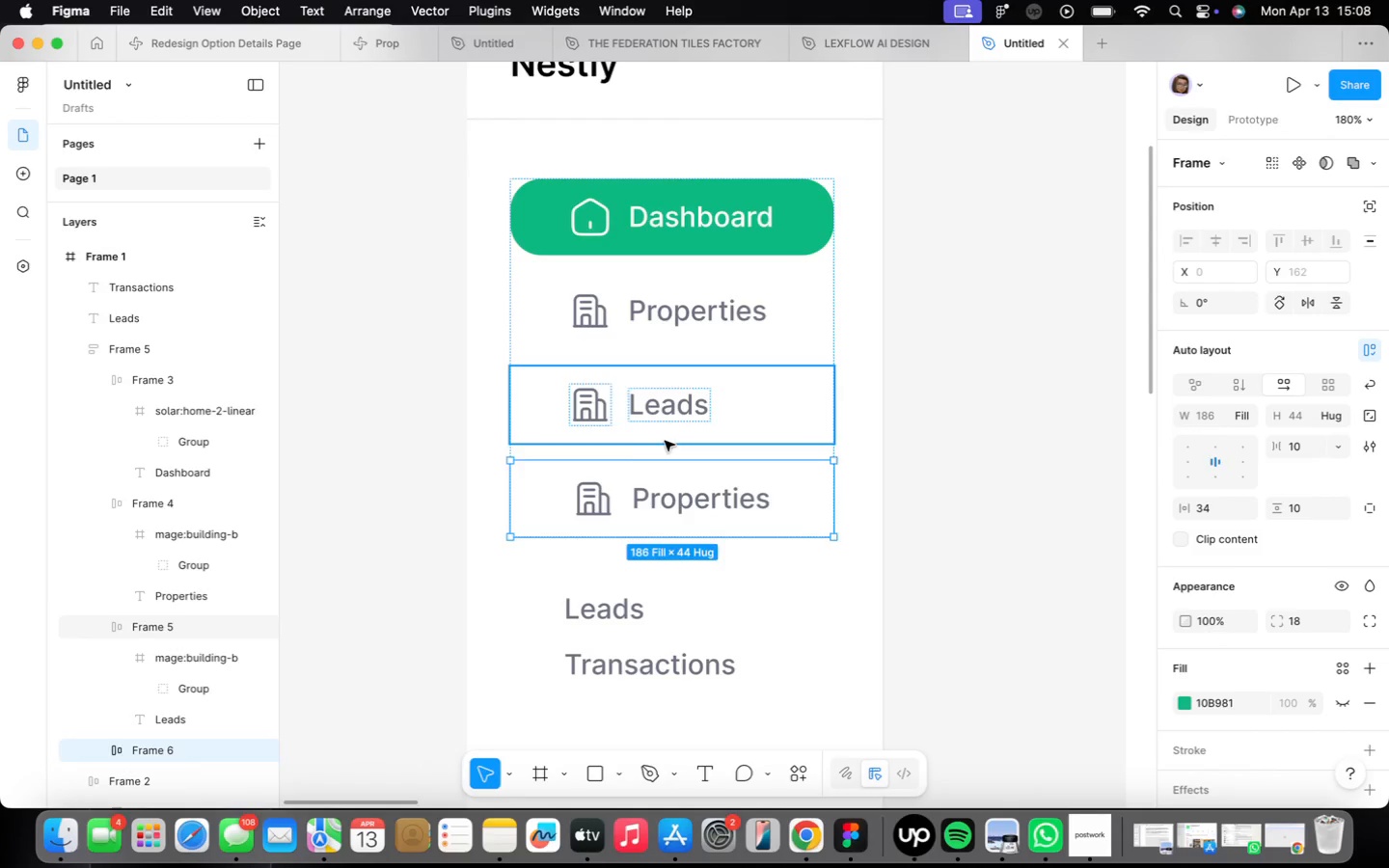 
right_click([664, 441])
 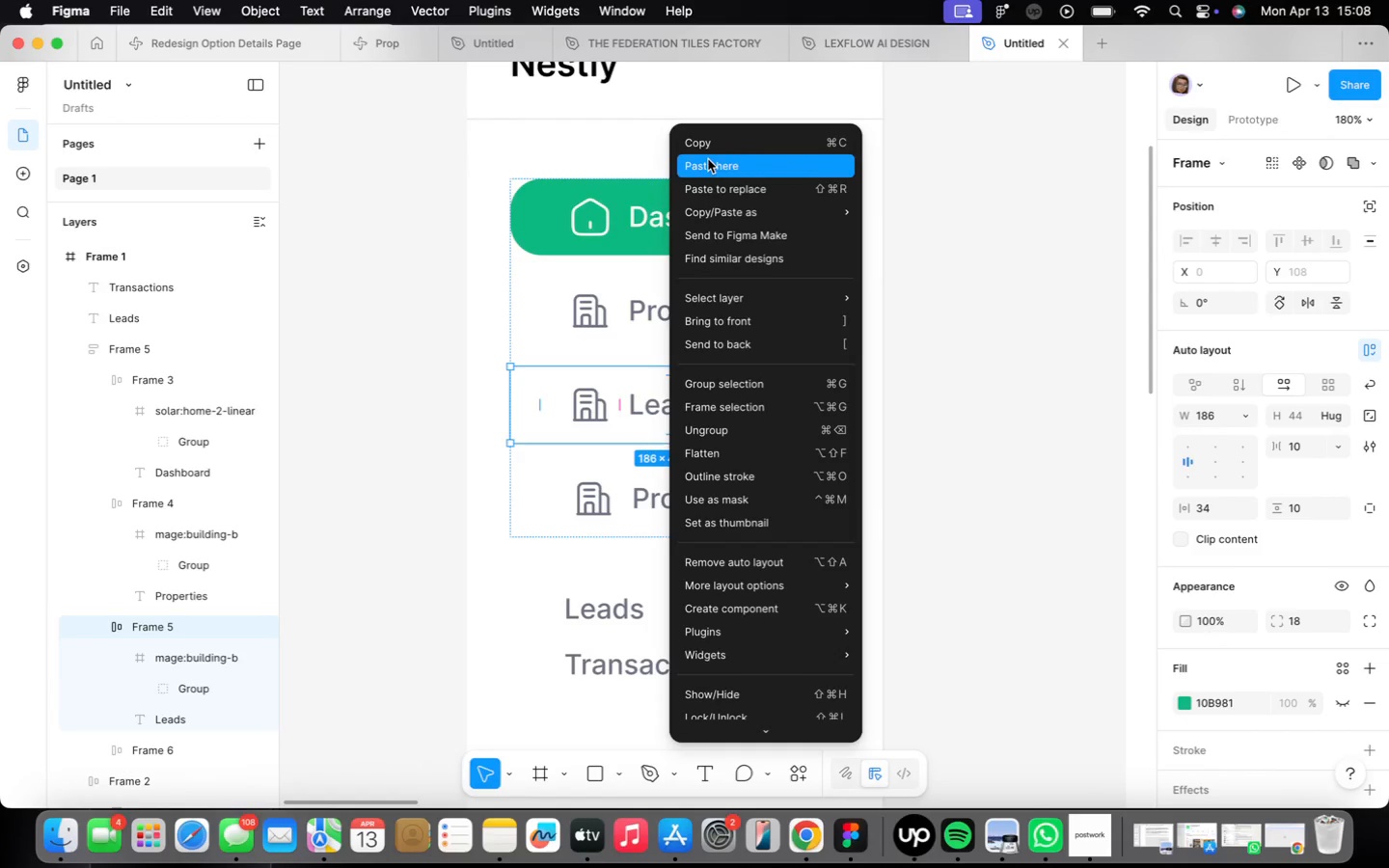 
left_click([706, 150])
 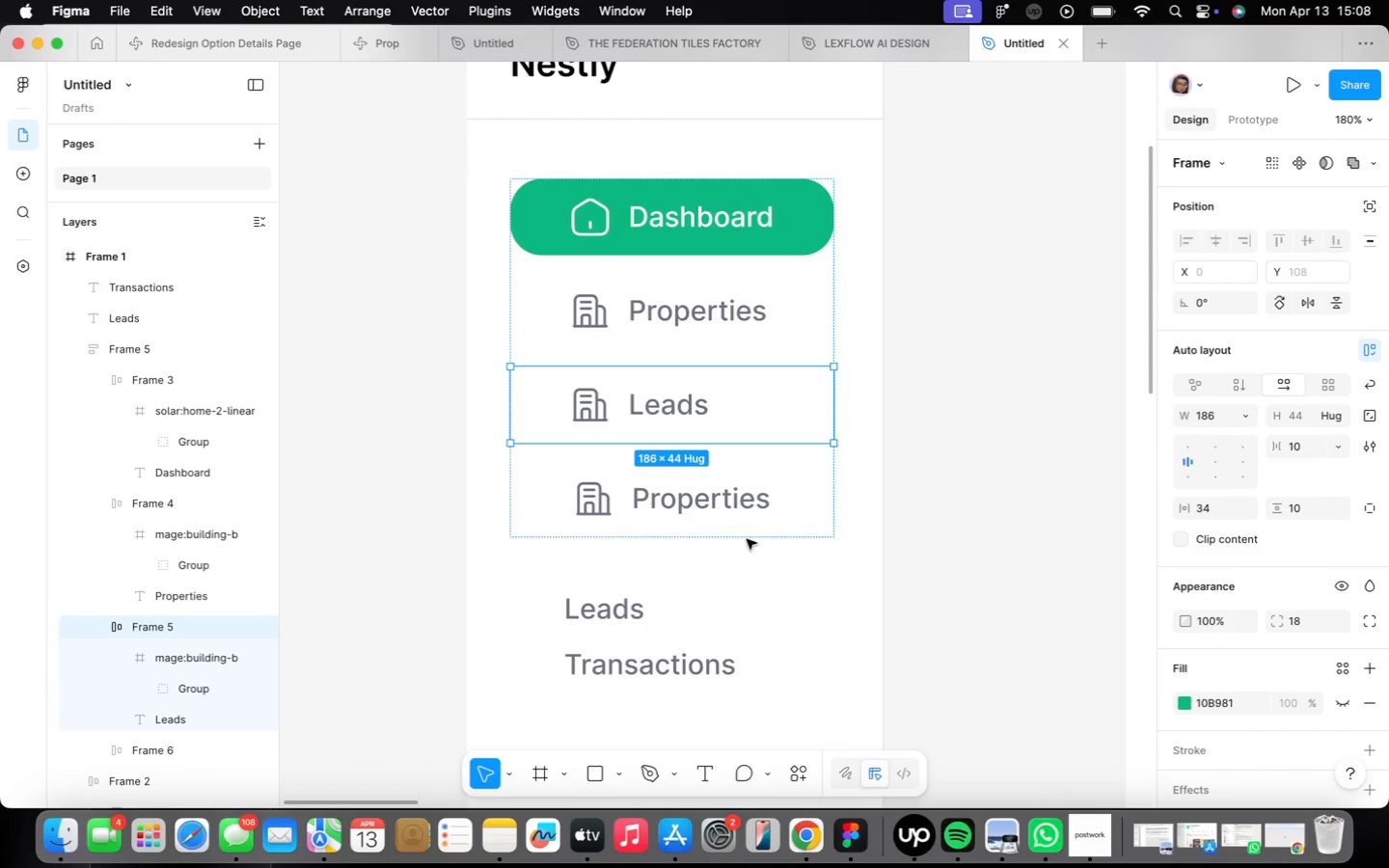 
left_click([745, 492])
 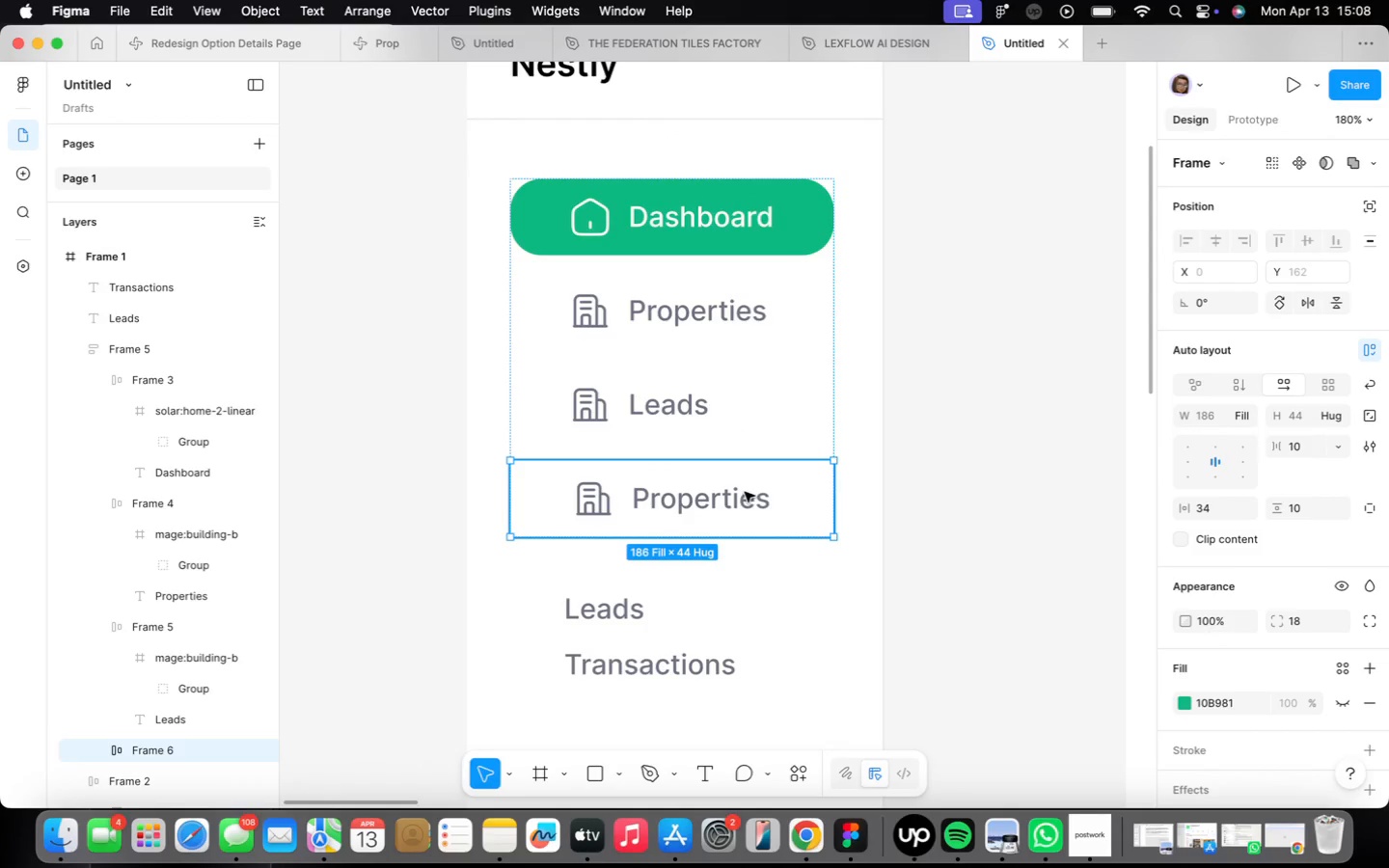 
right_click([745, 492])
 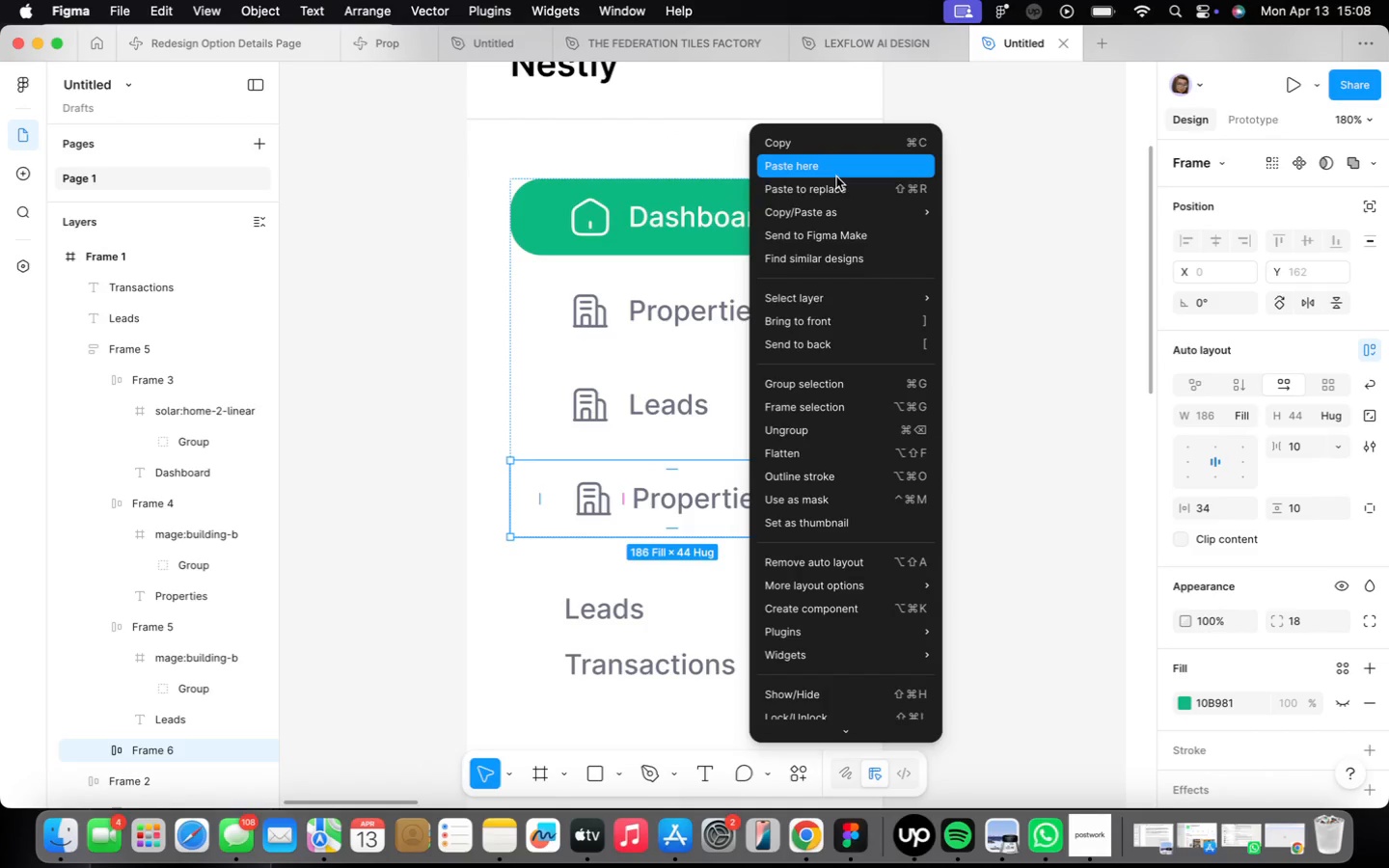 
left_click([835, 182])
 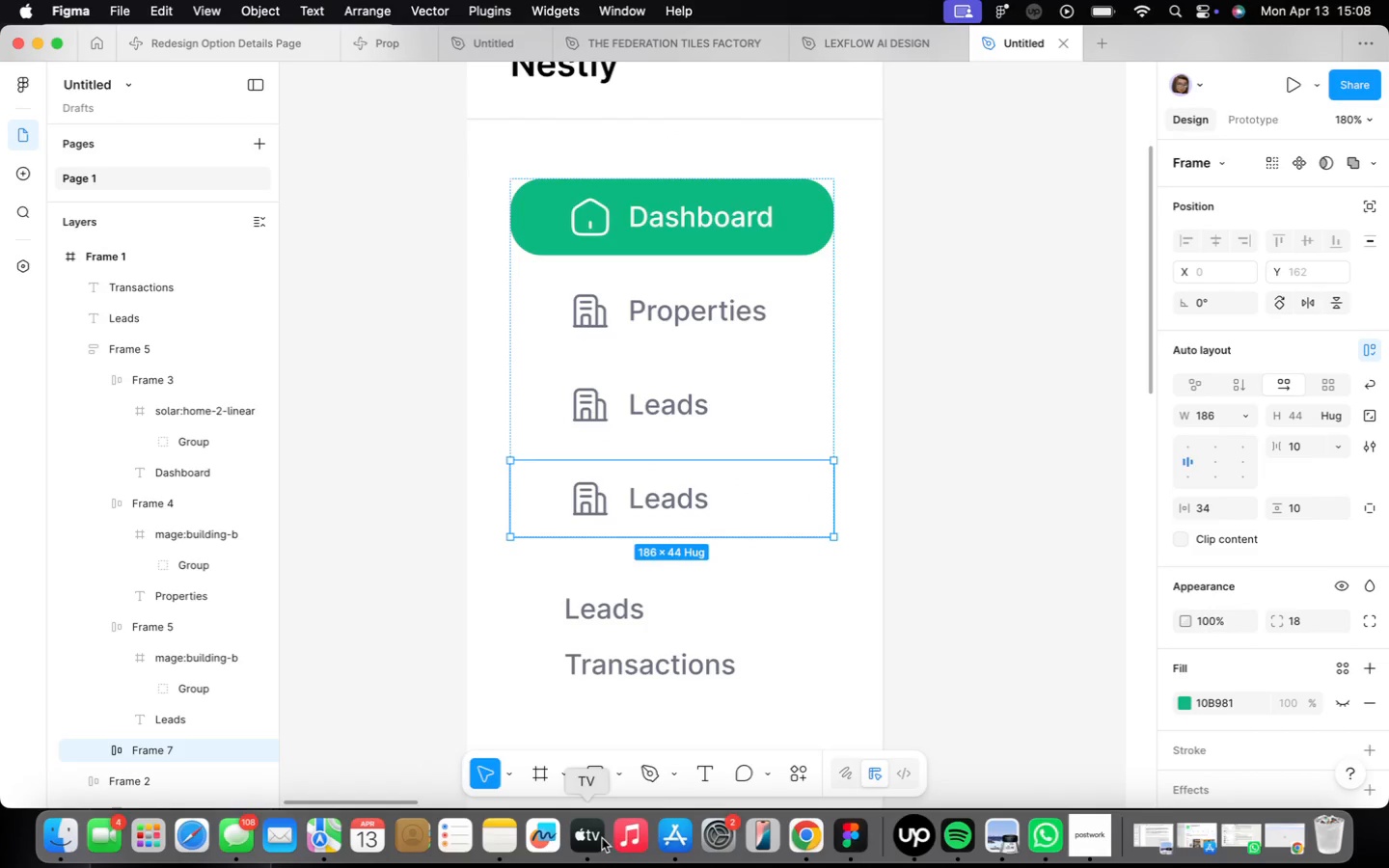 
key(Meta+X)
 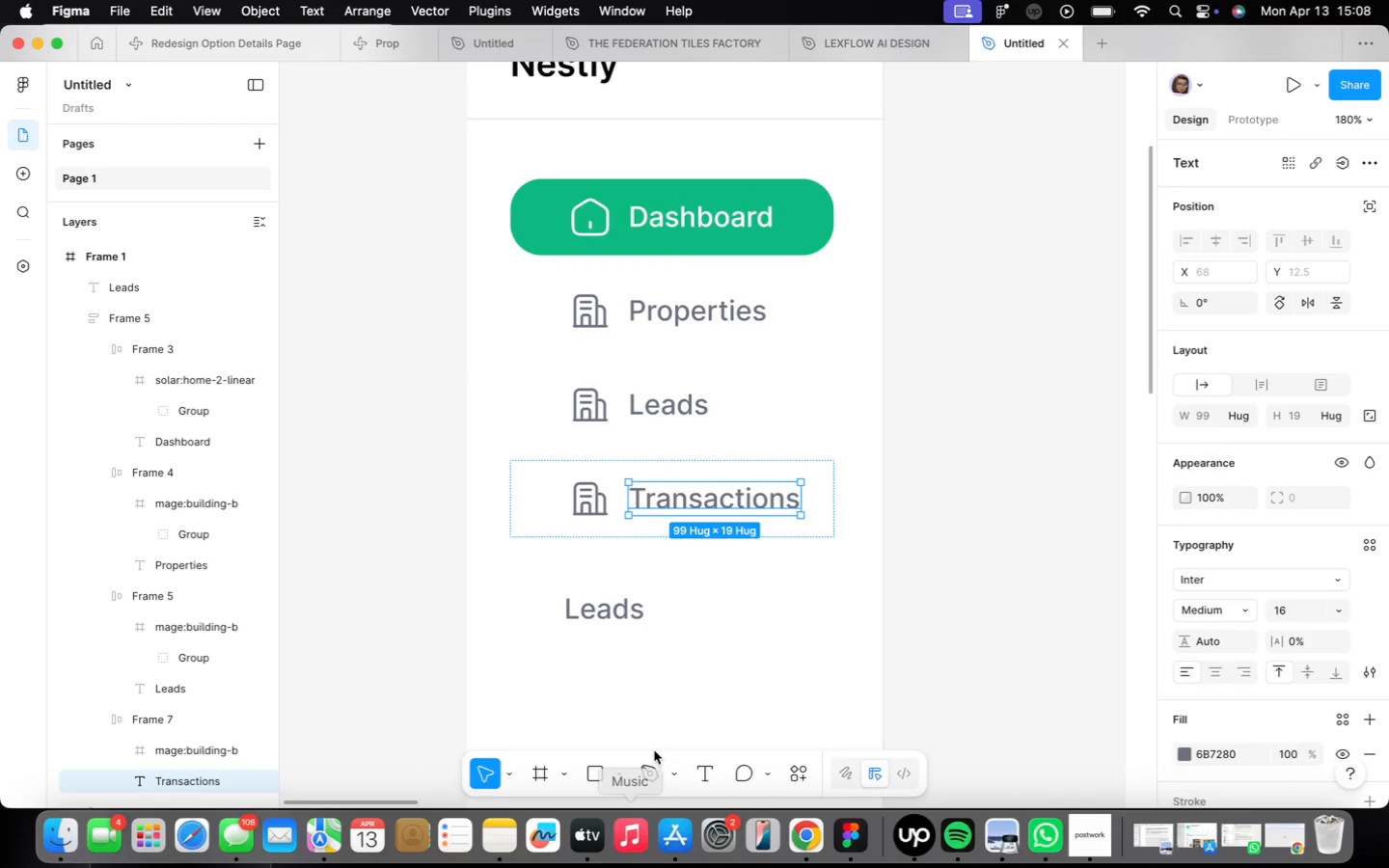 
wait(7.17)
 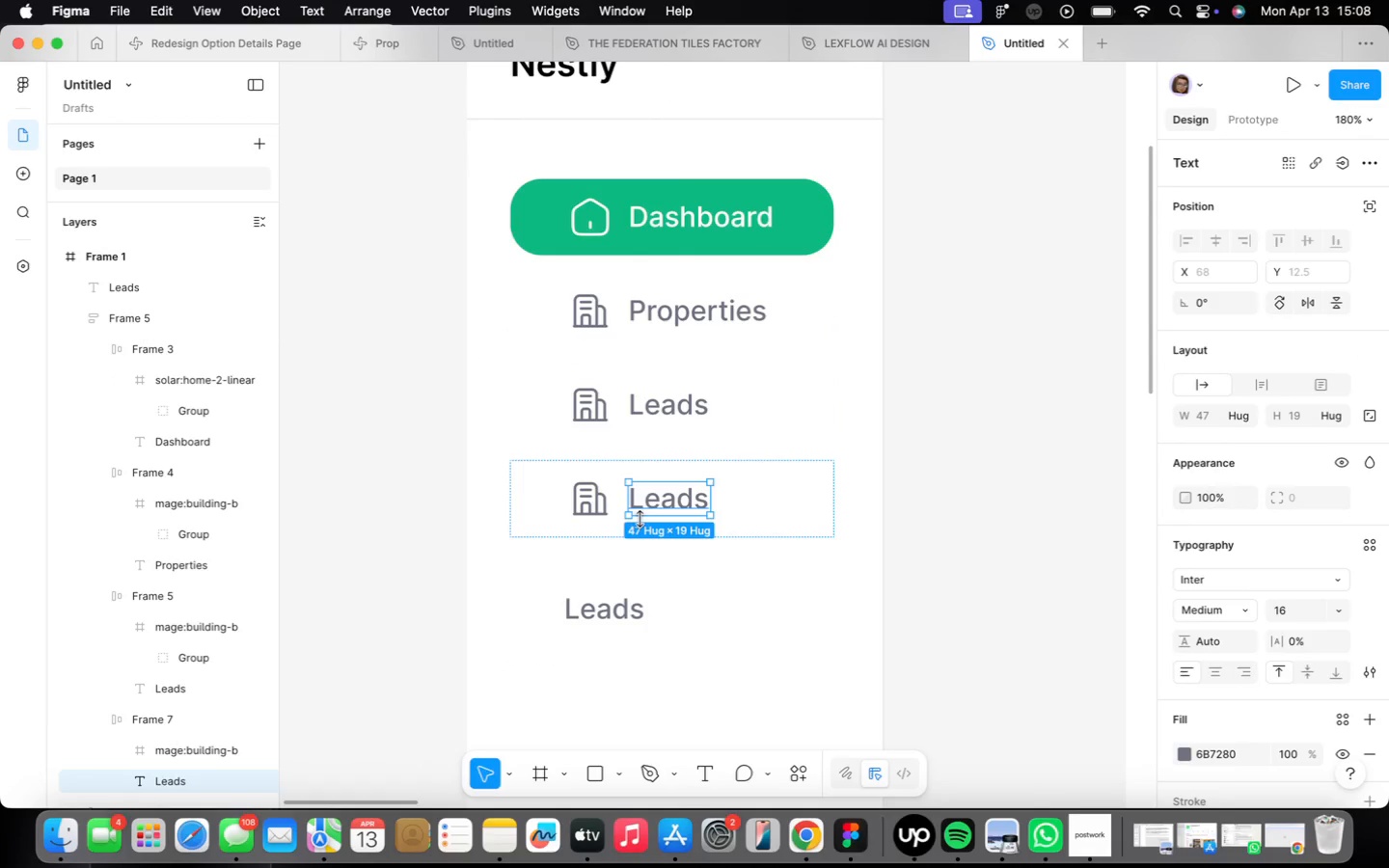 
key(Backspace)
 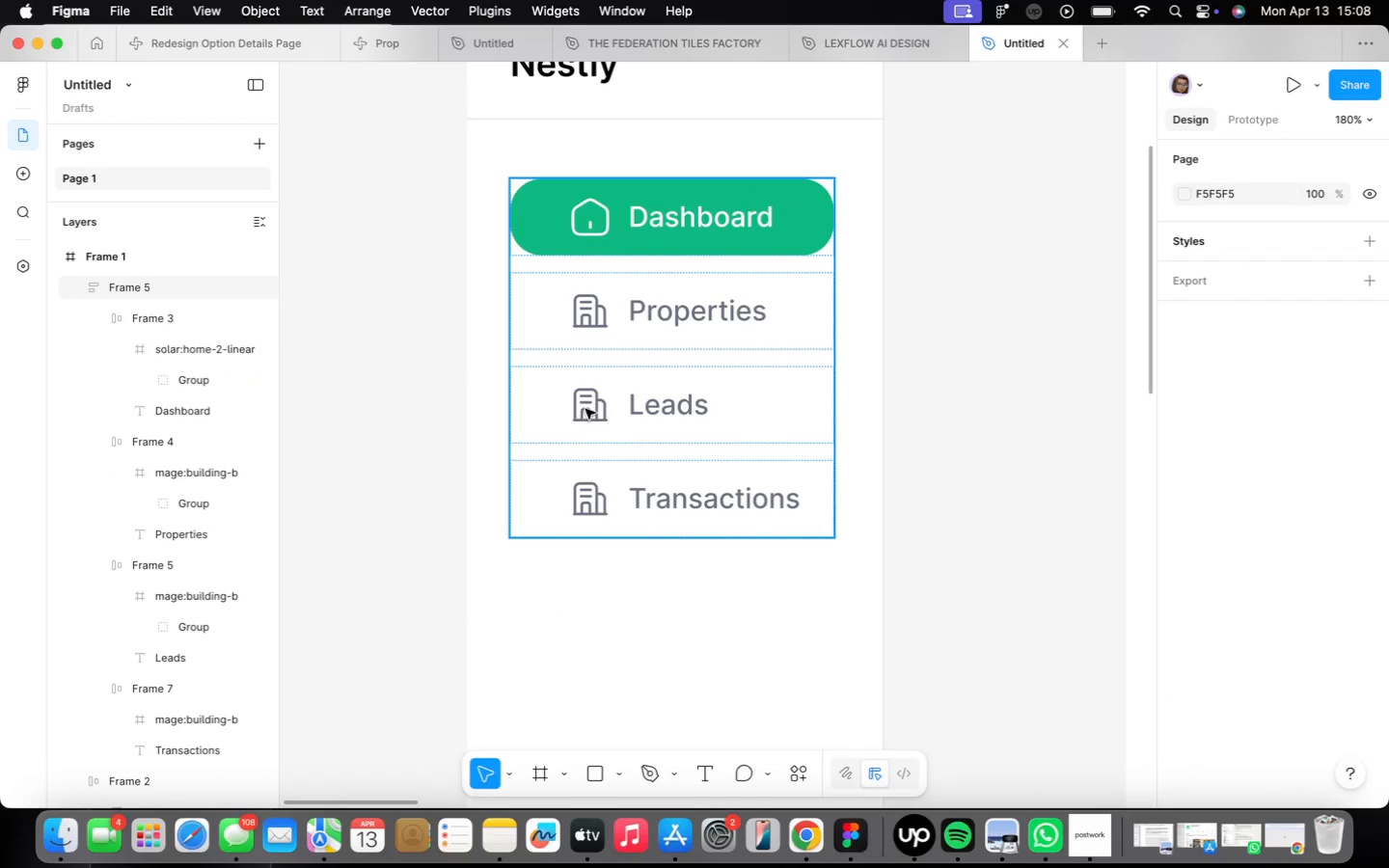 
double_click([586, 406])
 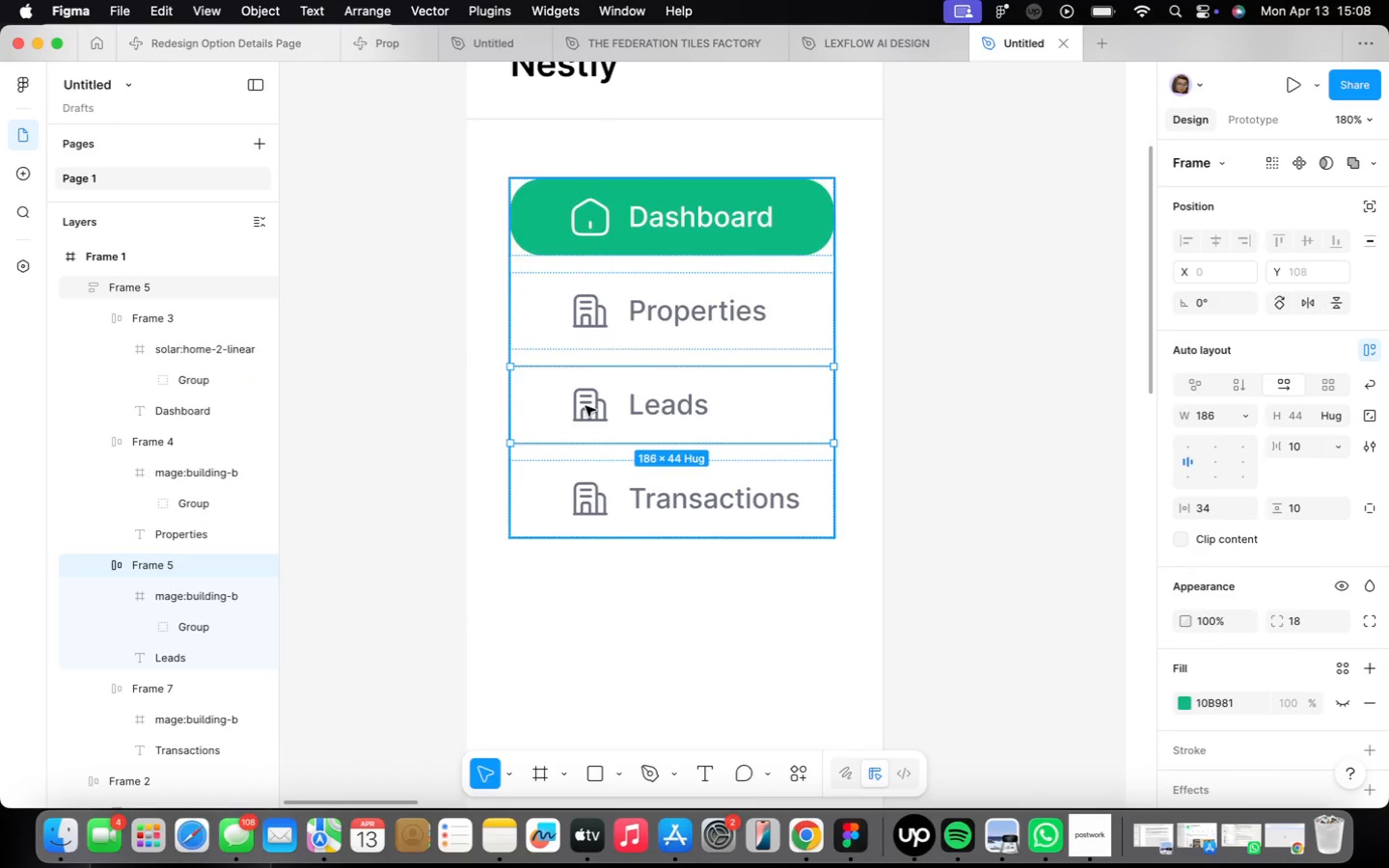 
triple_click([586, 406])
 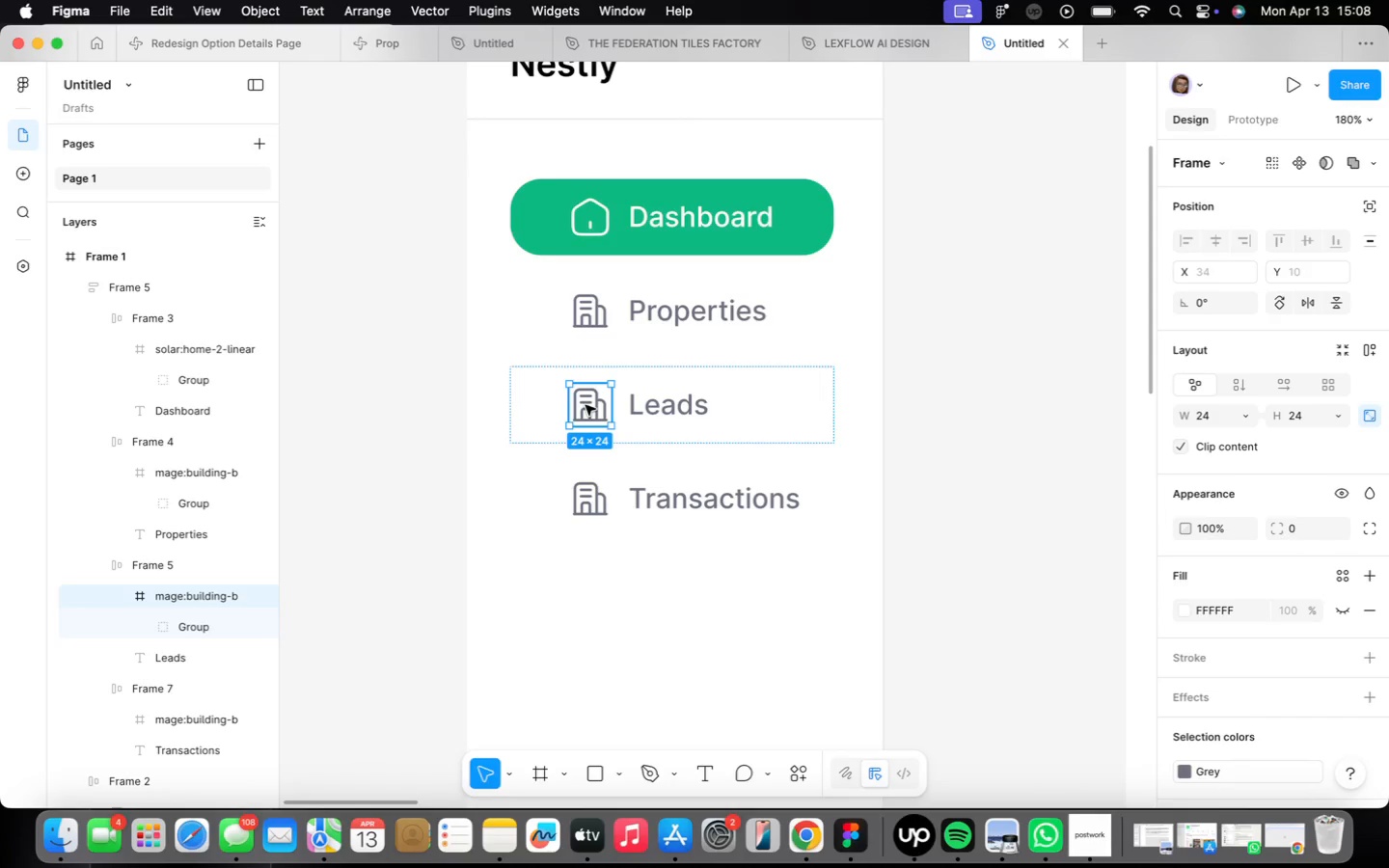 
left_click([586, 405])
 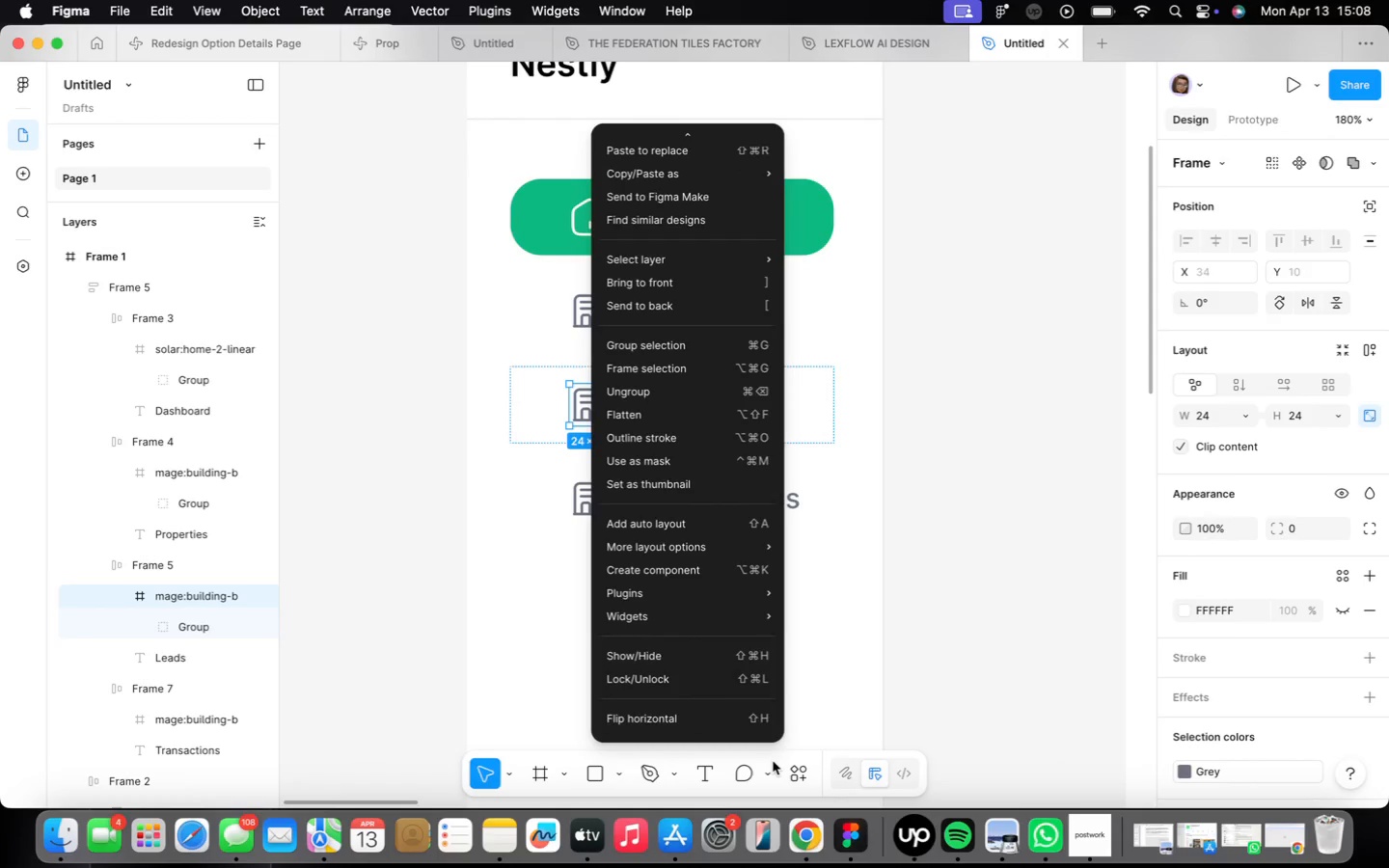 
wait(10.56)
 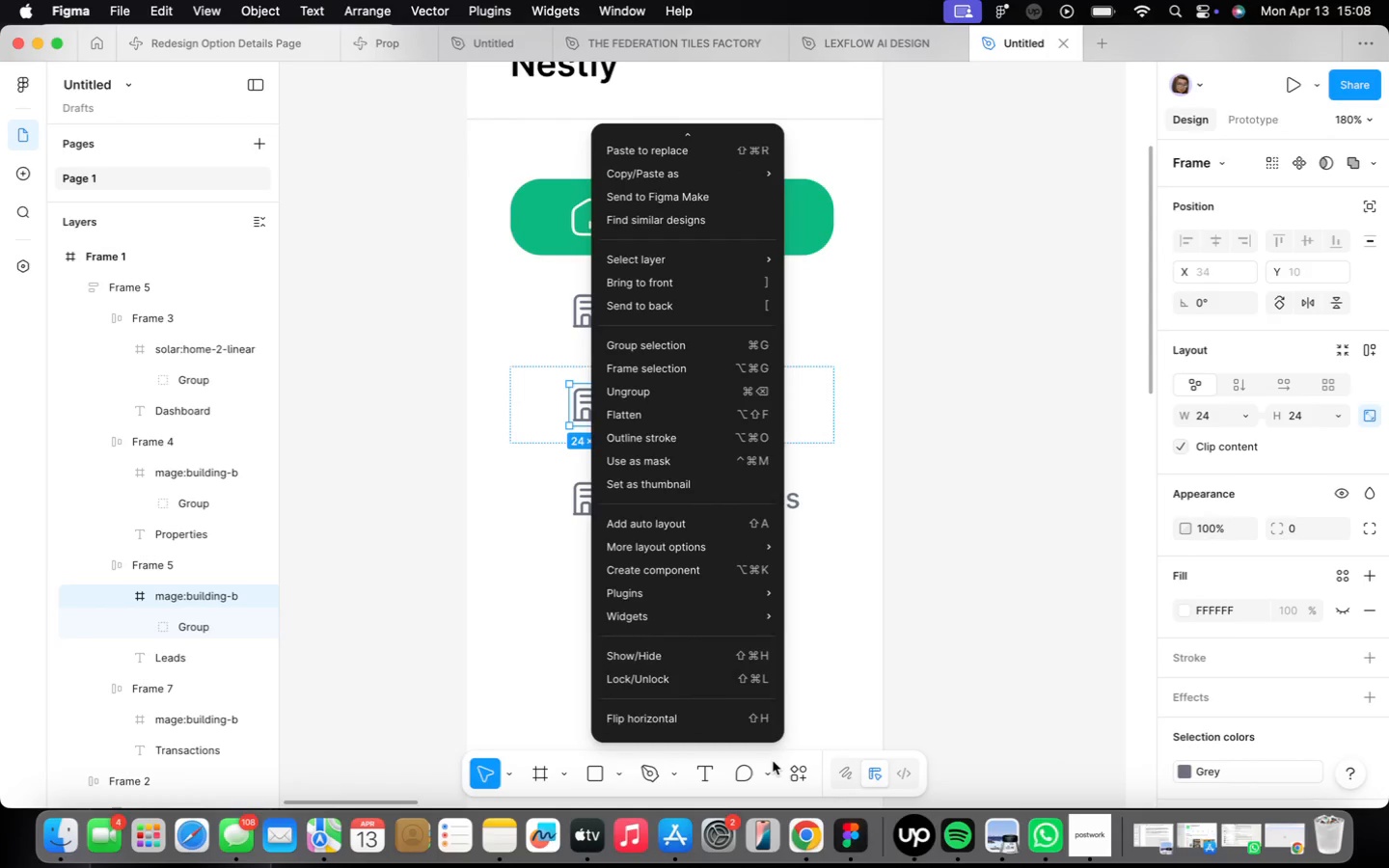 
left_click([928, 321])
 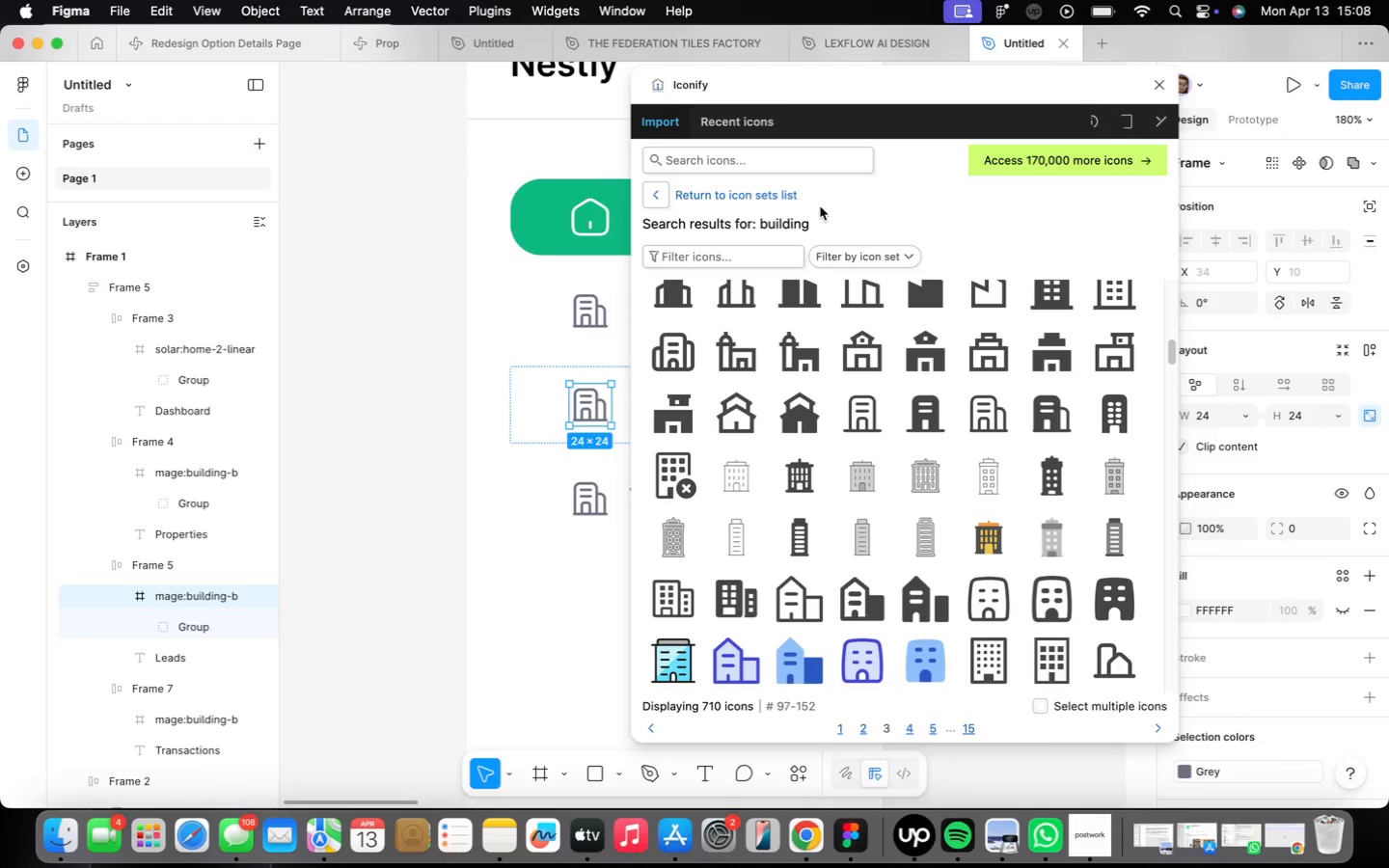 
left_click([797, 158])
 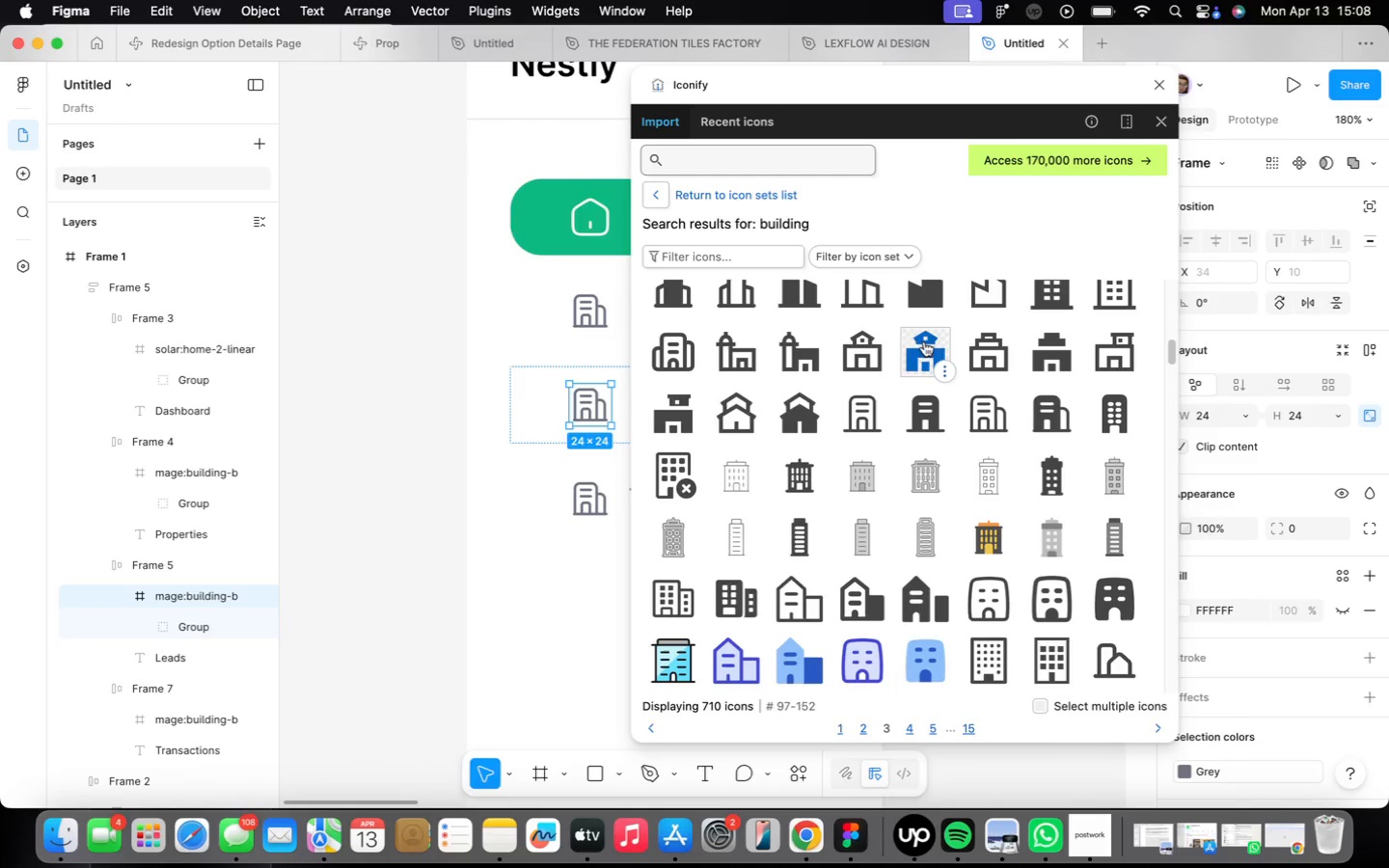 
key(P)
 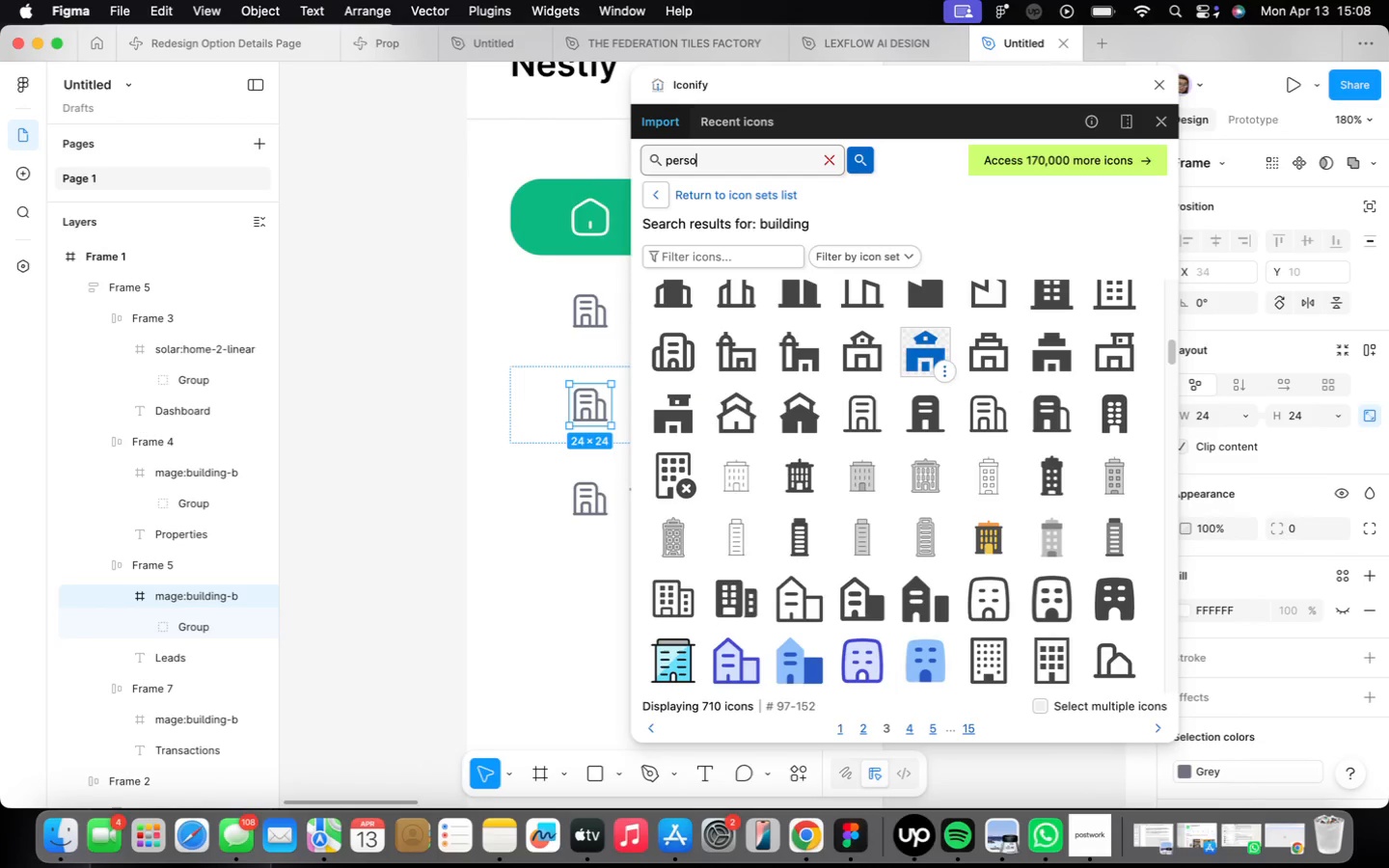 
type(r)
key(Backspace)
type(ersons)
 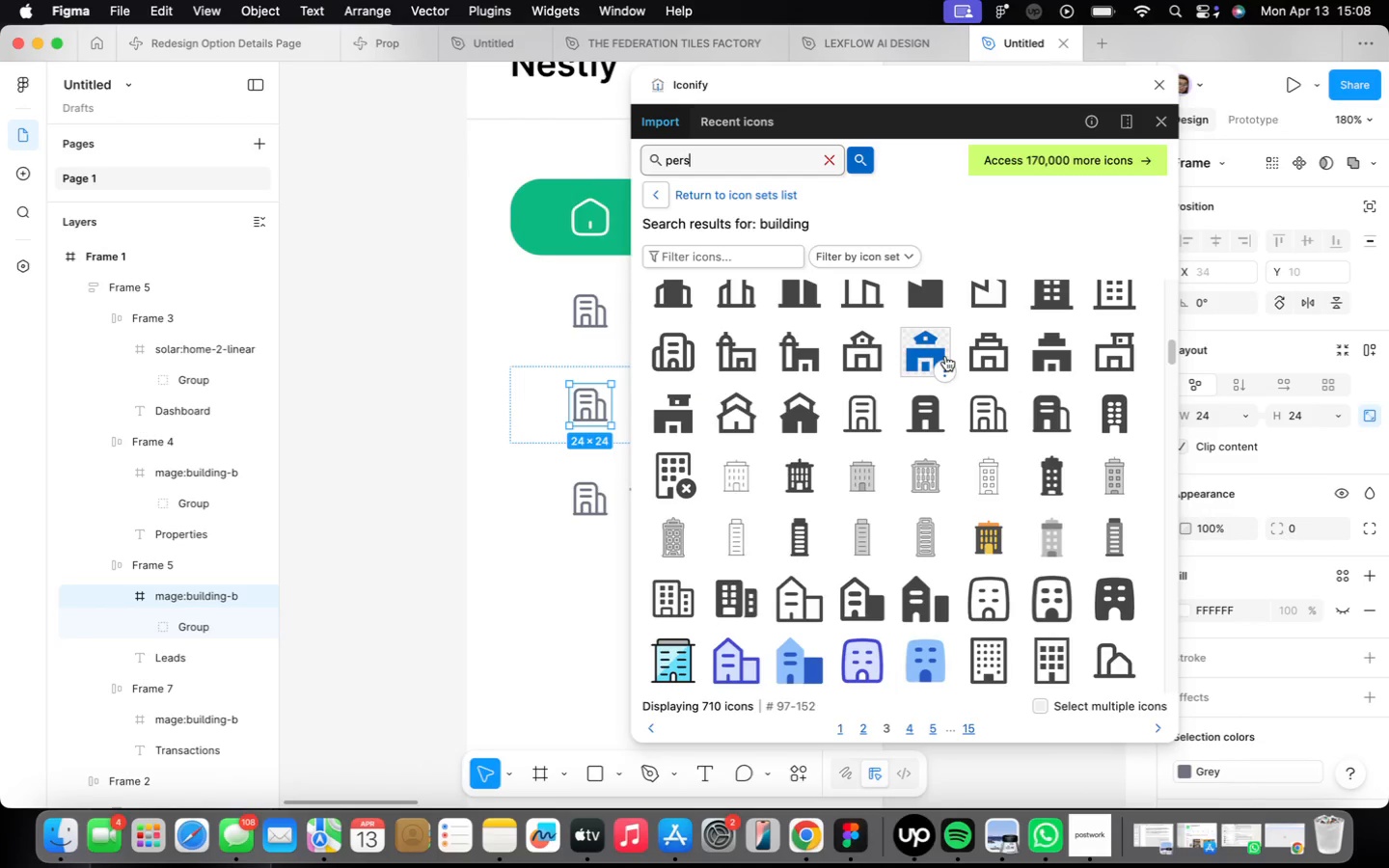 
key(Enter)
 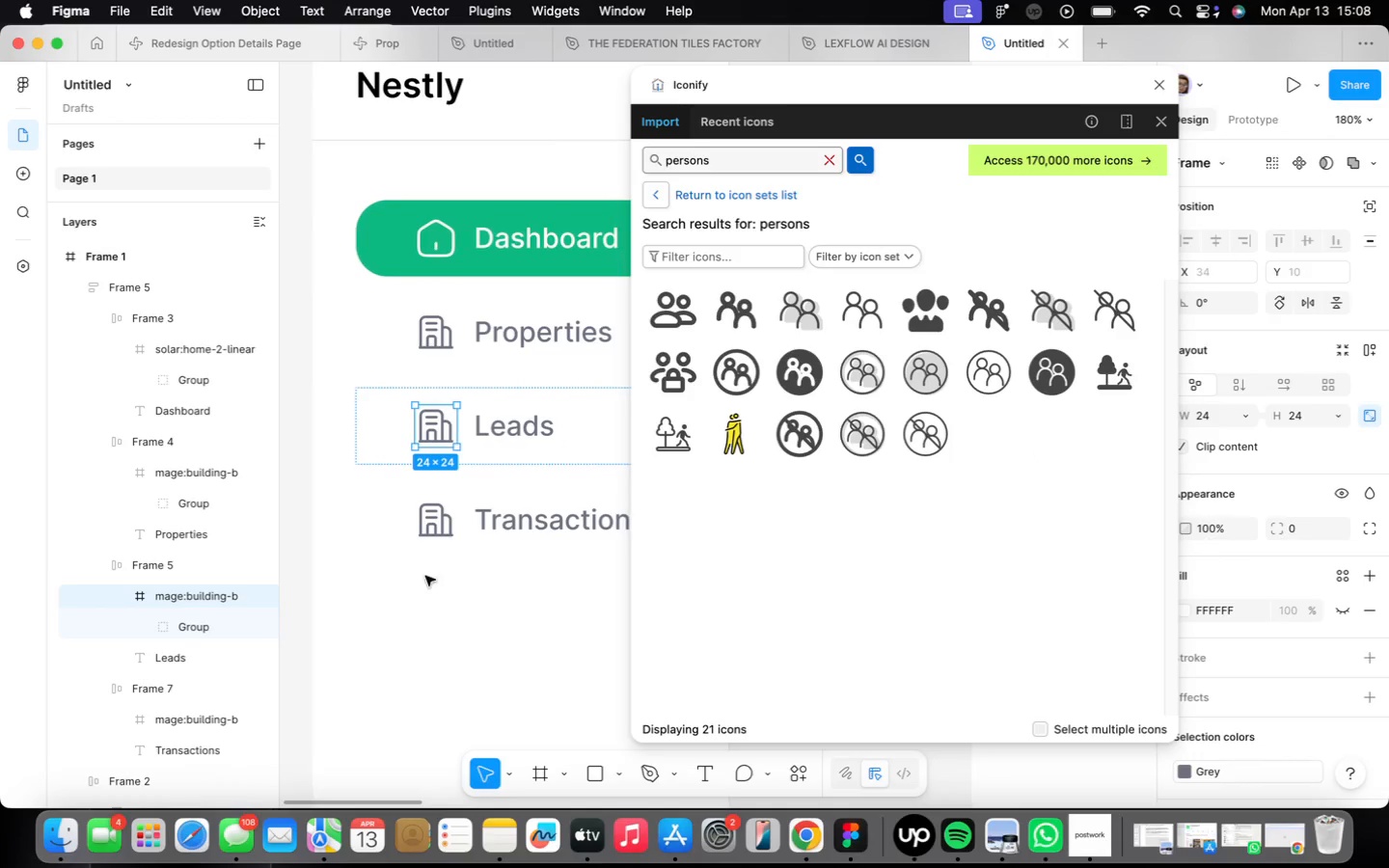 
wait(5.7)
 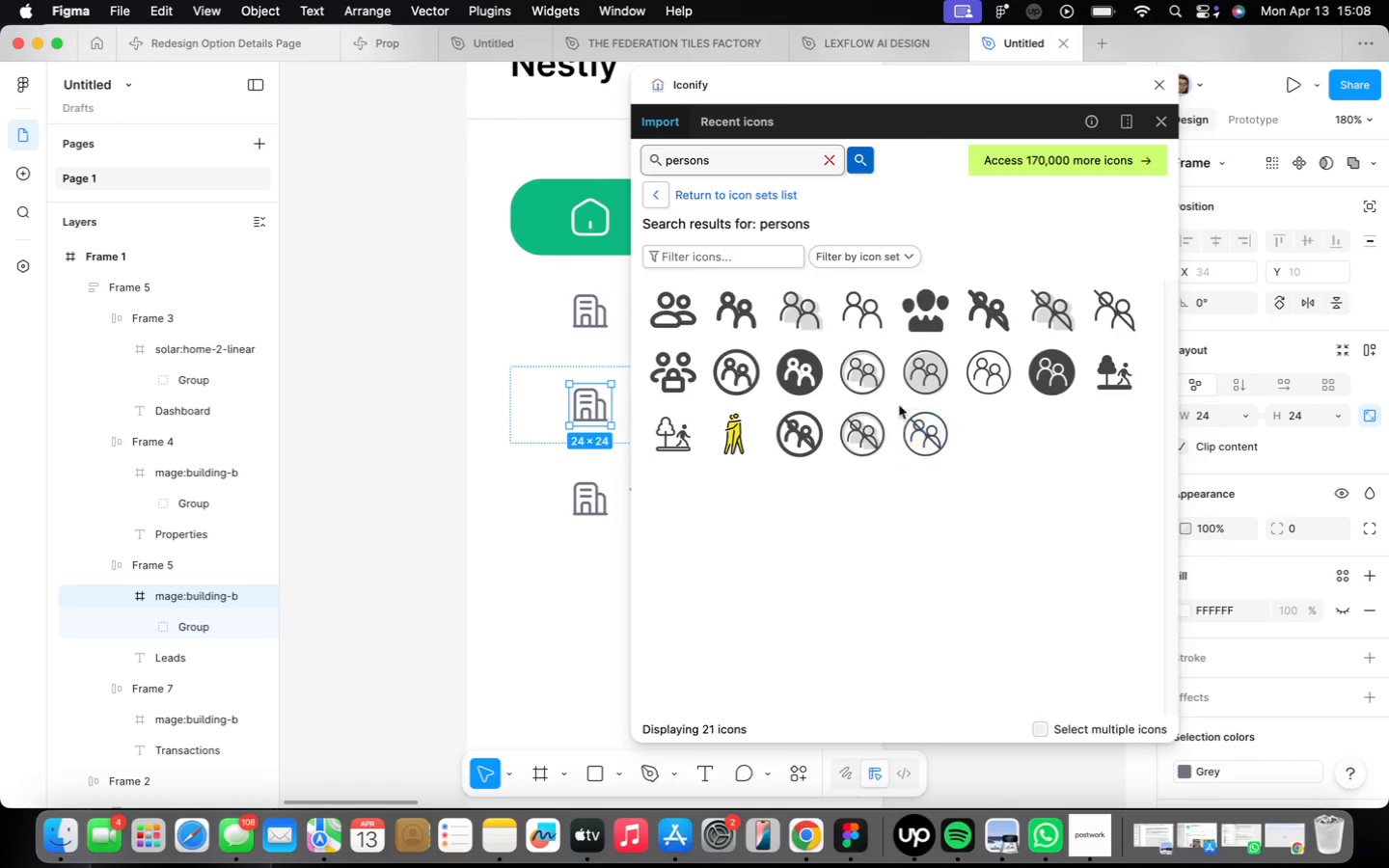 
double_click([696, 166])
 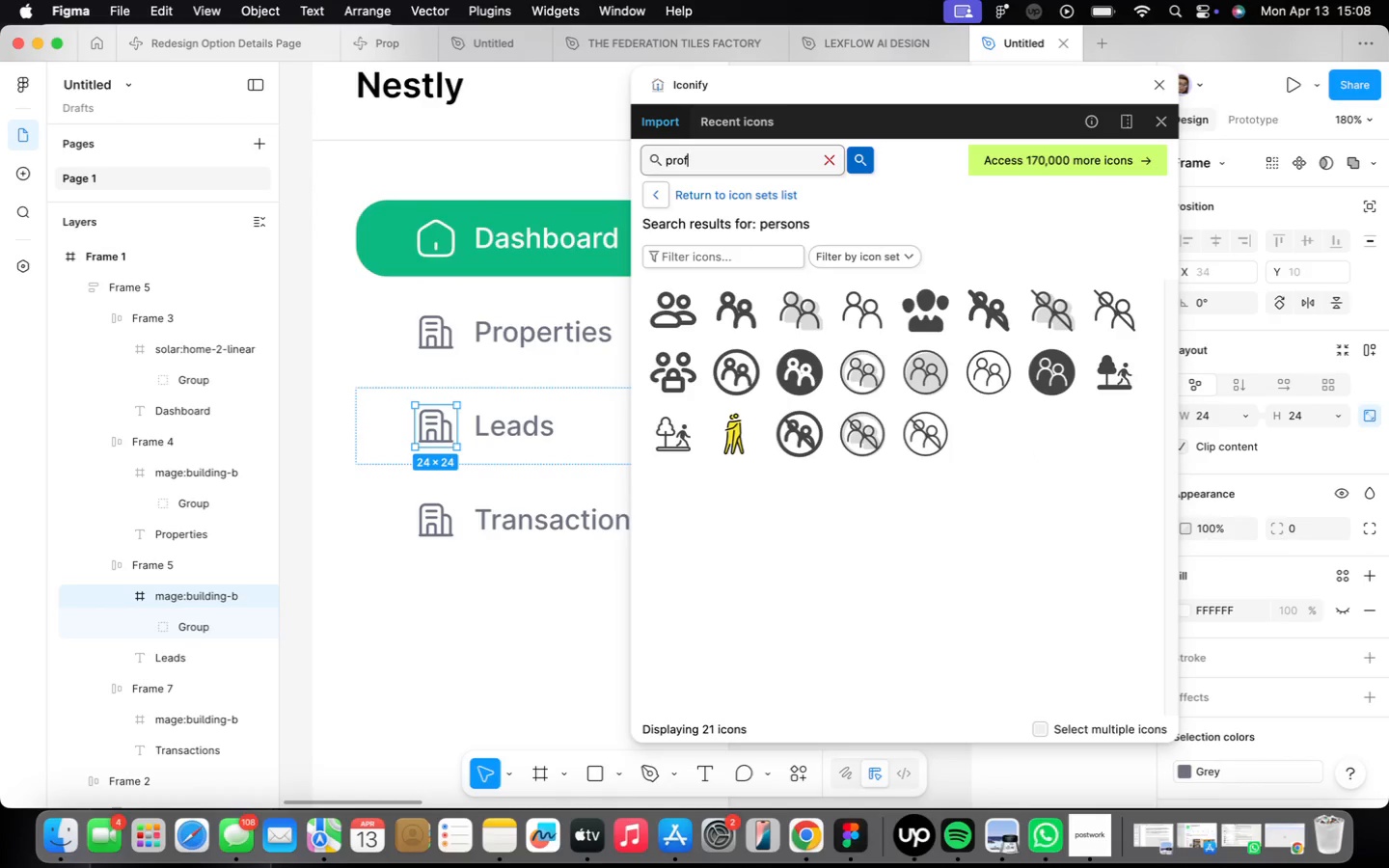 
type(prog)
key(Backspace)
type(files)
 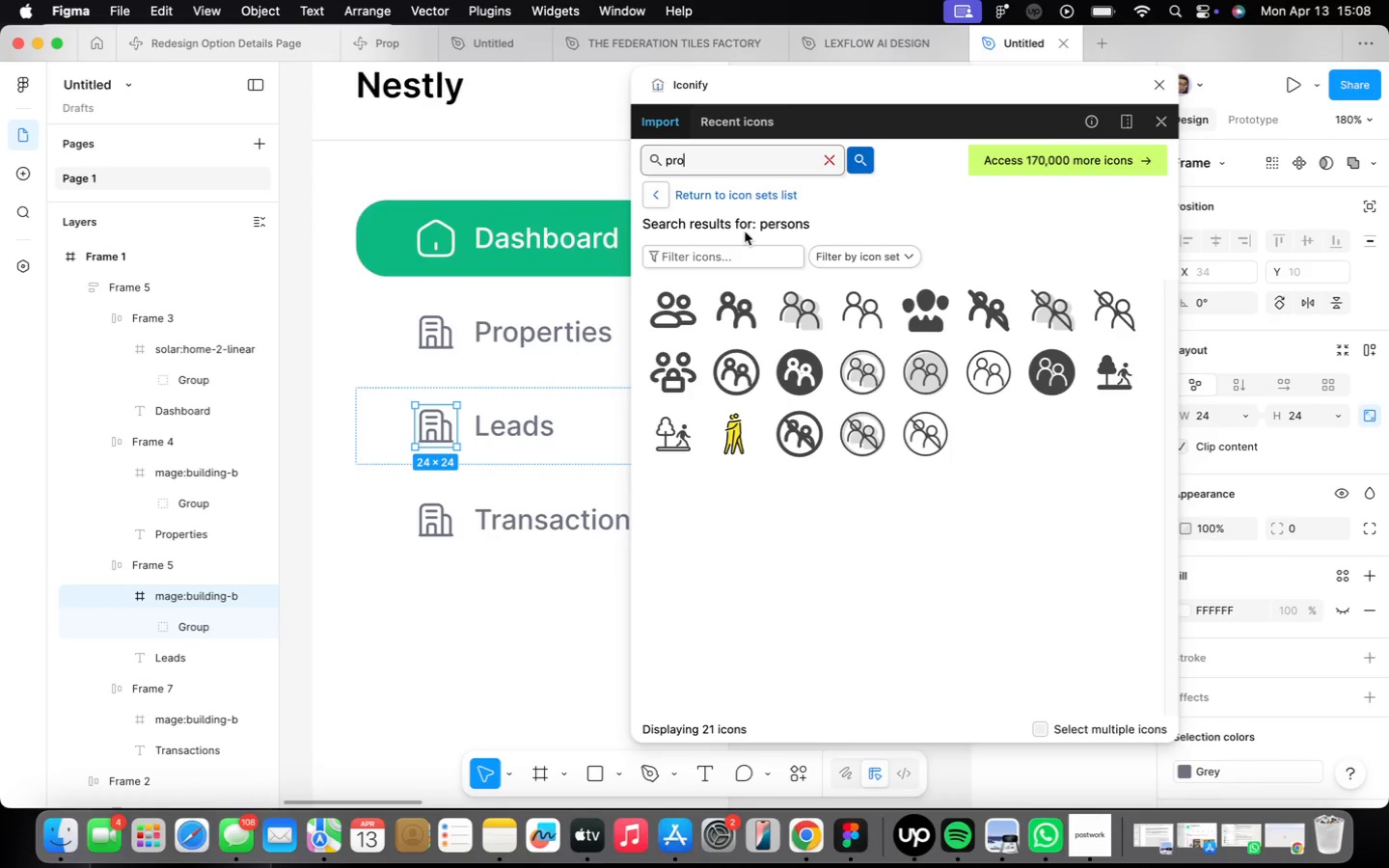 
key(Enter)
 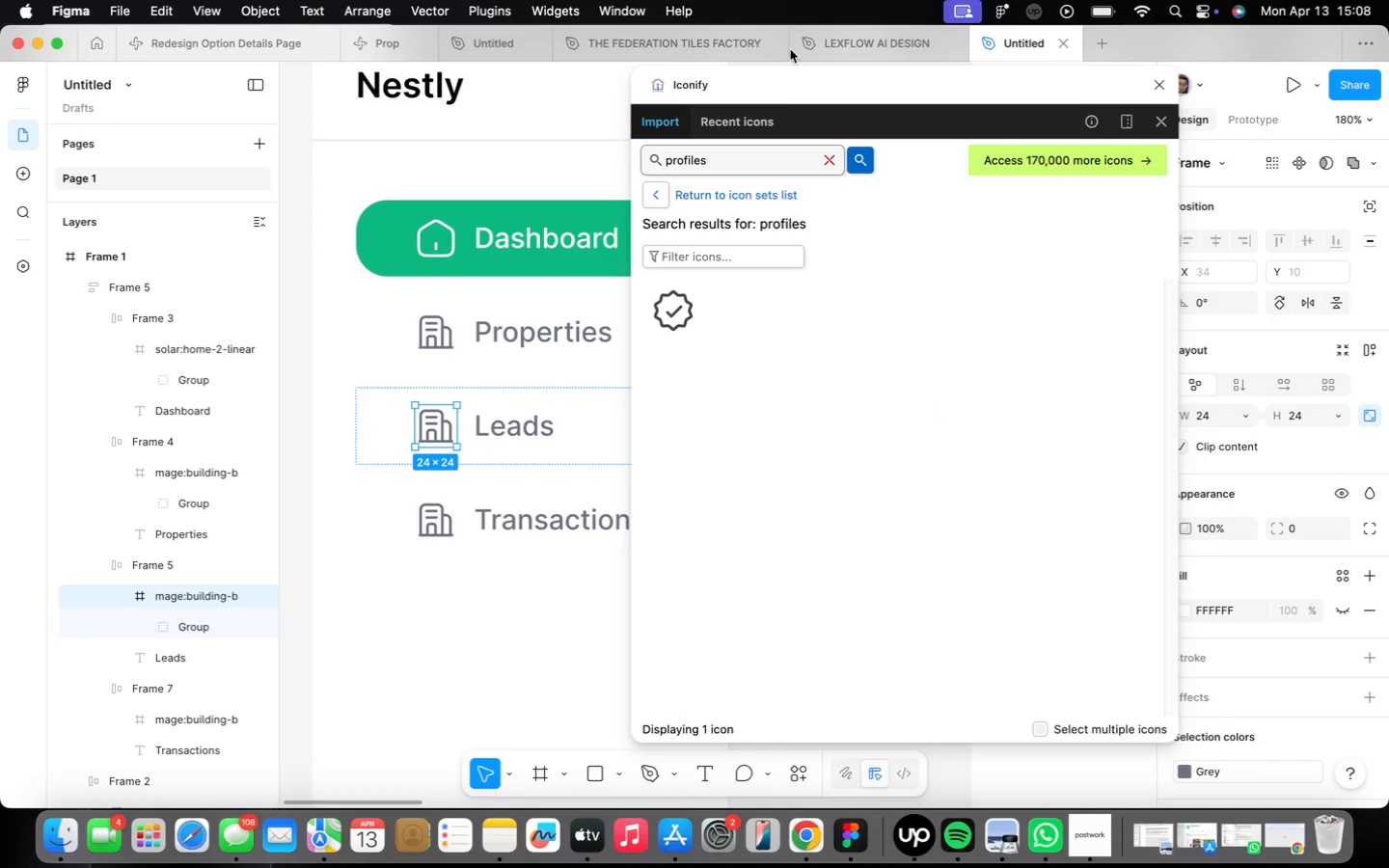 
key(Backspace)
 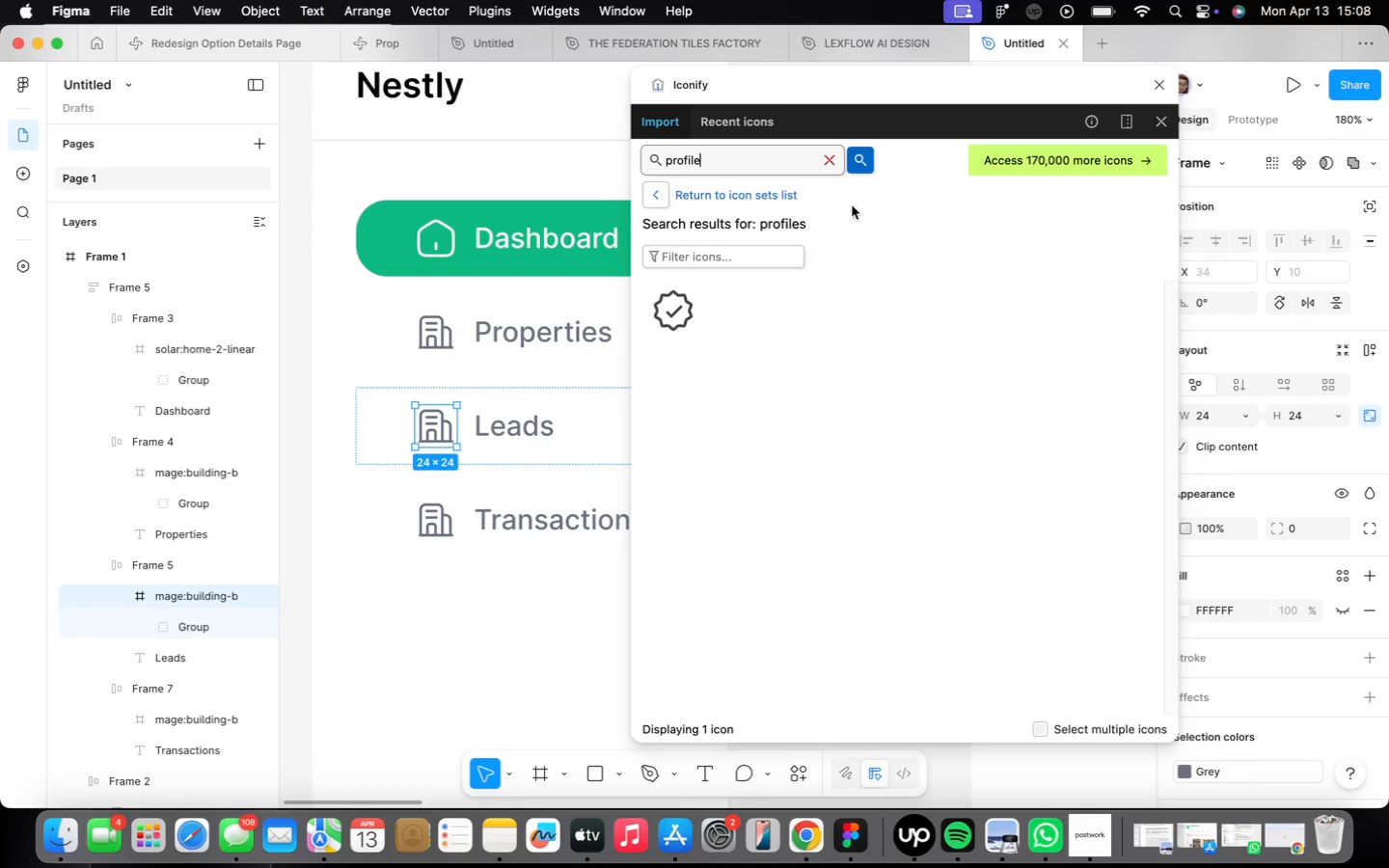 
key(Enter)
 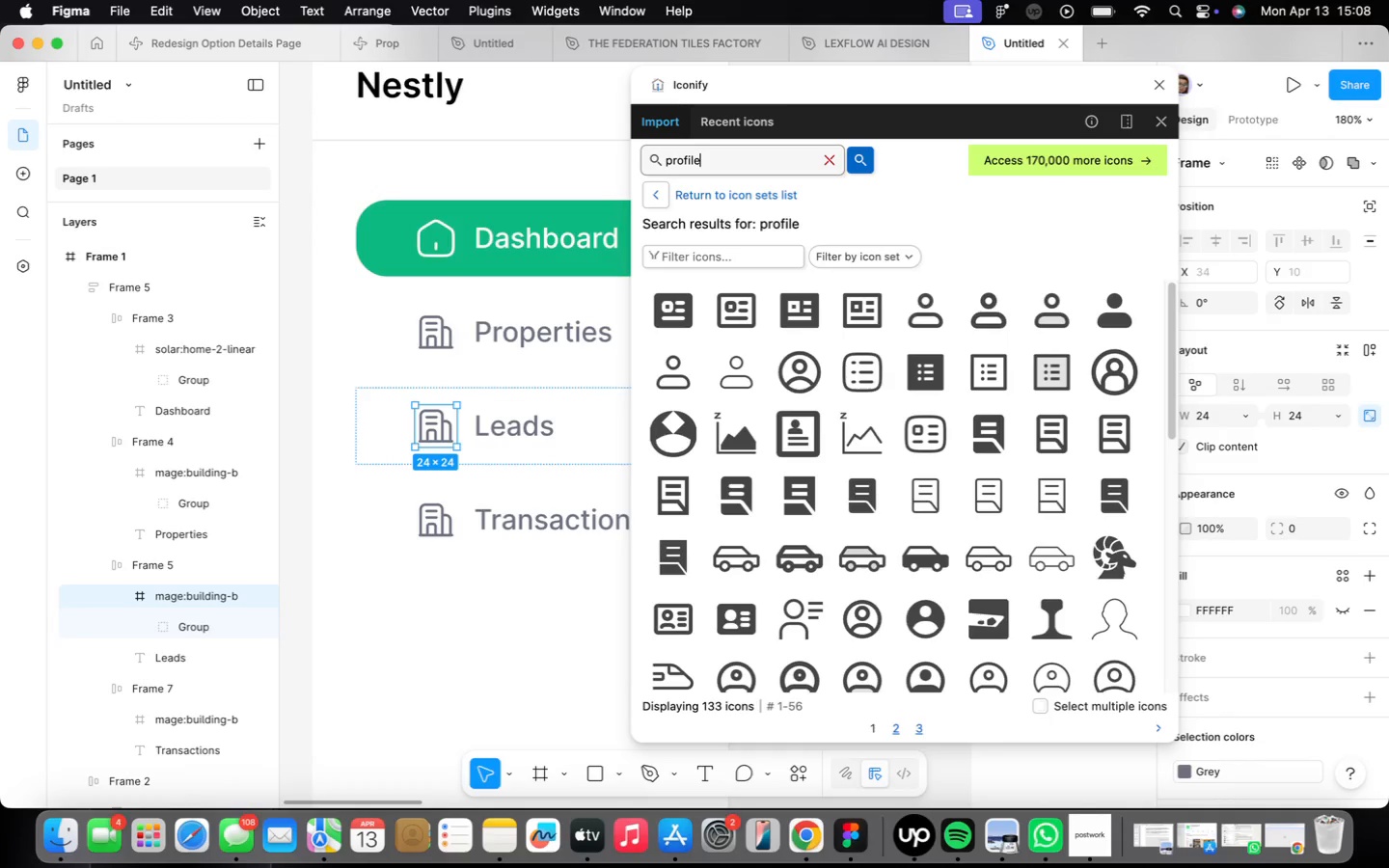 
scroll: coordinate [894, 446], scroll_direction: down, amount: 31.0
 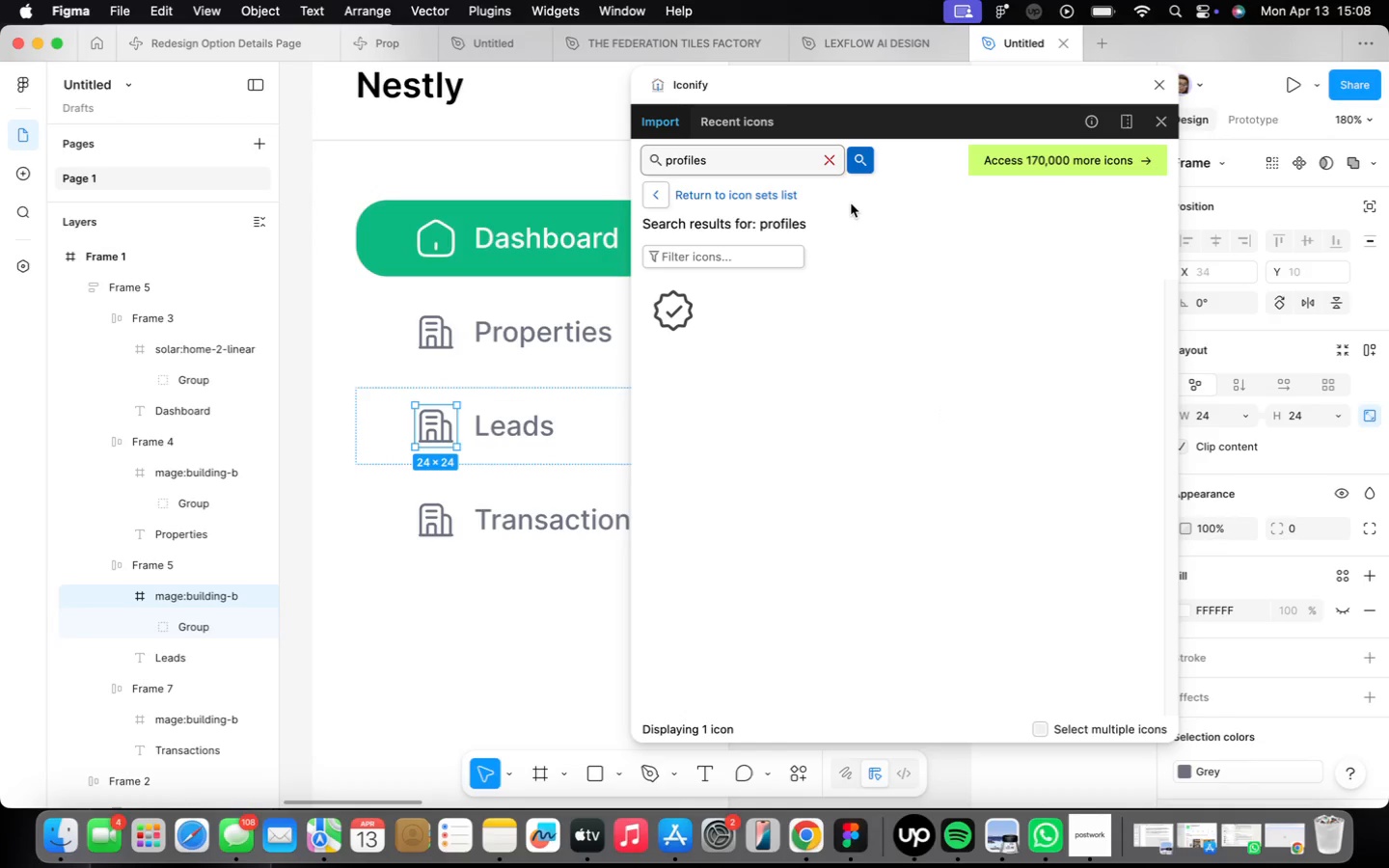 
scroll: coordinate [899, 495], scroll_direction: up, amount: 35.0
 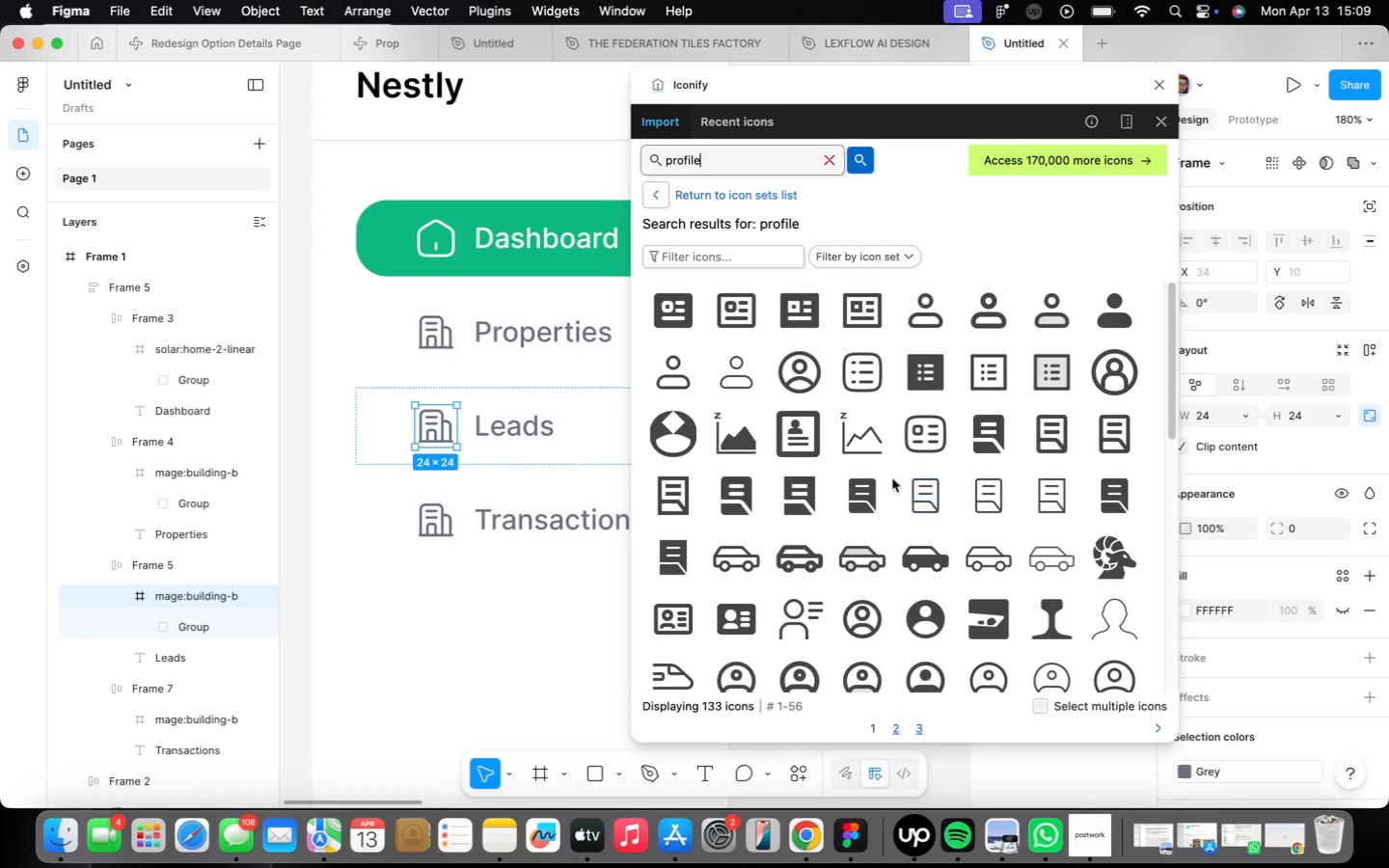 
left_click([694, 158])
 